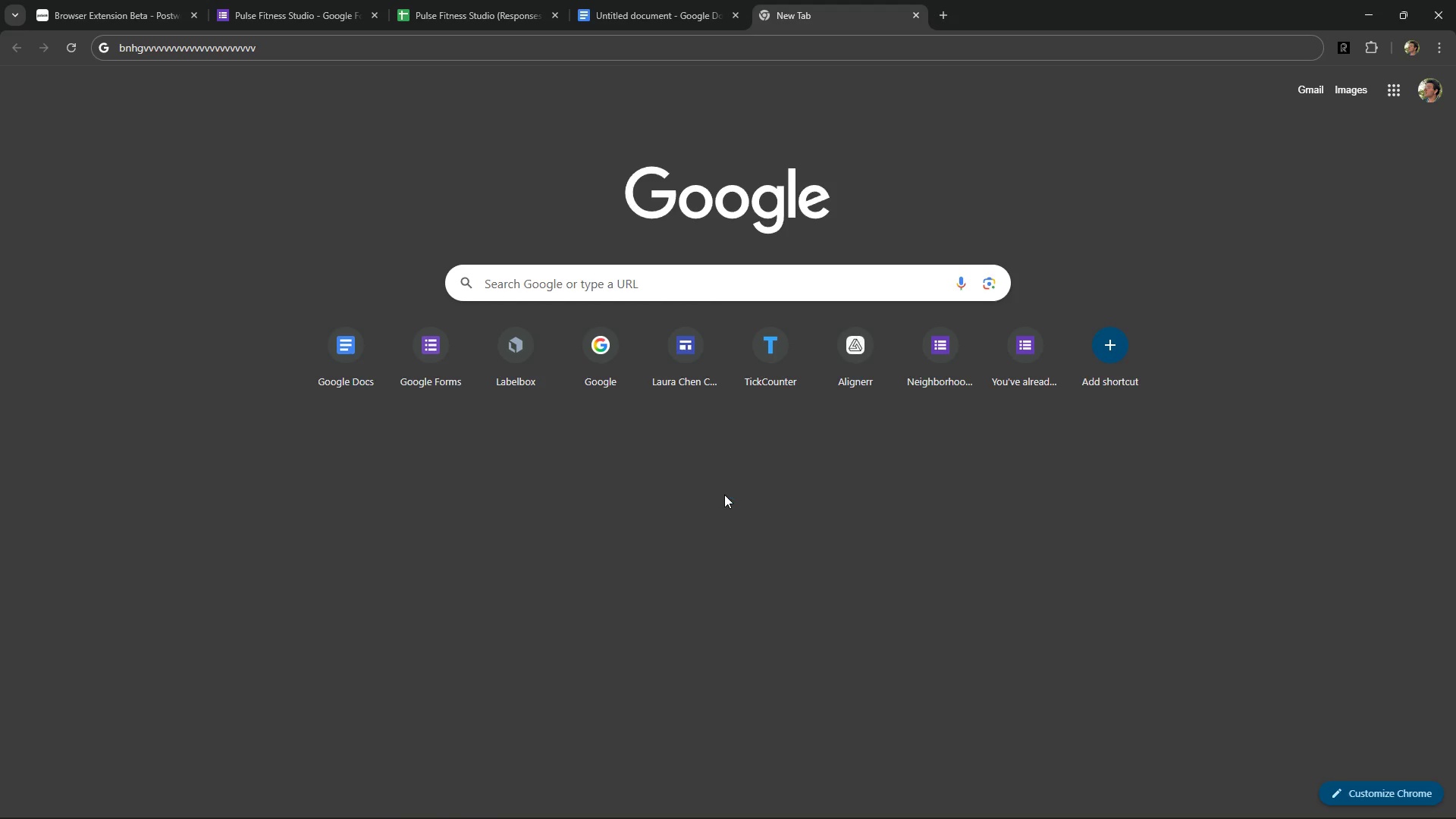 
key(Control+ControlLeft)
 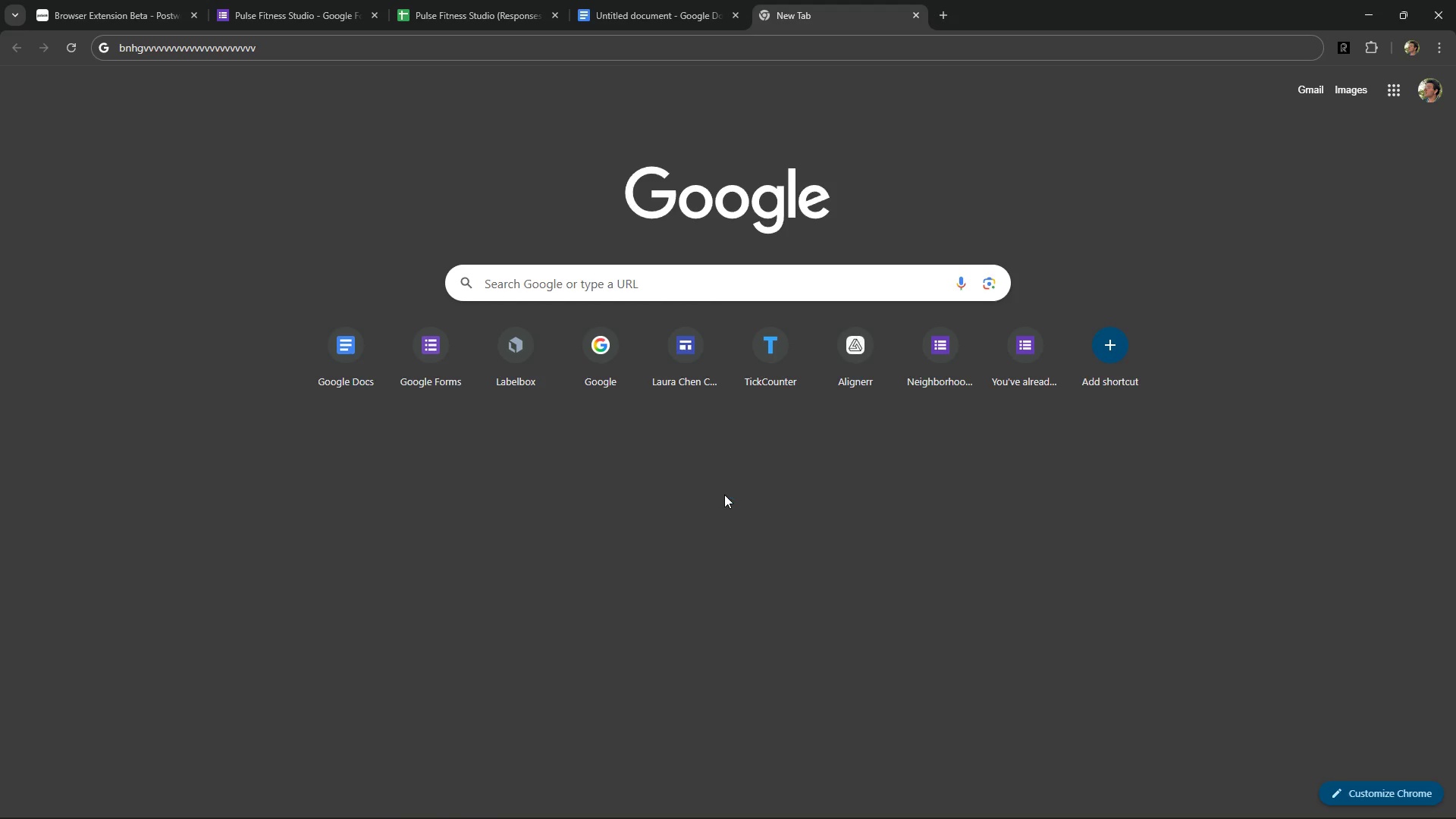 
key(Alt+Control+AltLeft)
 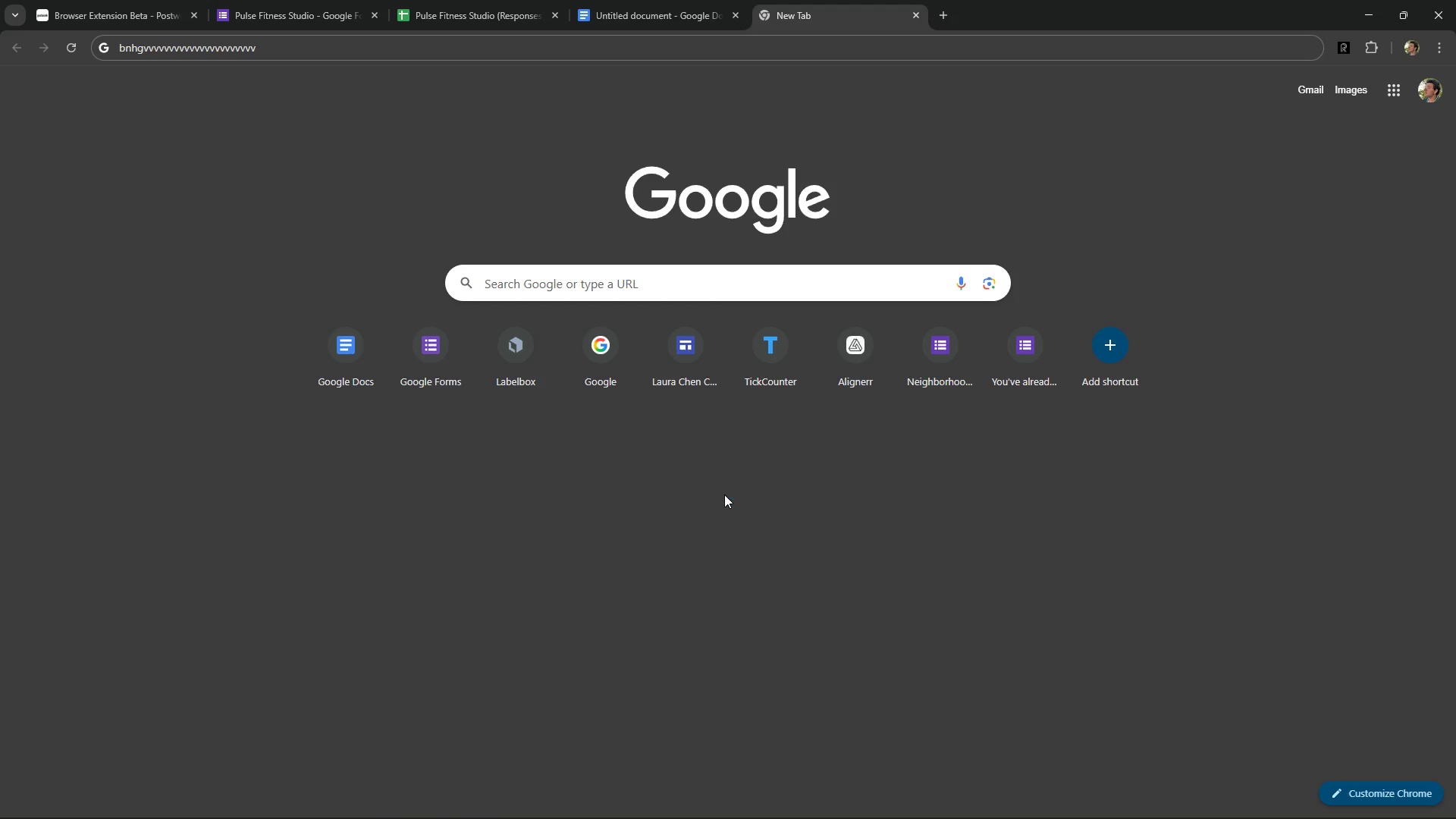 
key(Alt+Control+ControlRight)
 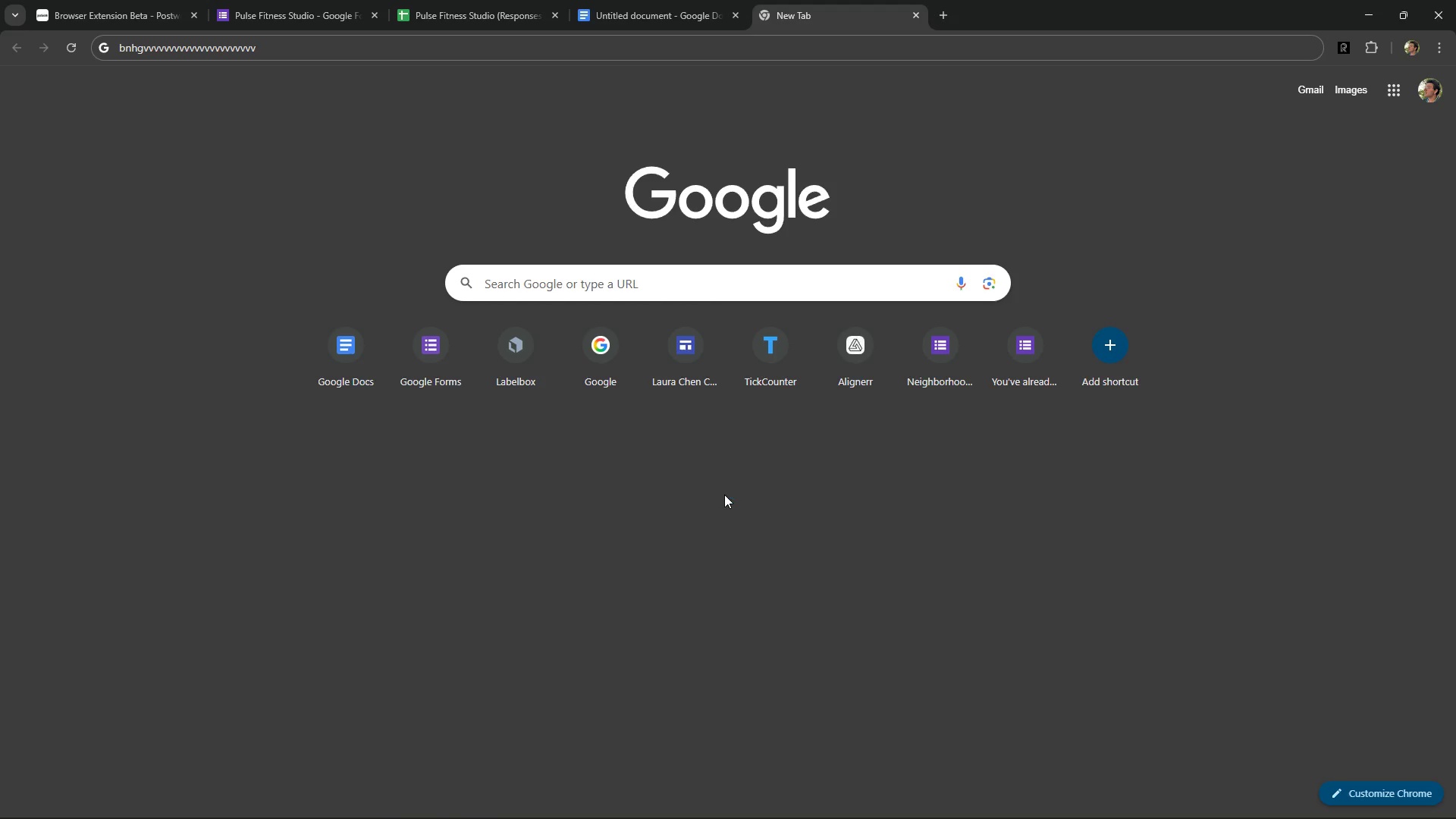 
key(Alt+Control+AltRight)
 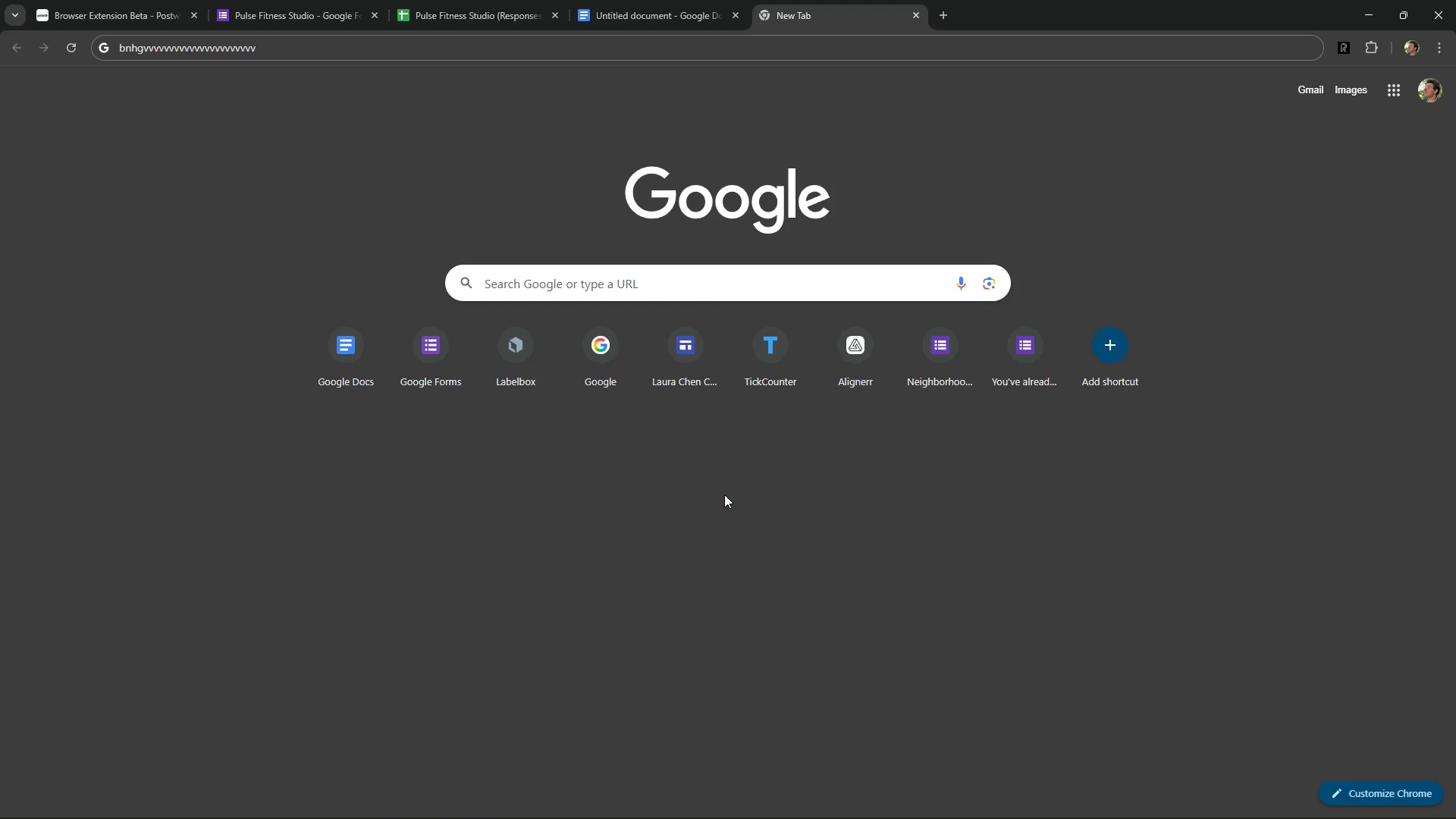 
key(Alt+Control+Space)
 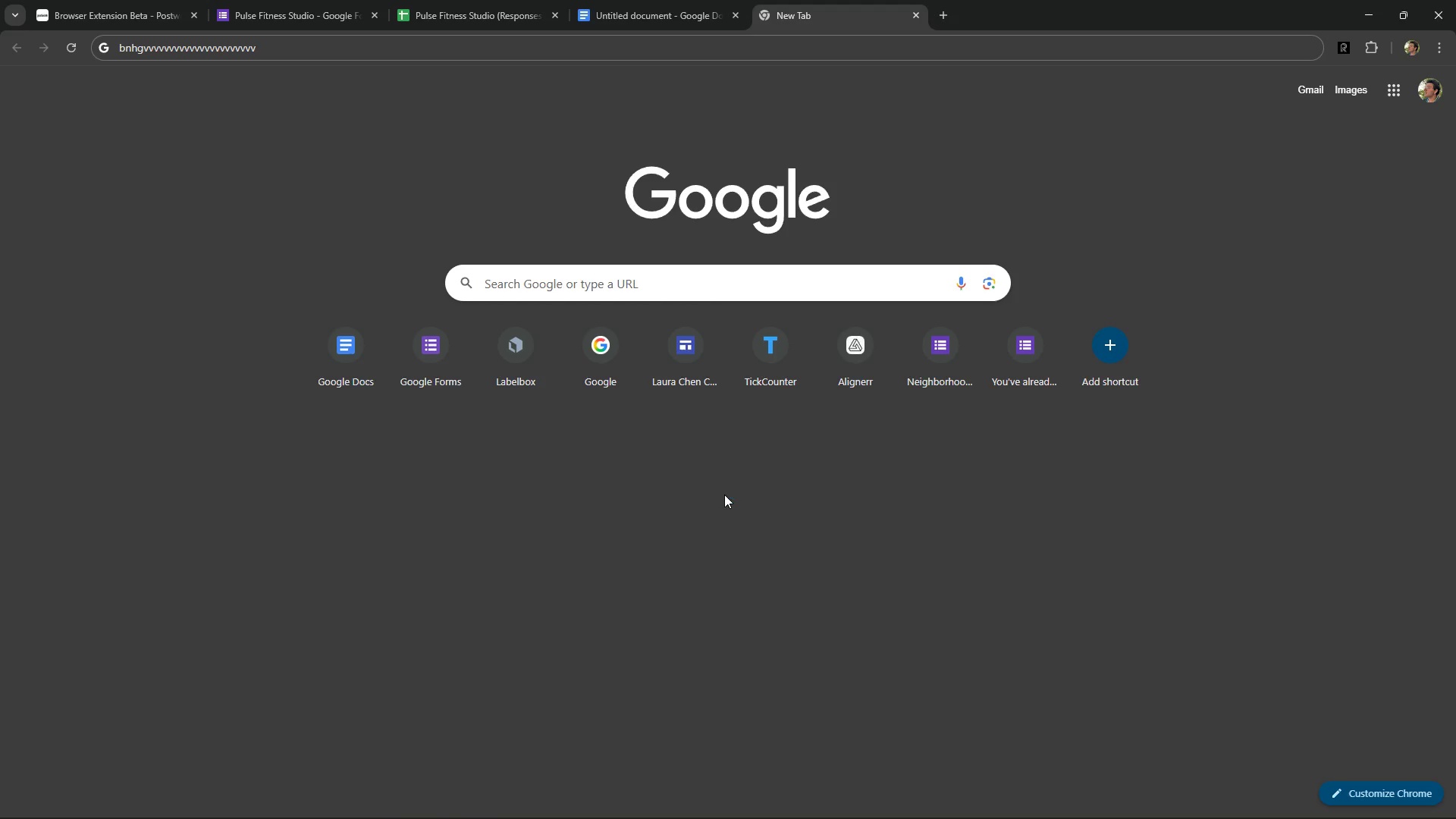 
key(Alt+Control+Numpad0)
 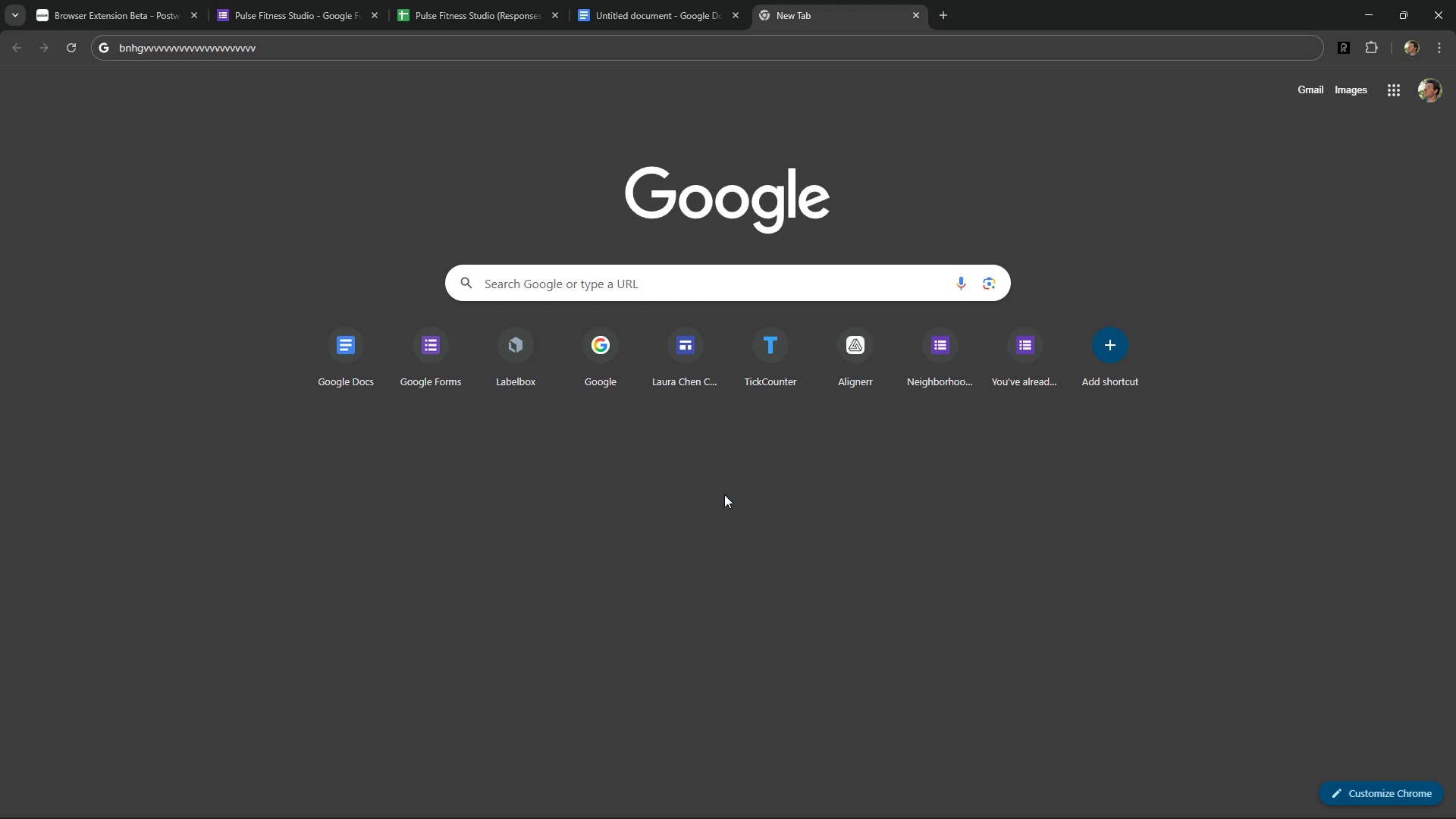 
key(Control+ControlLeft)
 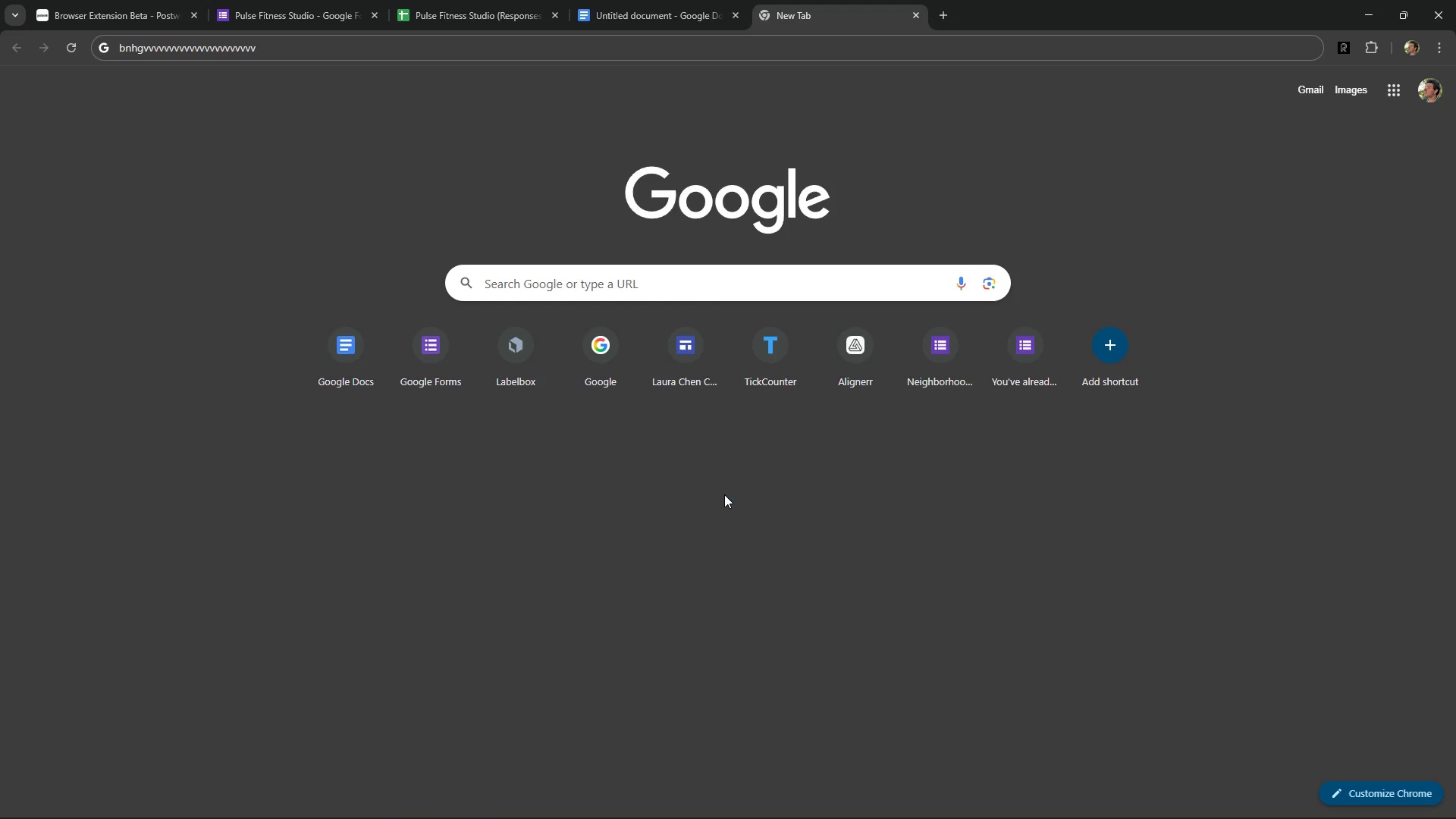 
key(Alt+Control+AltLeft)
 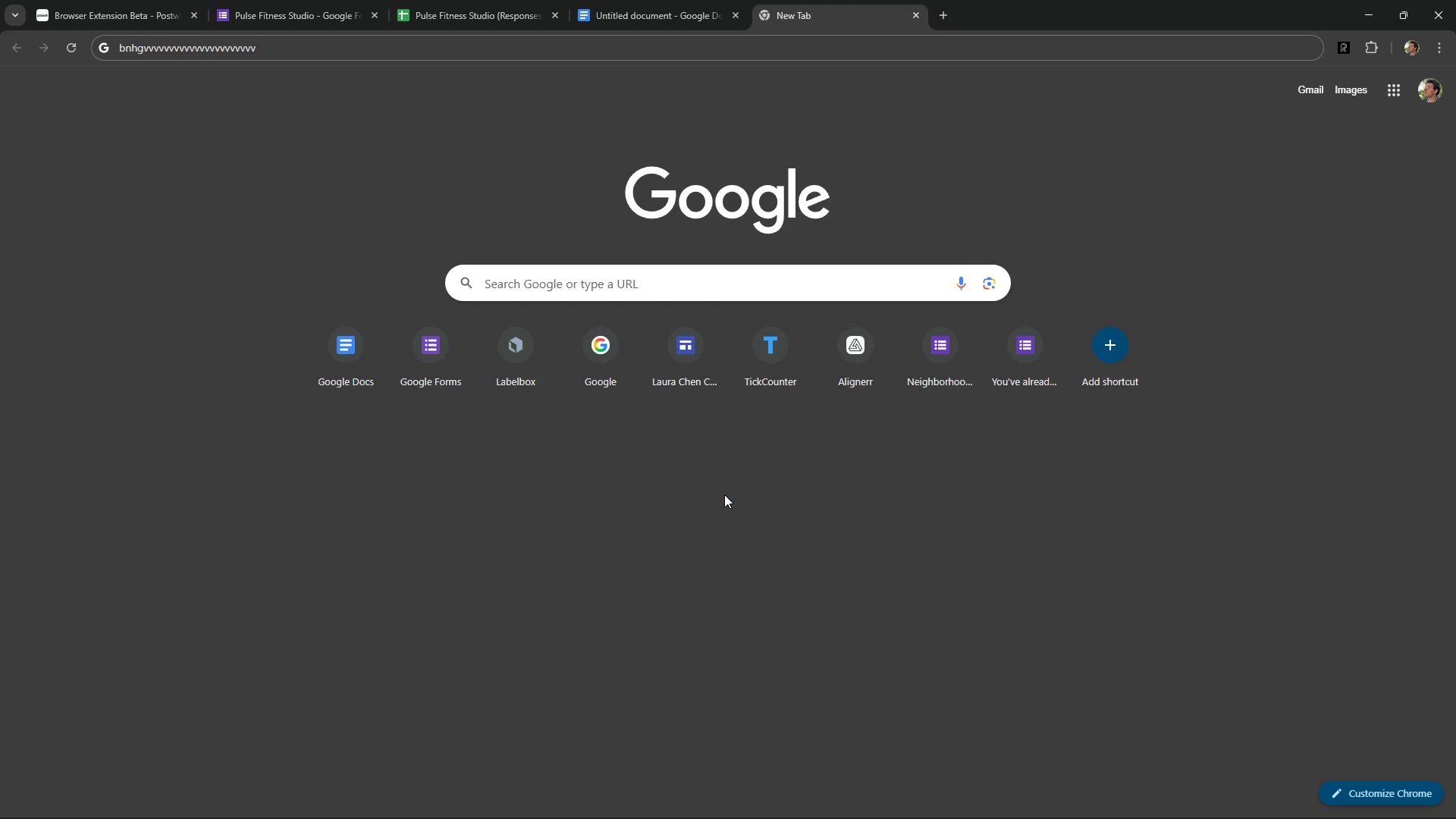 
key(Alt+Control+ControlRight)
 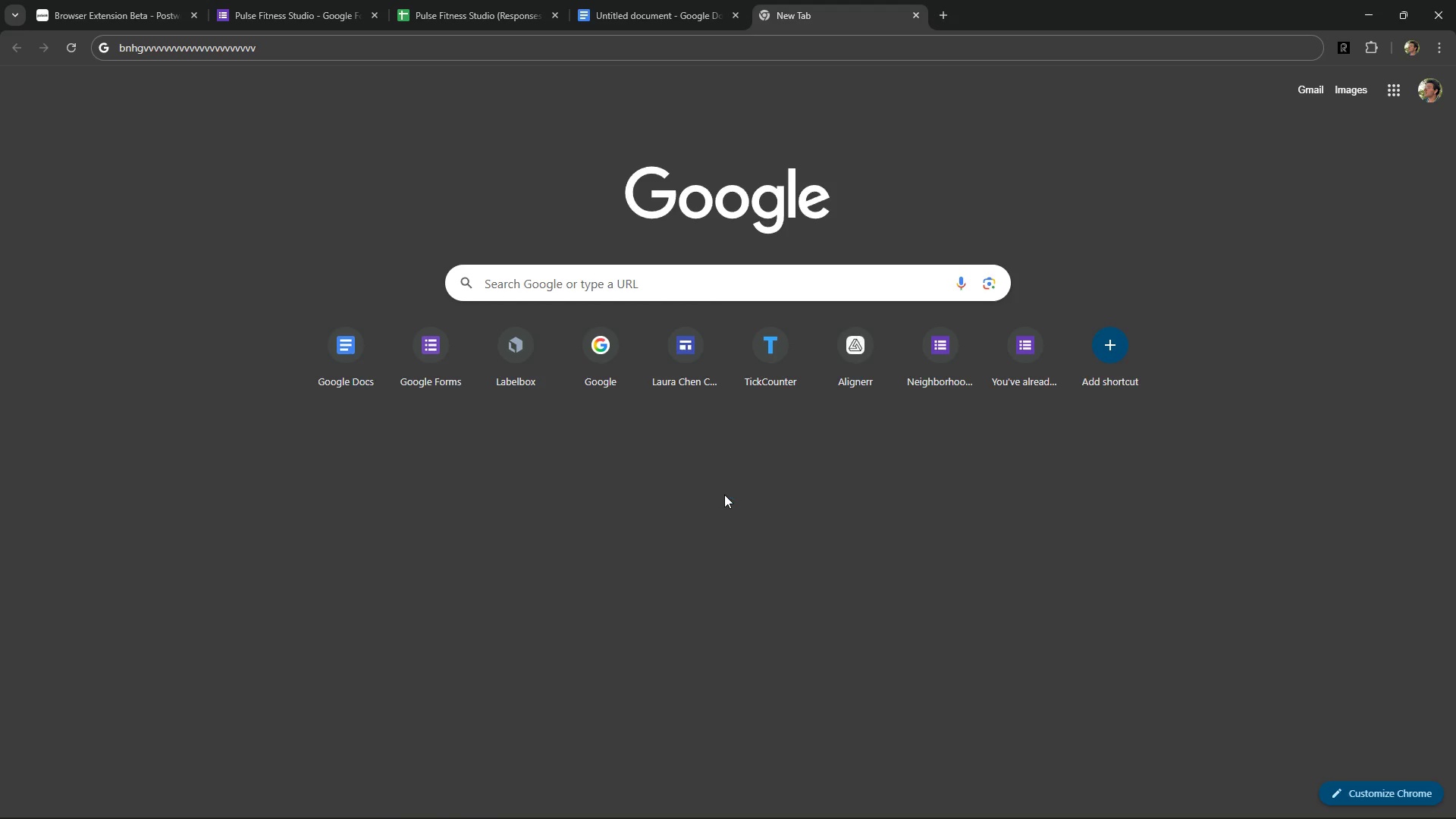 
key(Alt+Control+AltRight)
 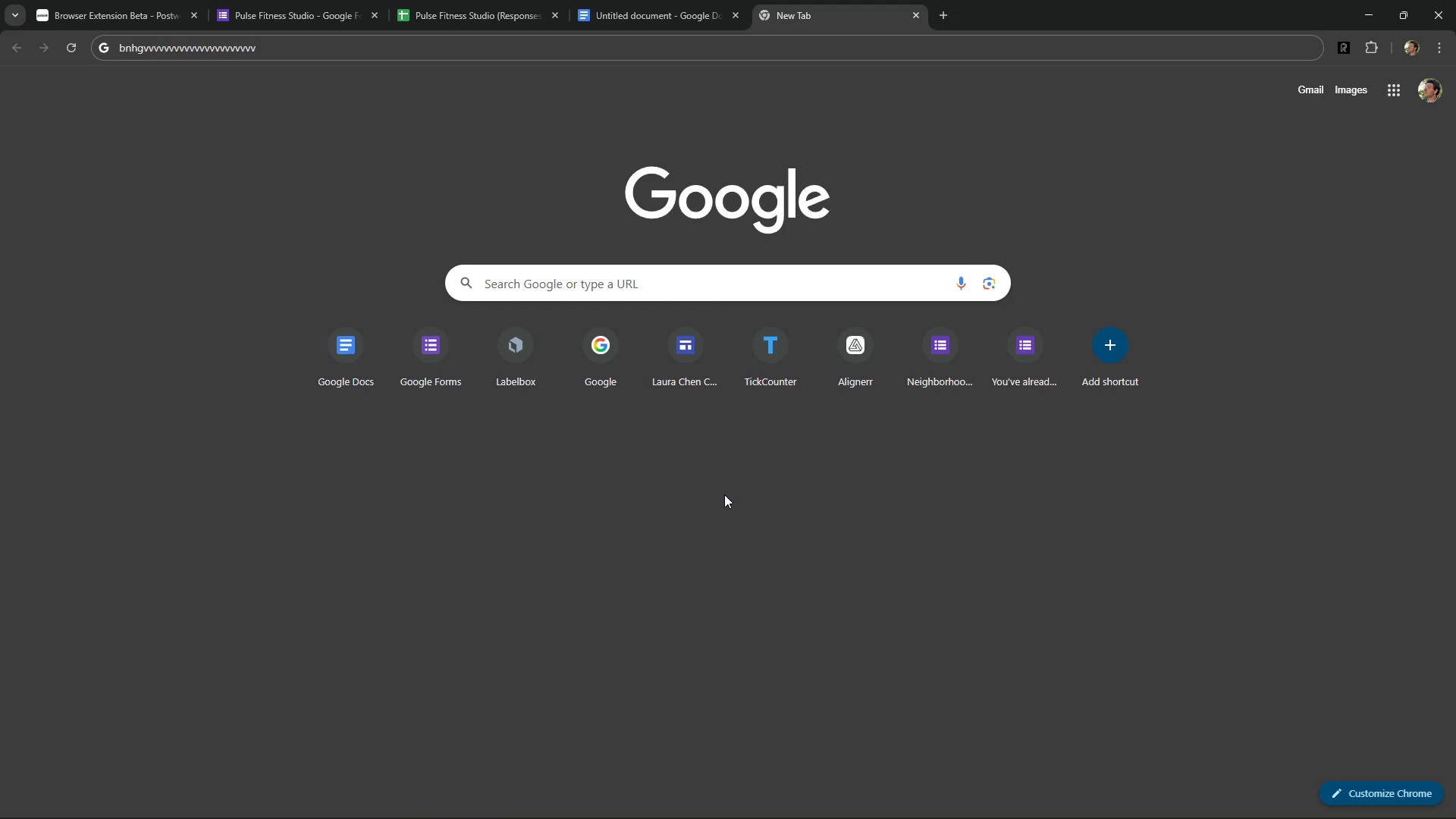 
key(Alt+Control+Space)
 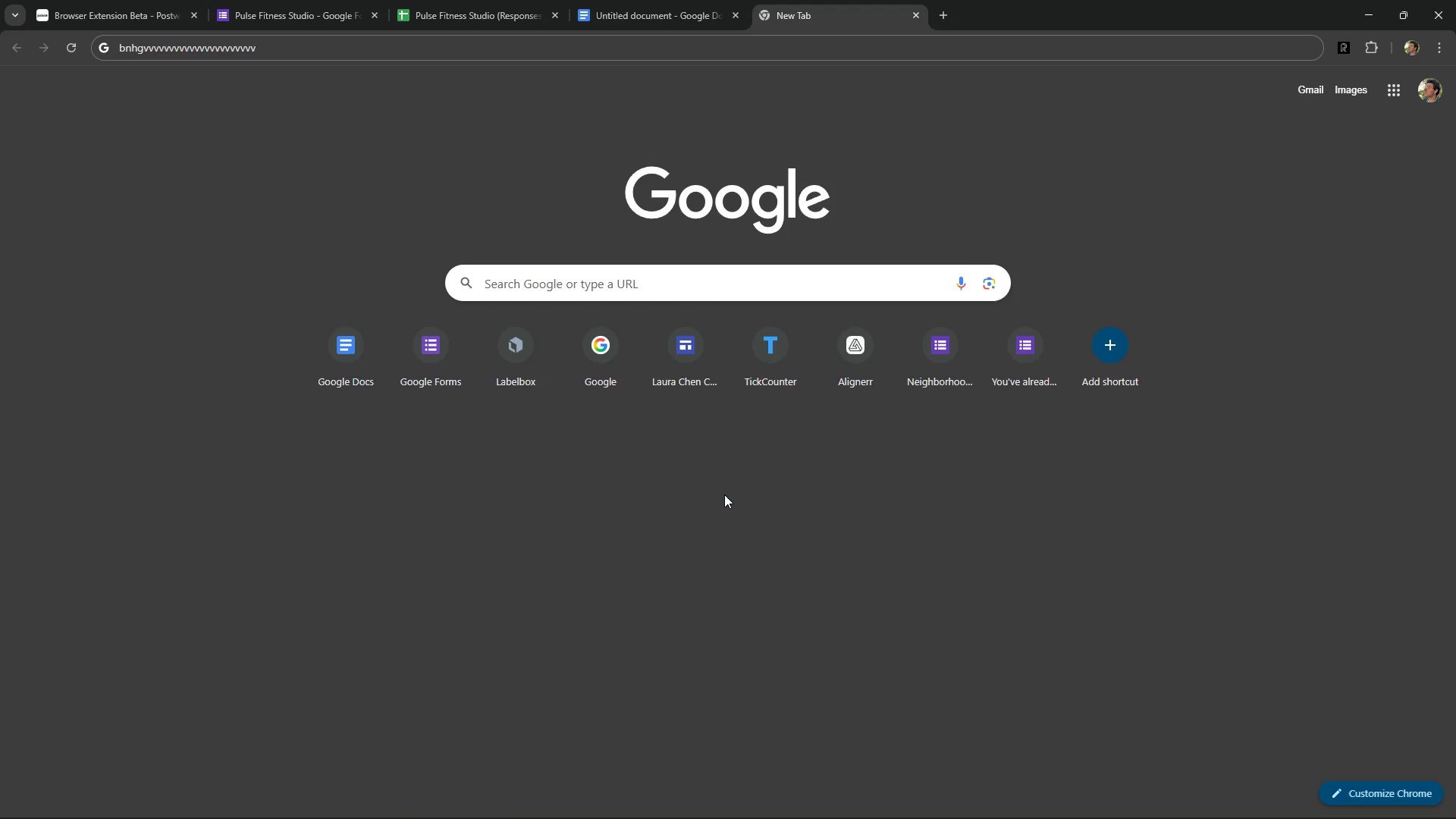 
key(Alt+Control+Numpad0)
 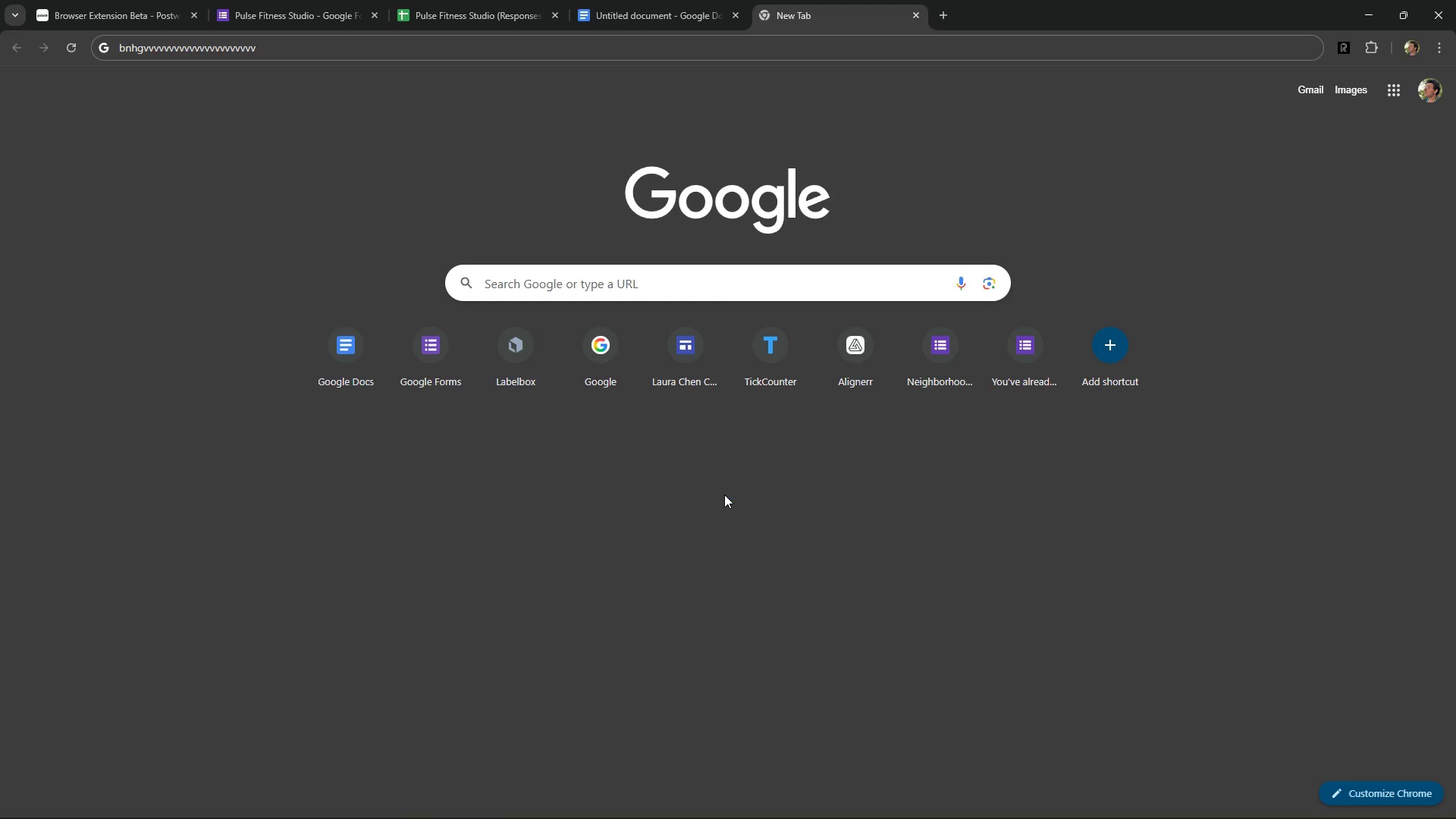 
key(Control+ControlLeft)
 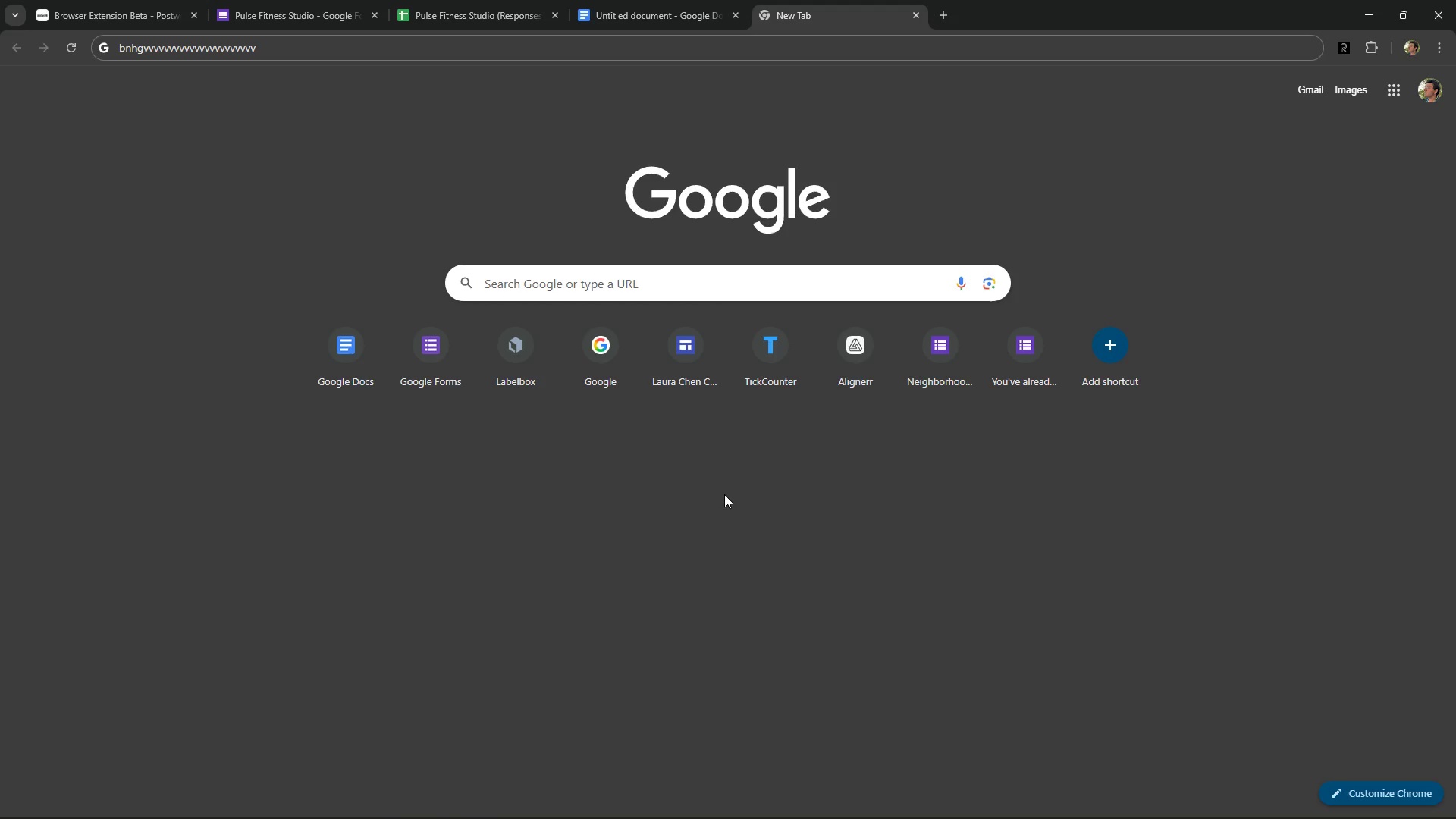 
key(Alt+Control+AltLeft)
 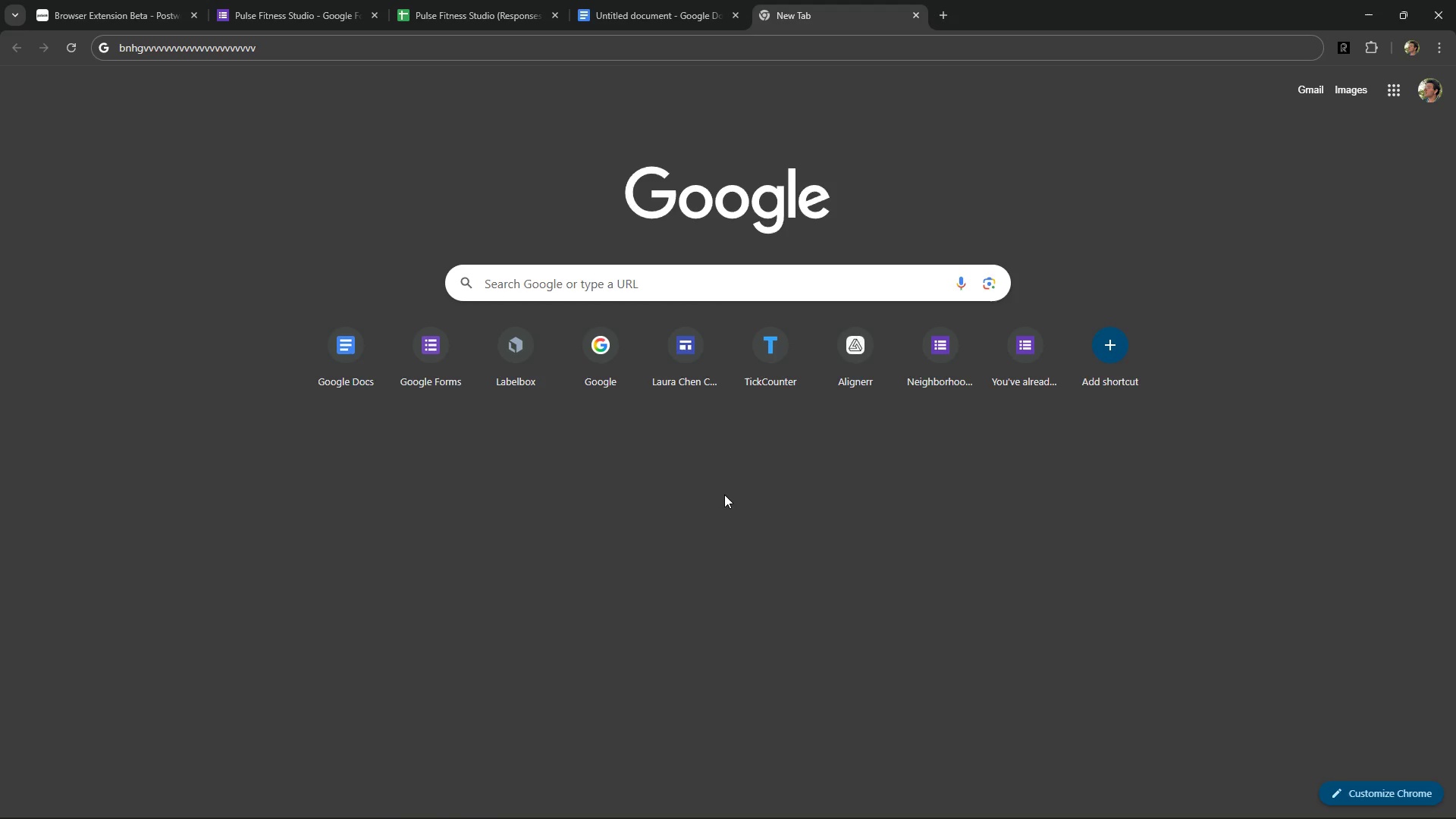 
key(Alt+Control+ControlRight)
 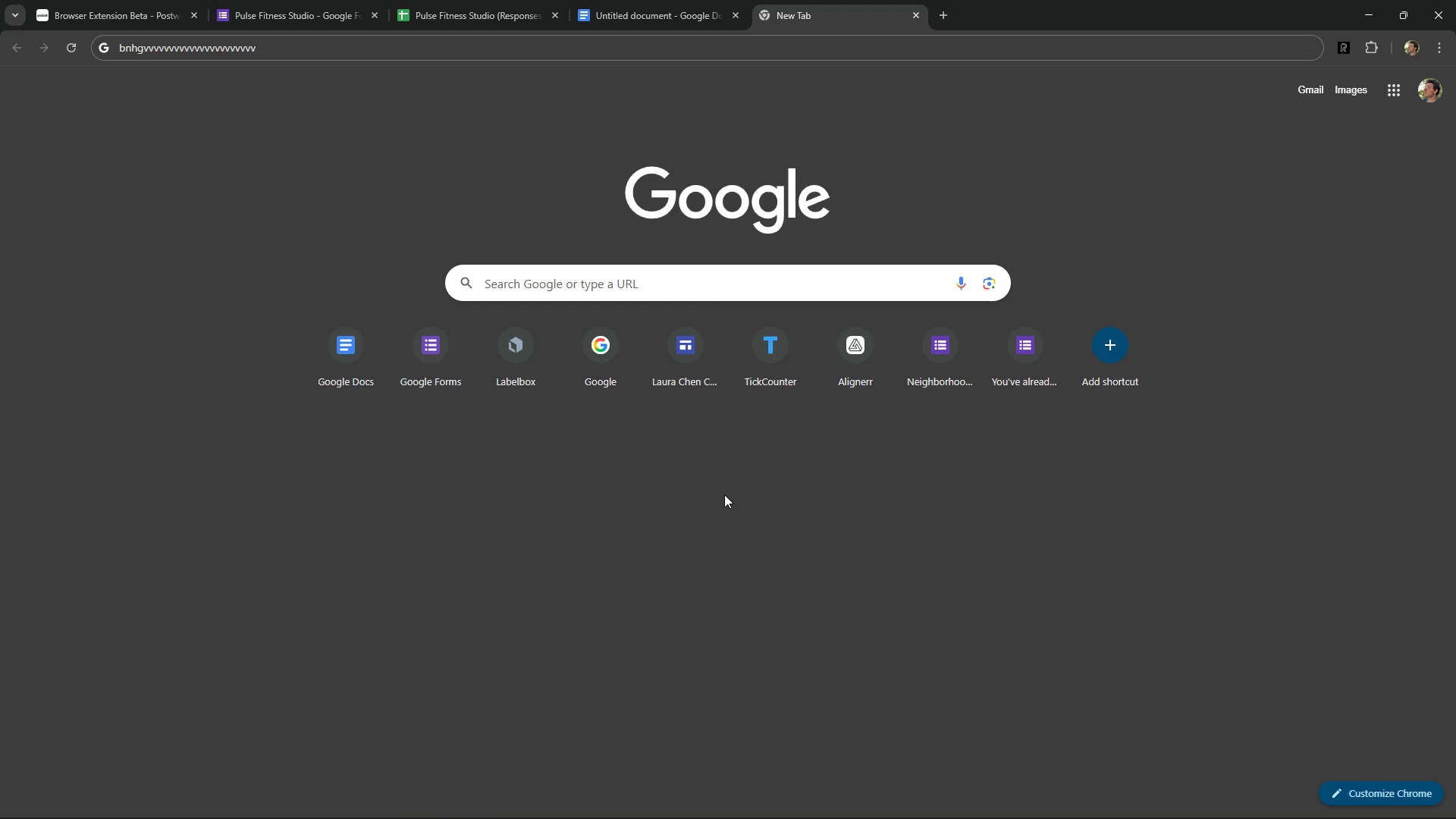 
key(Alt+Control+AltRight)
 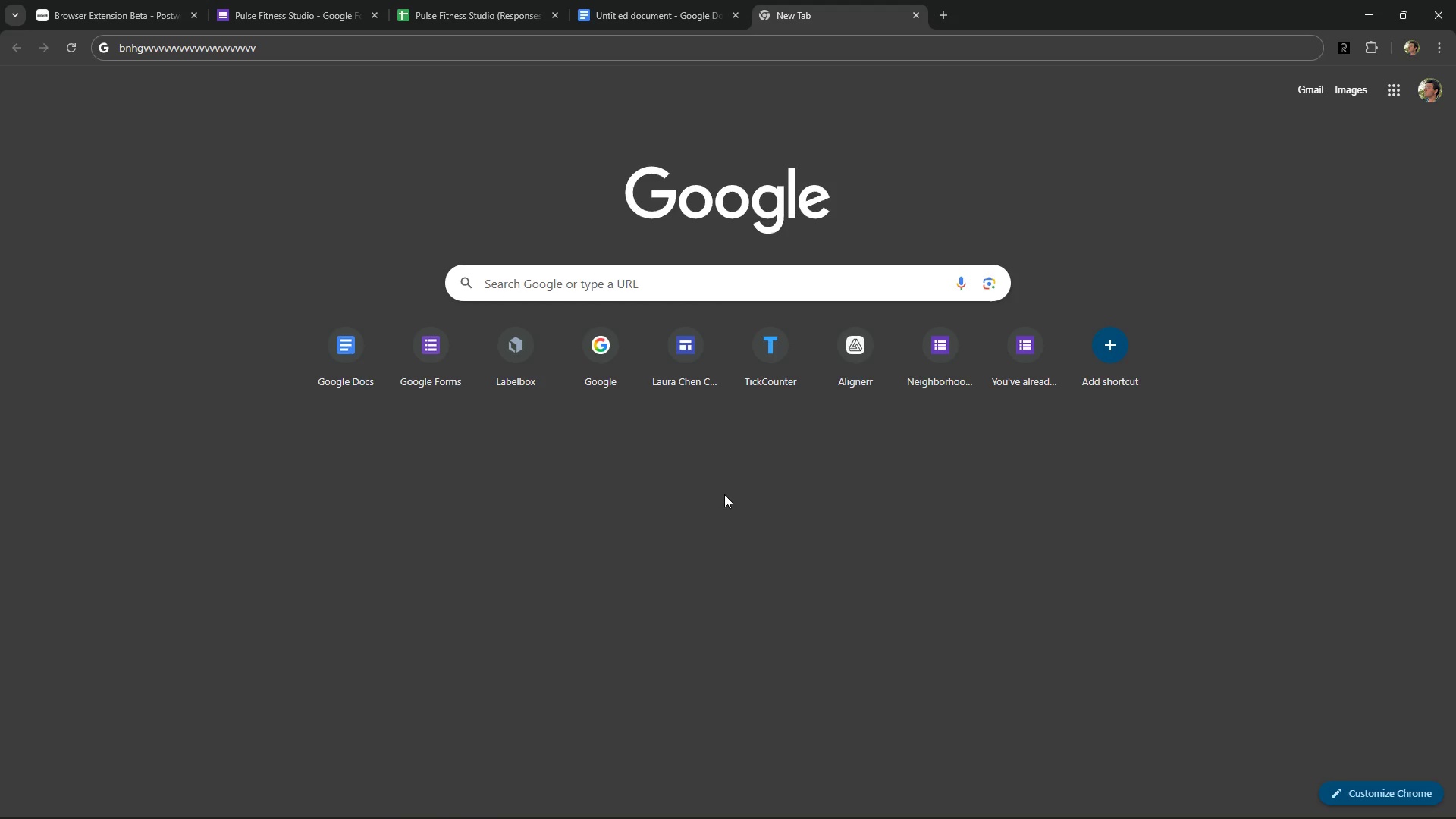 
key(Alt+Control+Space)
 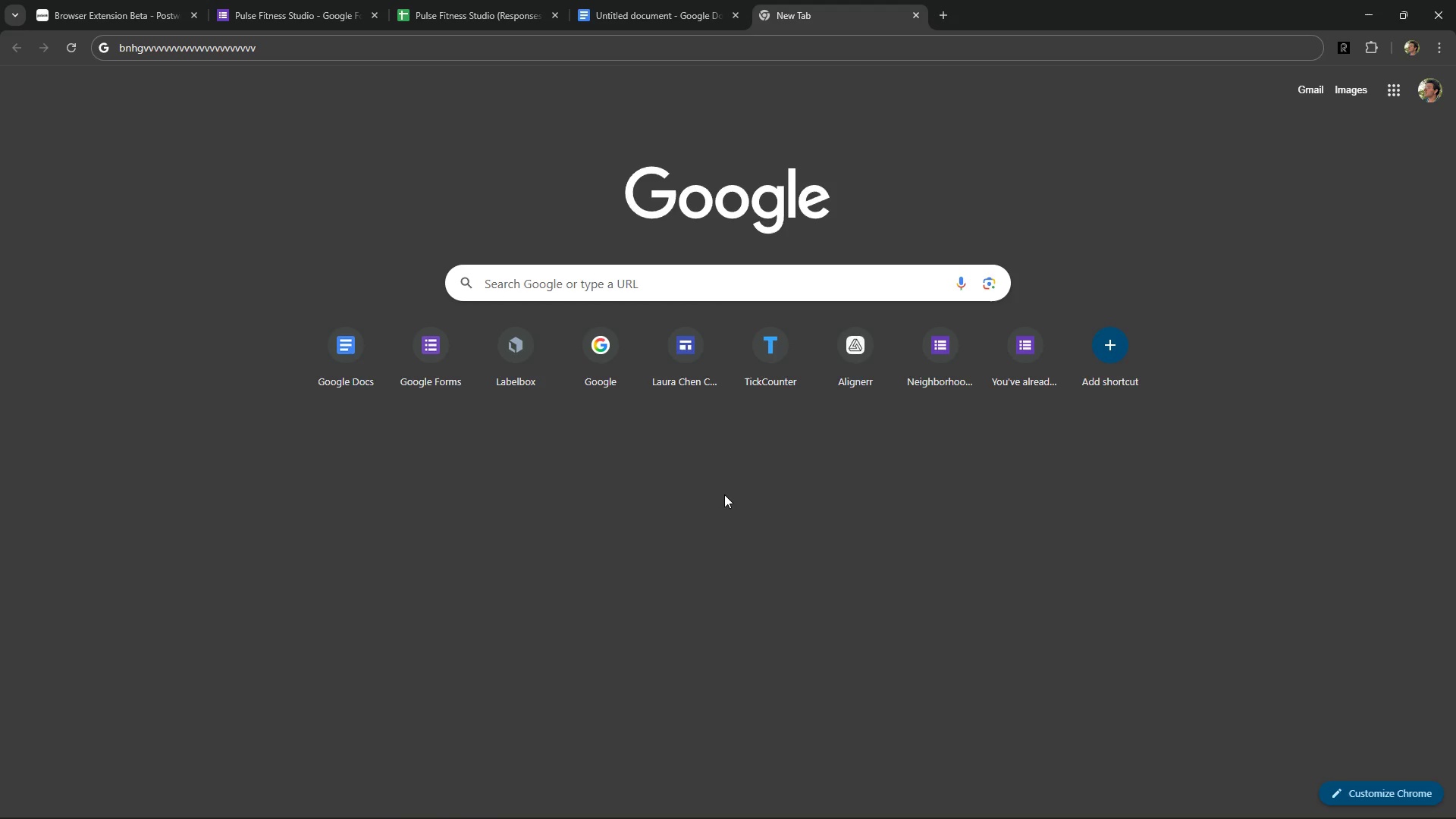 
key(Alt+Control+Numpad0)
 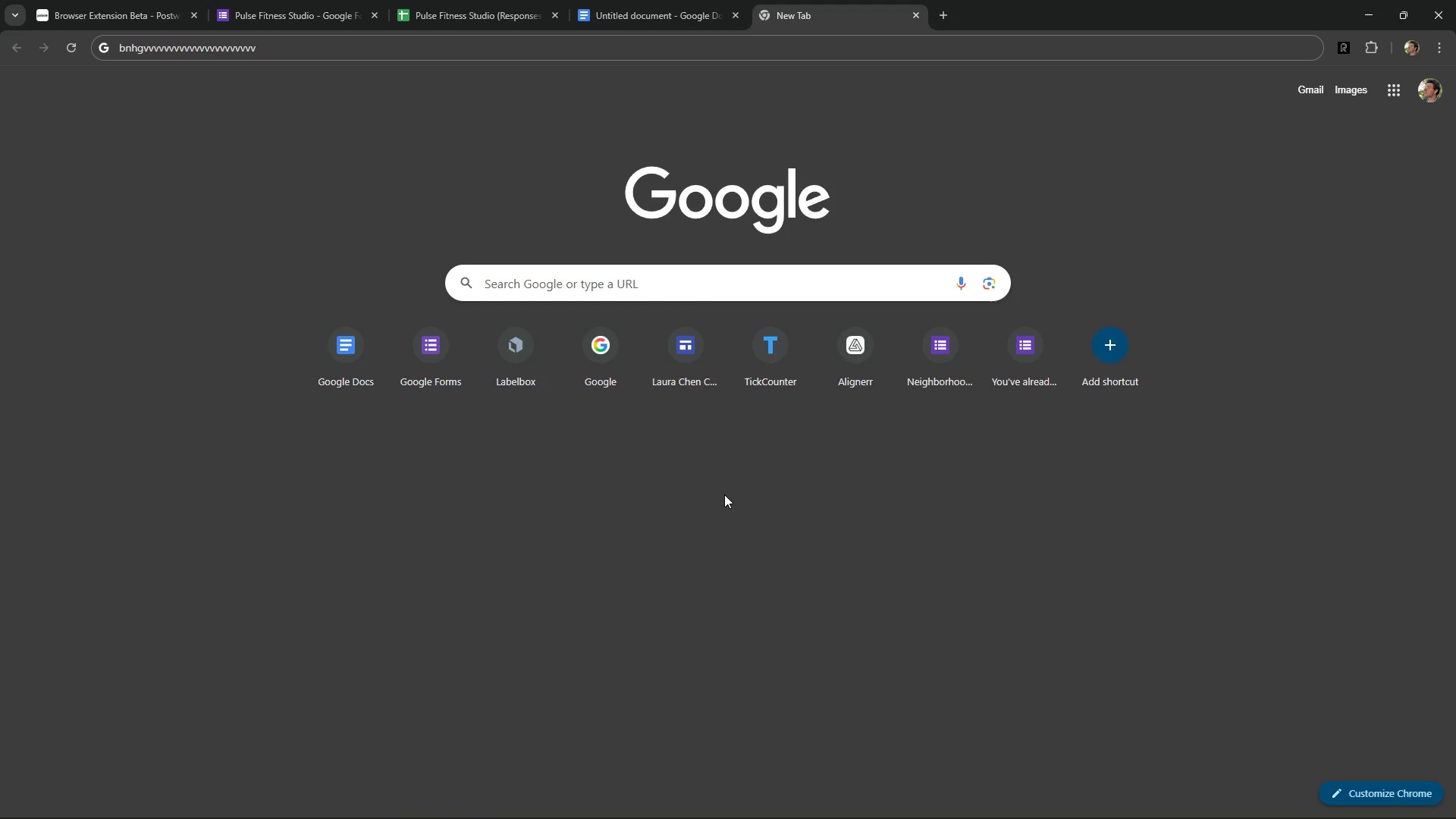 
hold_key(key=Space, duration=0.98)
 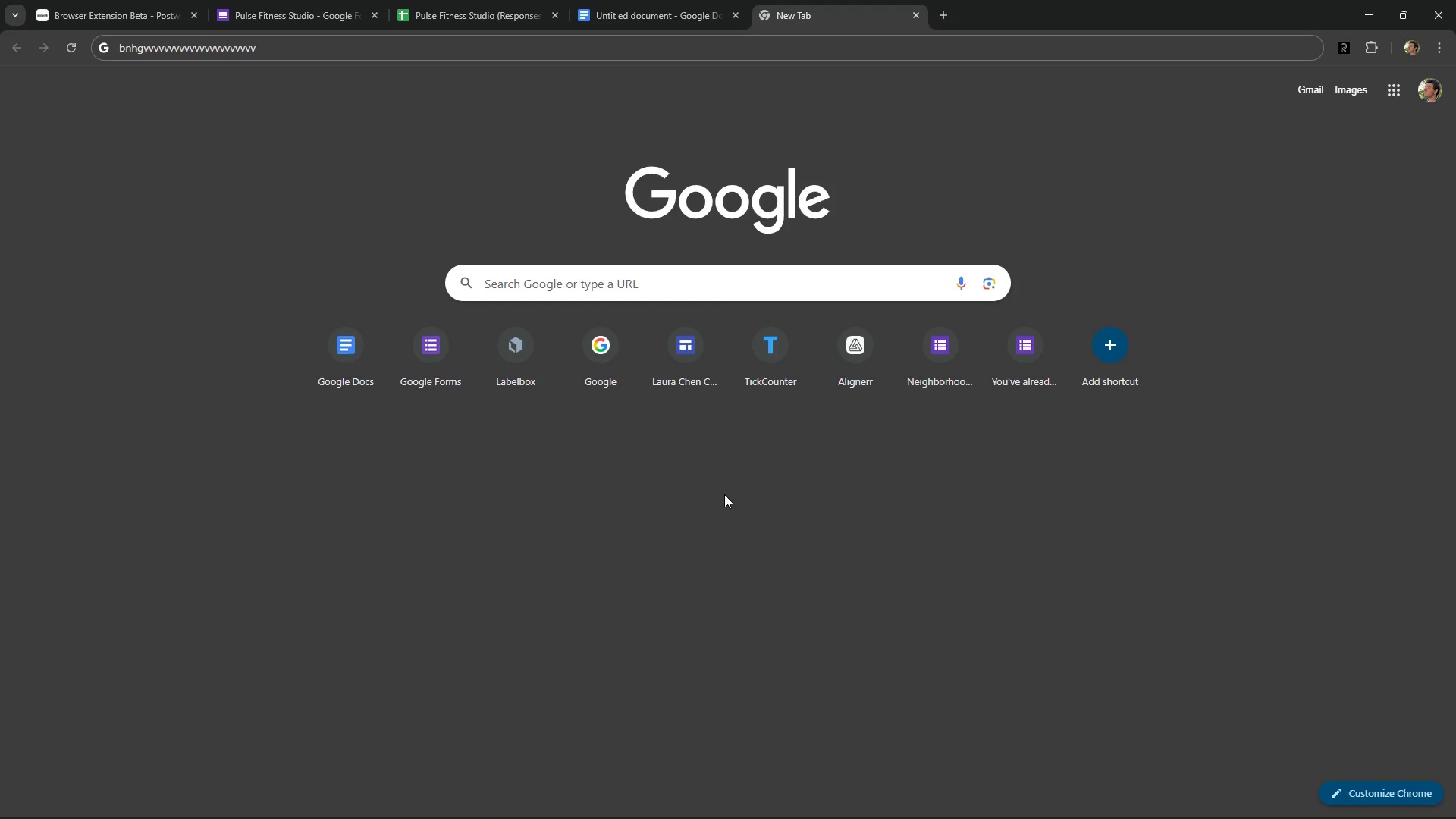 
key(Alt+Control+Numpad0)
 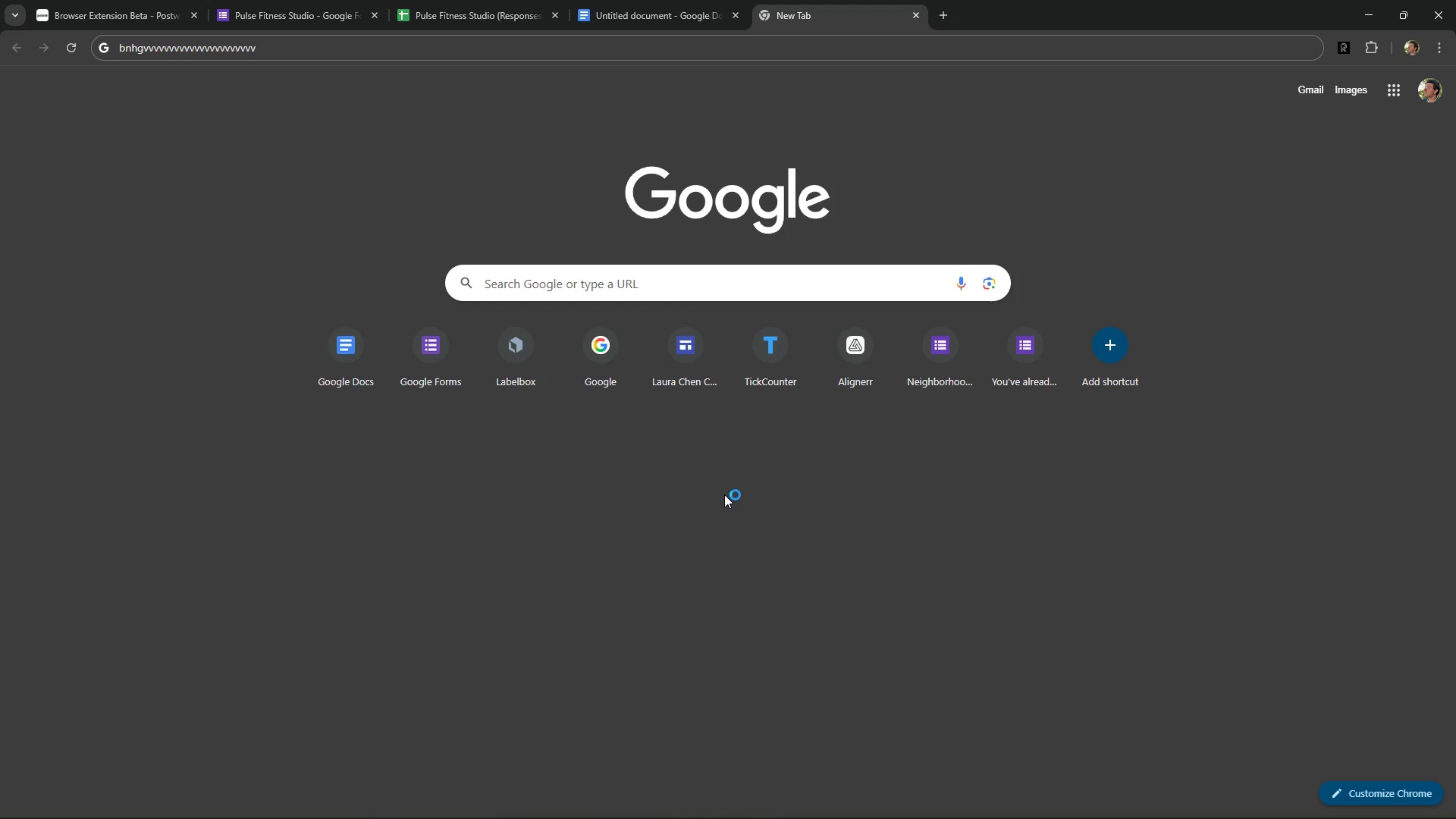 
key(Control+ControlLeft)
 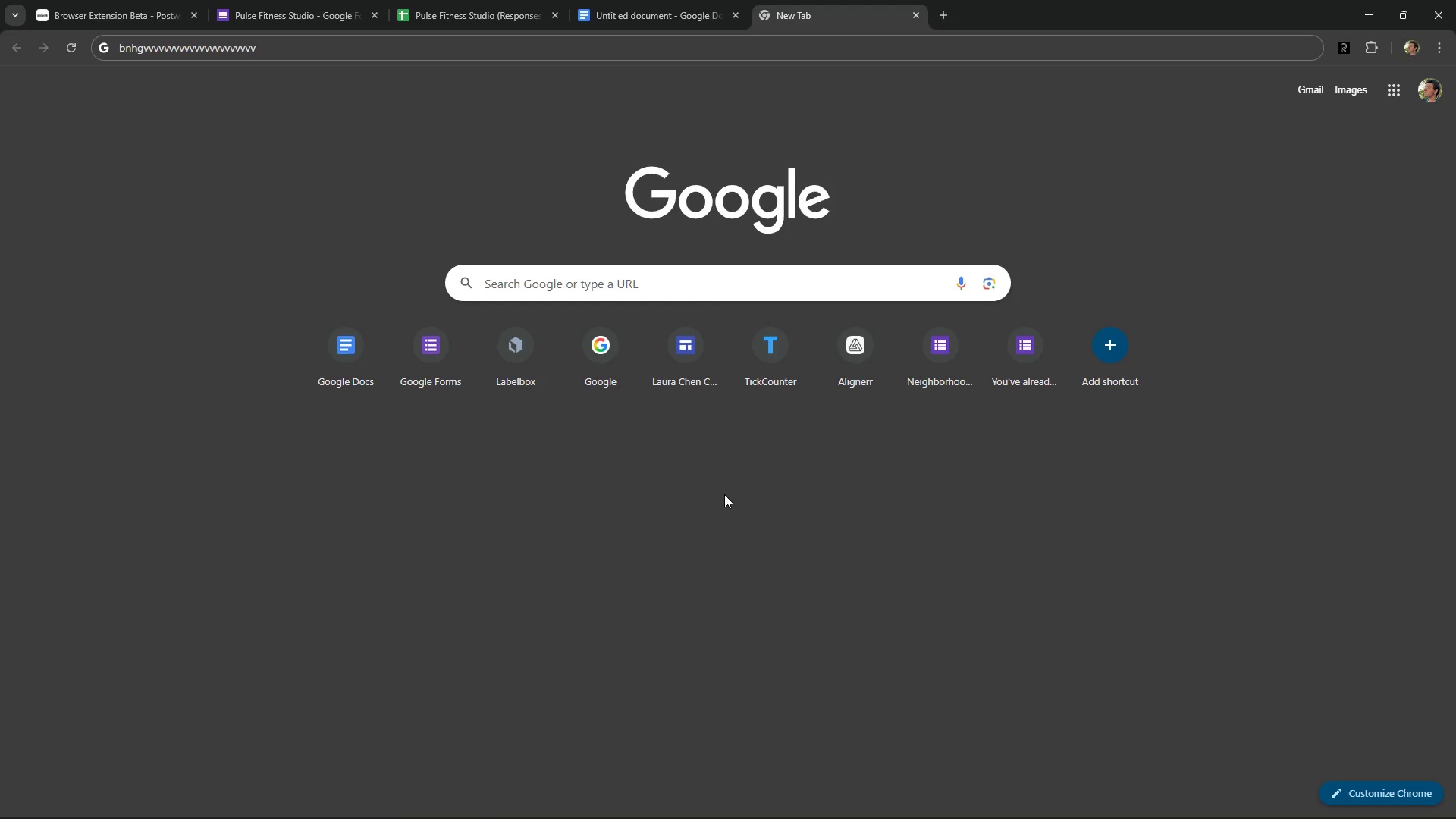 
key(Alt+Control+AltLeft)
 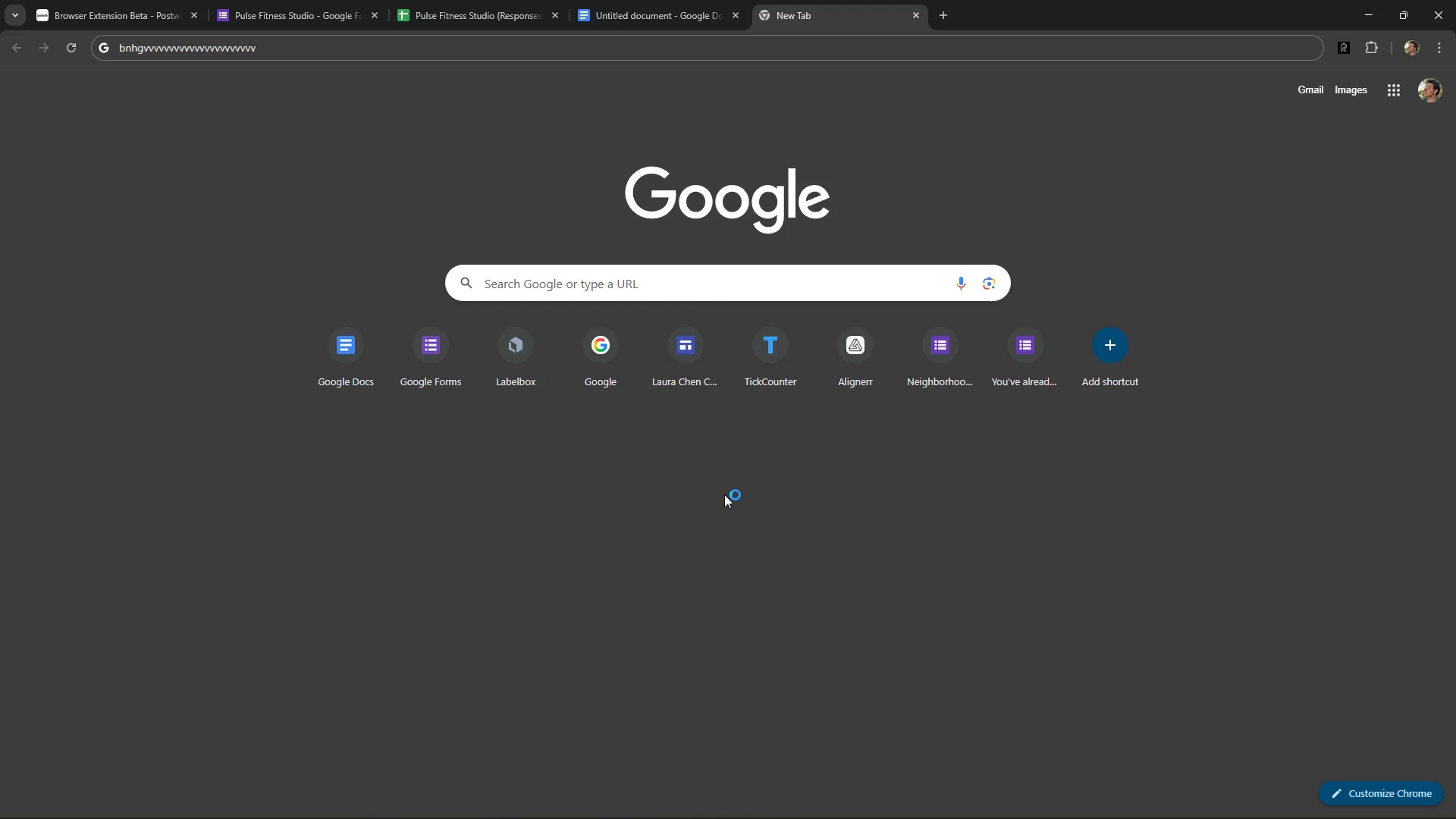 
key(Alt+Control+AltRight)
 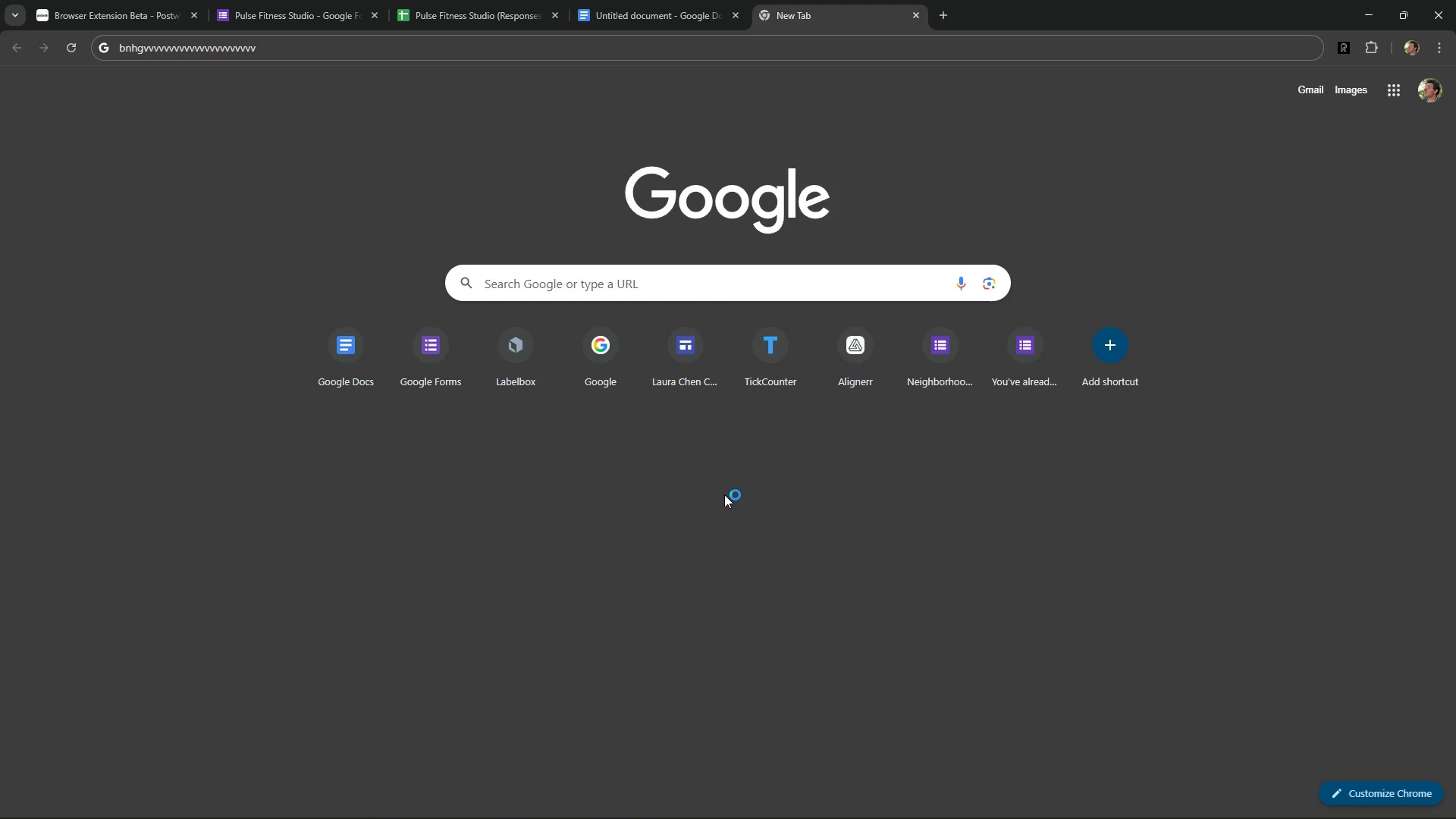 
key(Alt+Control+Space)
 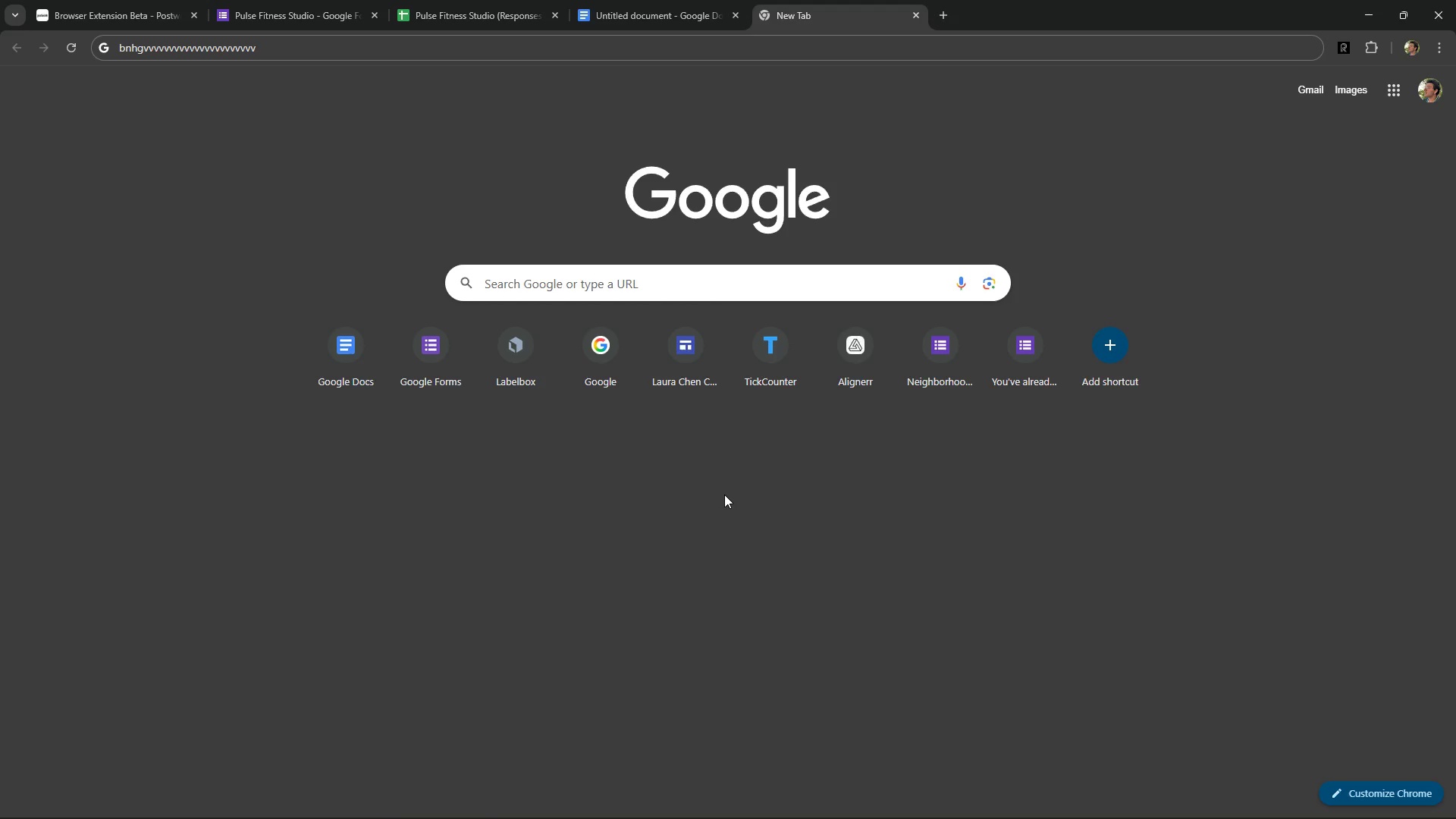 
key(Alt+Control+ControlRight)
 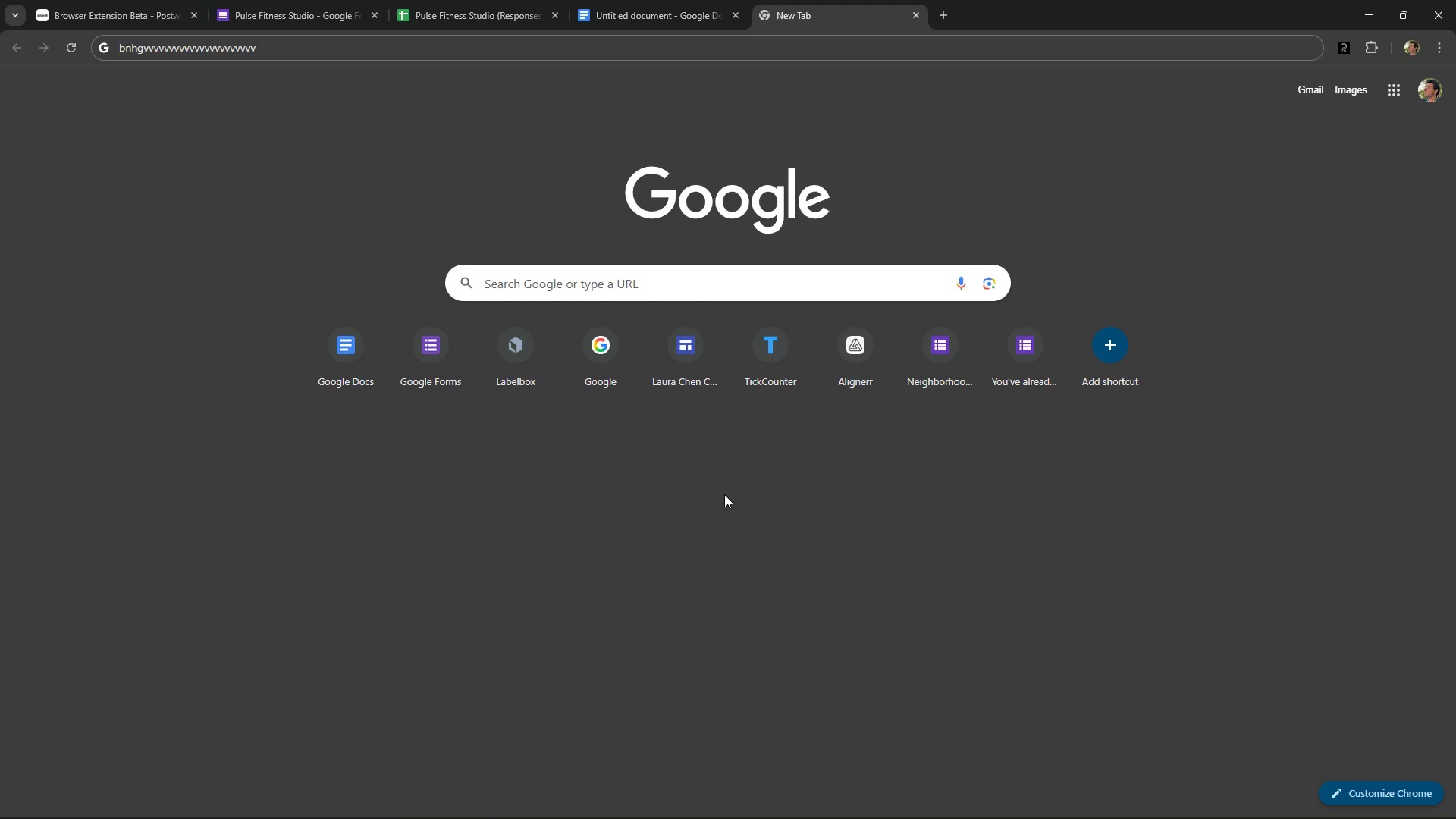 
key(Alt+Control+Numpad0)
 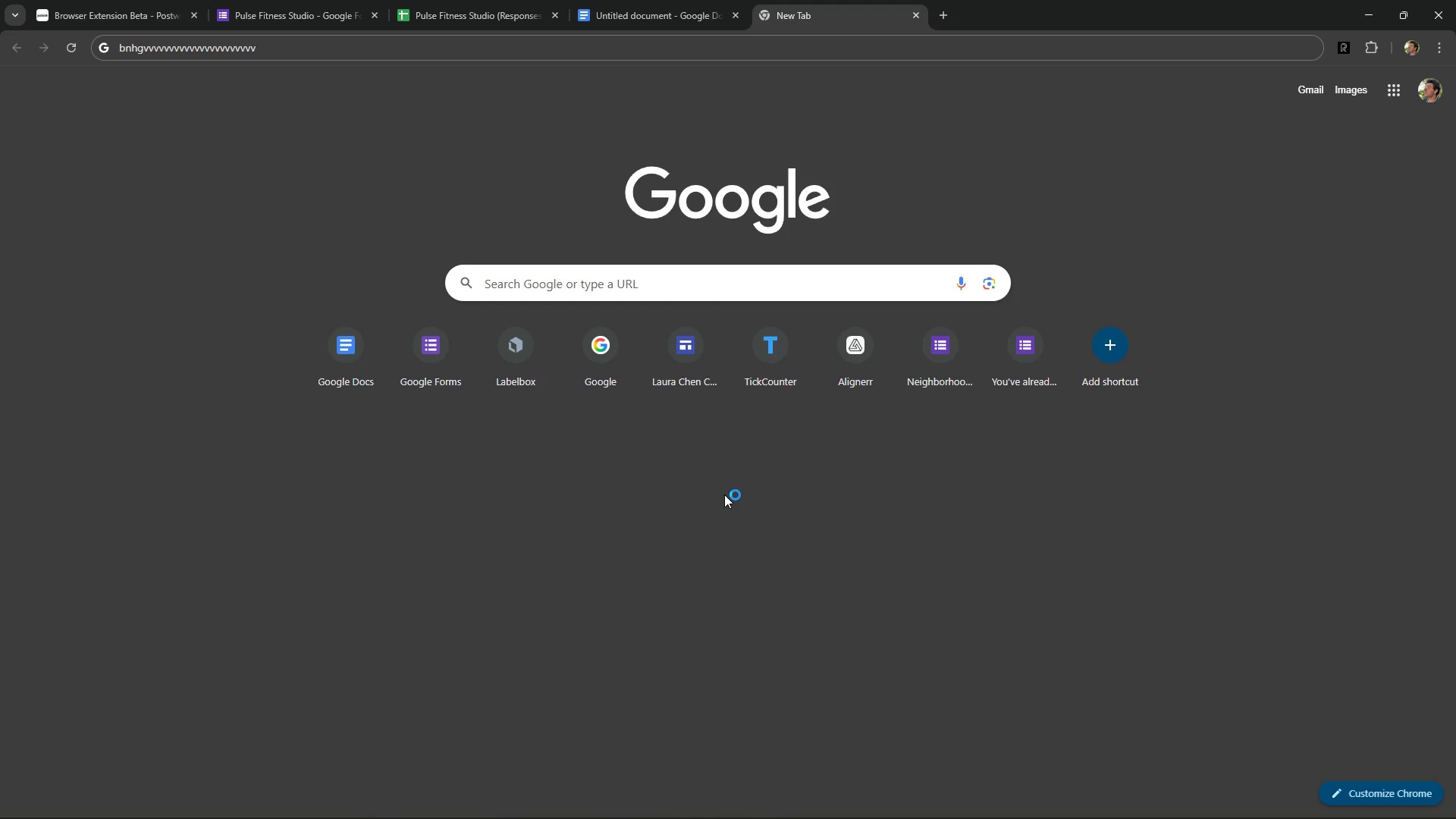 
key(Control+ControlLeft)
 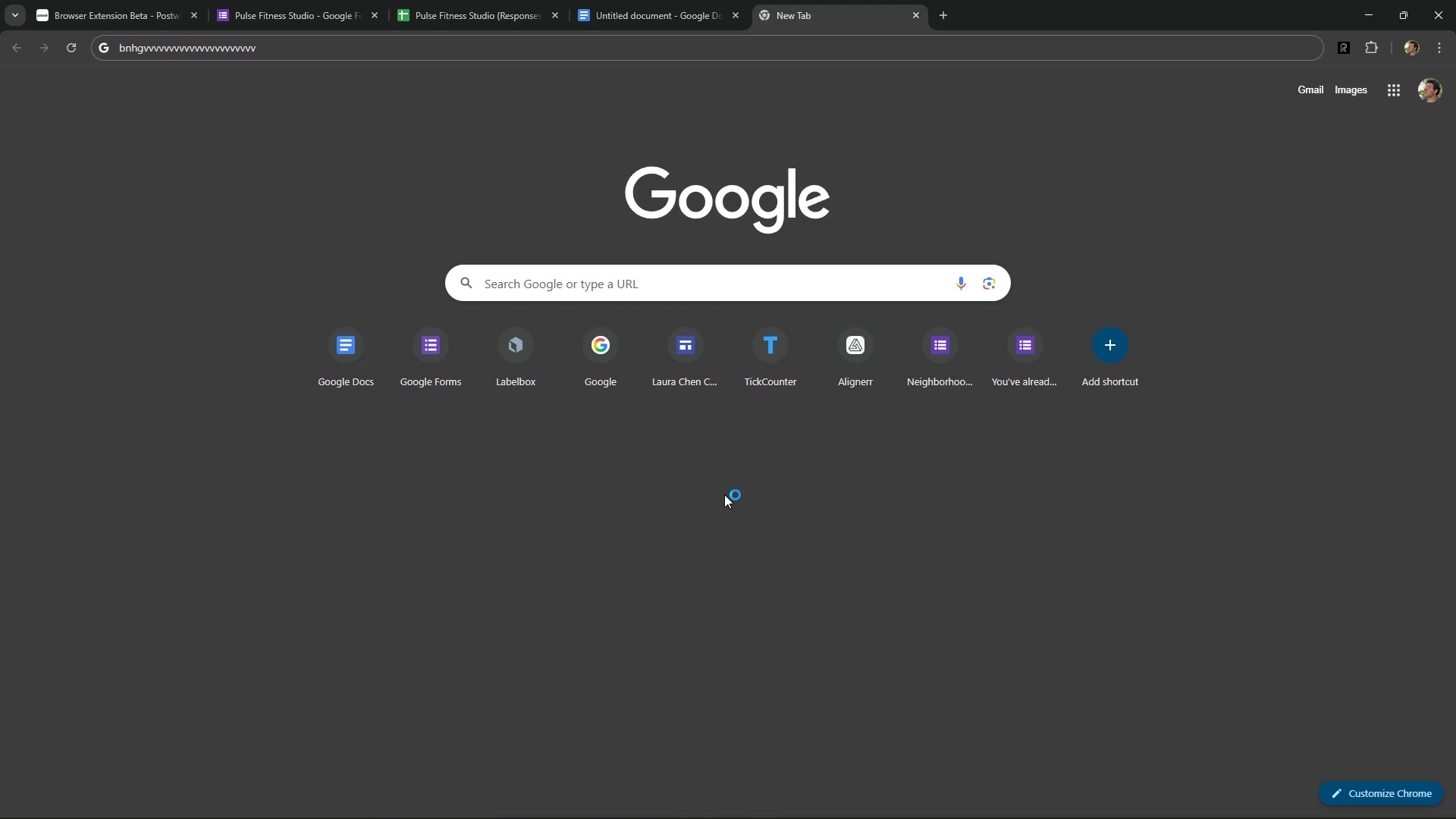 
key(Alt+Control+AltLeft)
 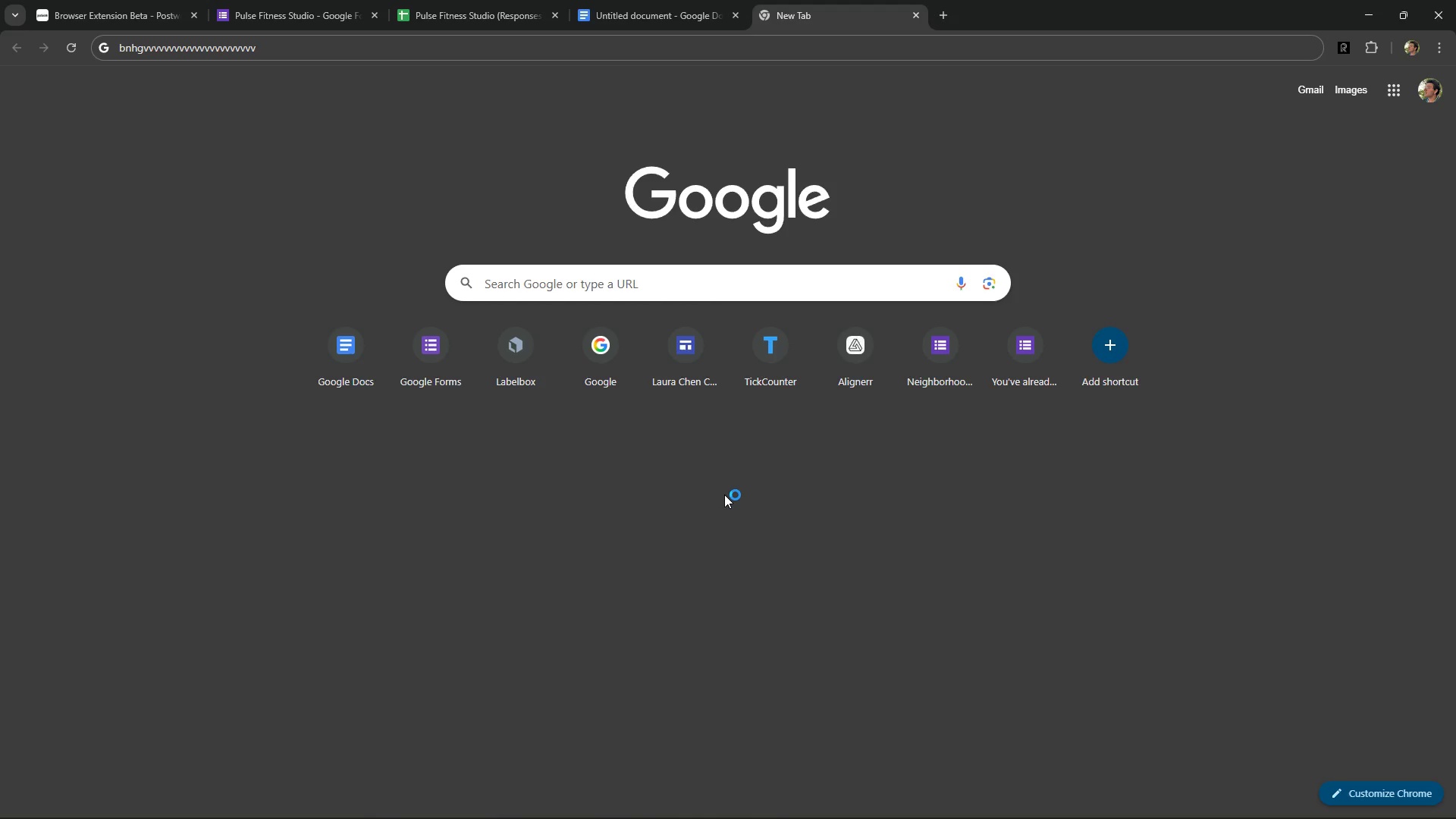 
key(Alt+Control+ControlRight)
 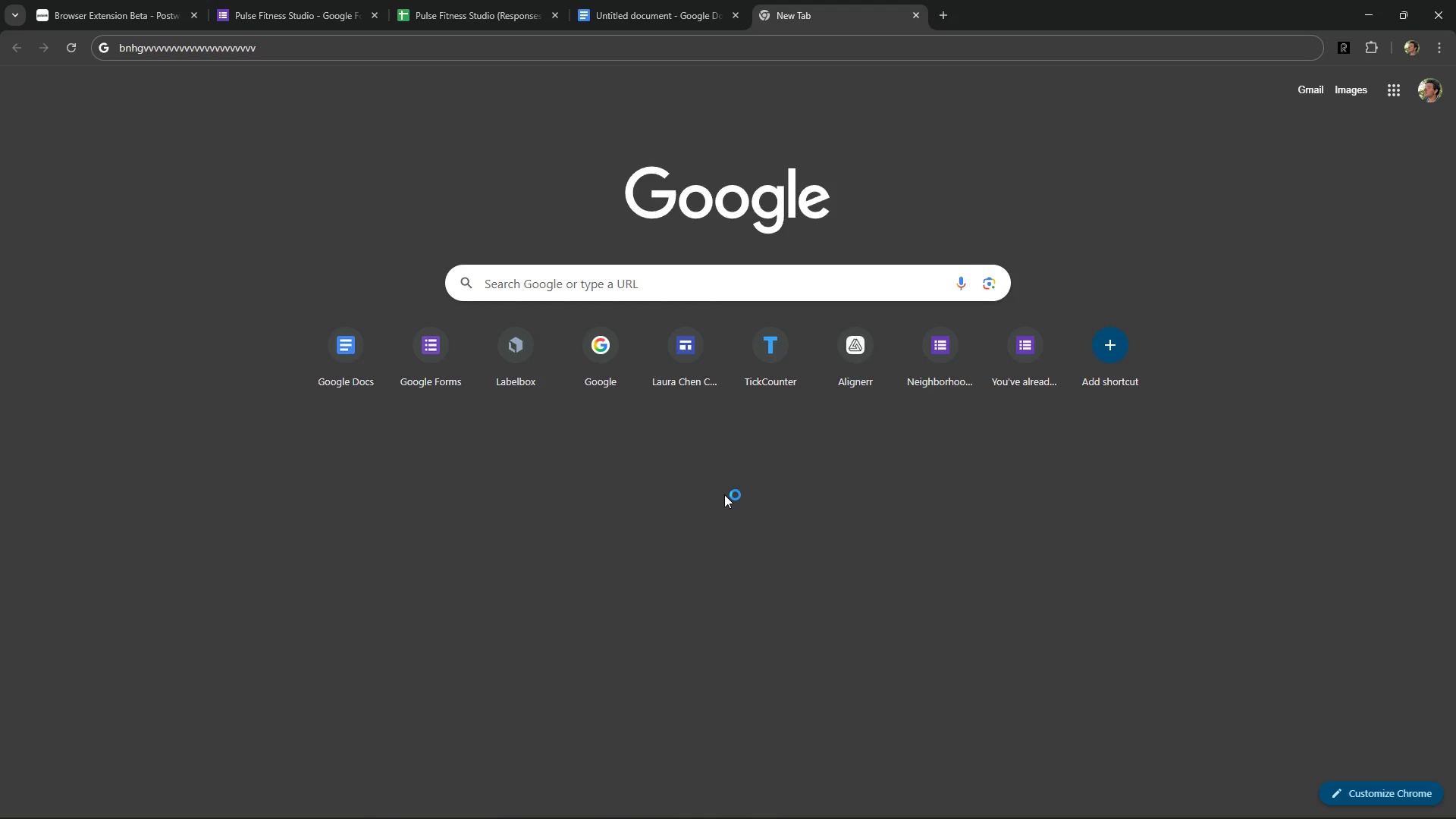 
key(Alt+Control+AltRight)
 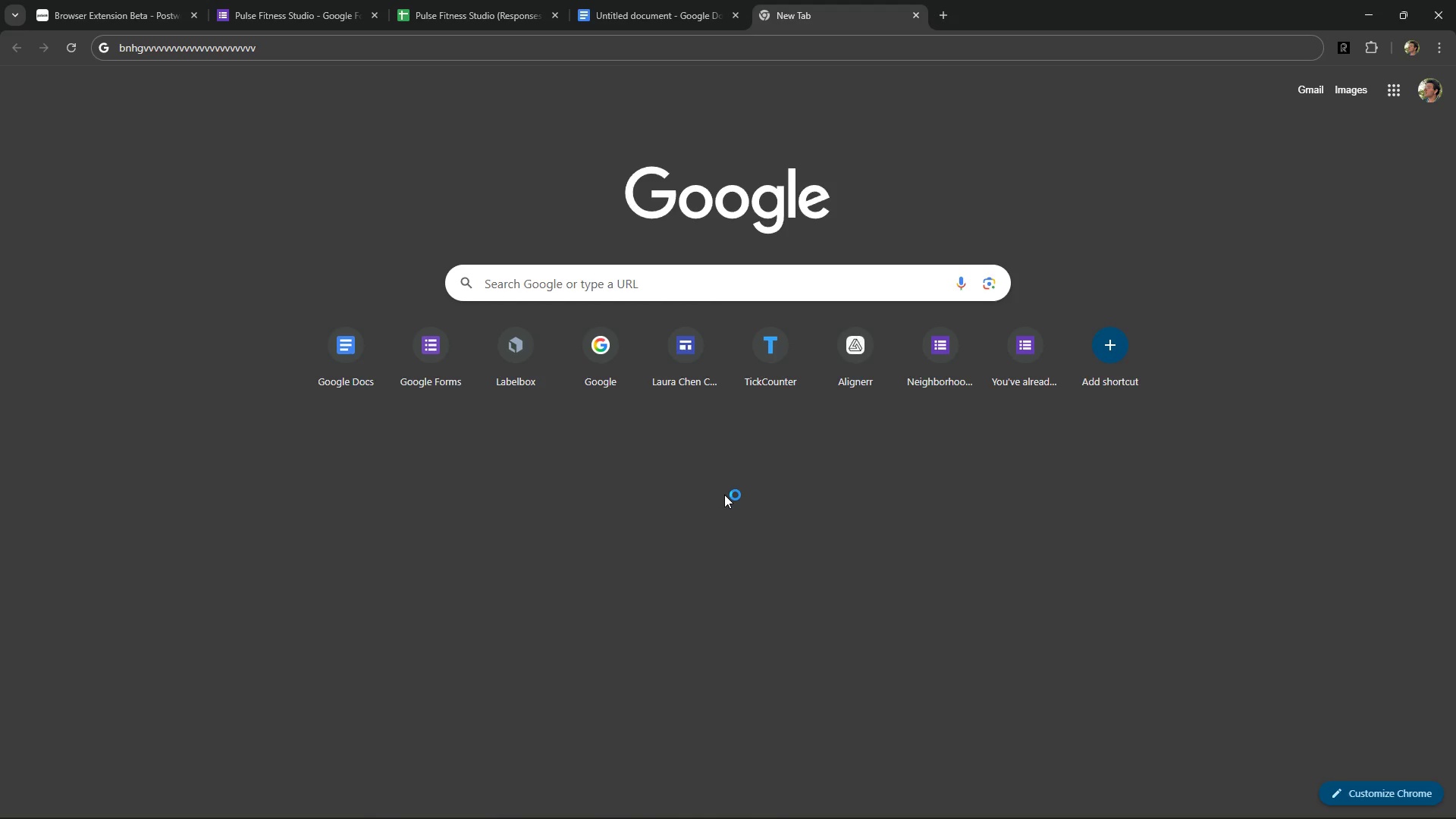 
key(Alt+Control+Space)
 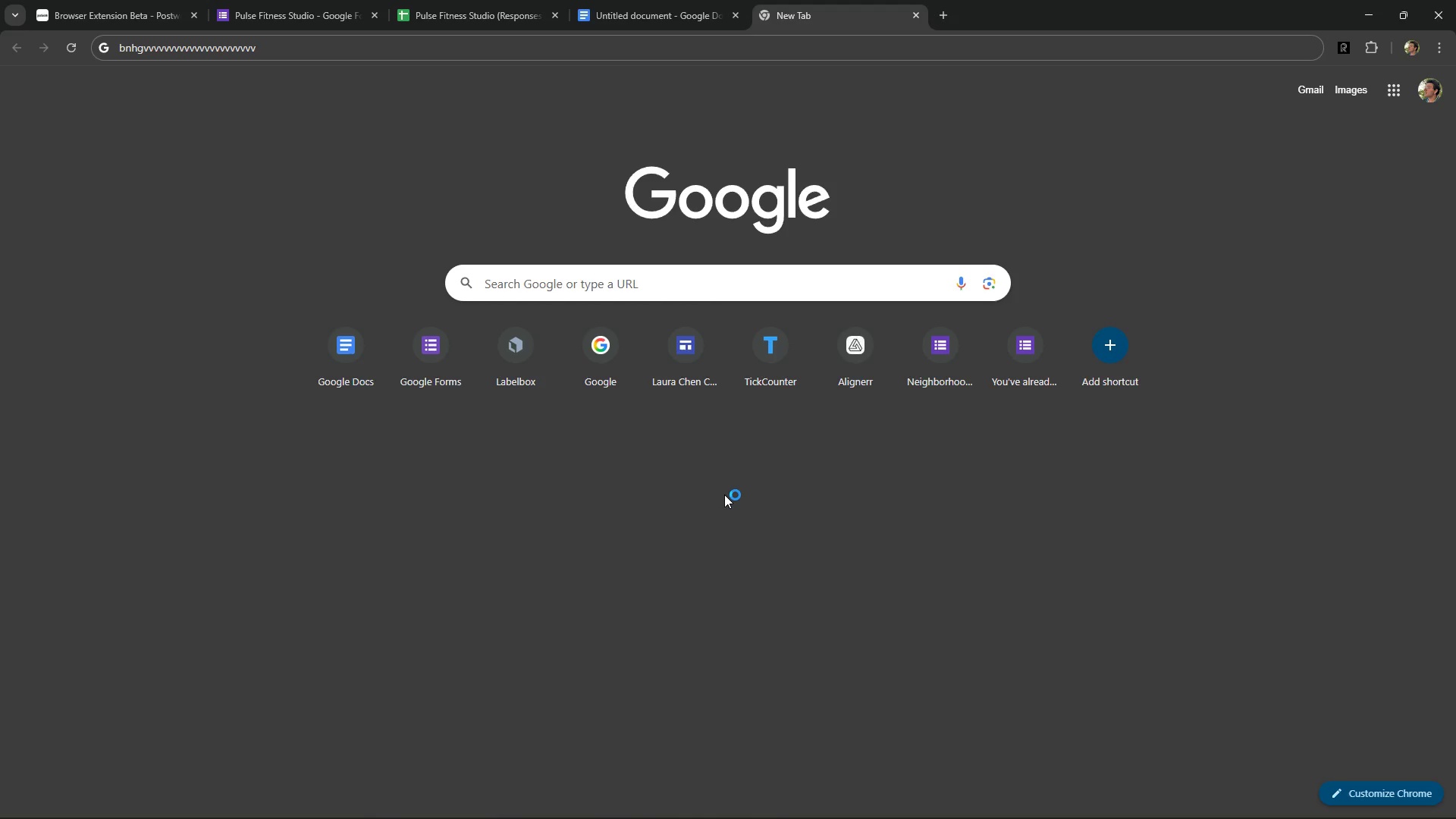 
key(Alt+Control+Numpad0)
 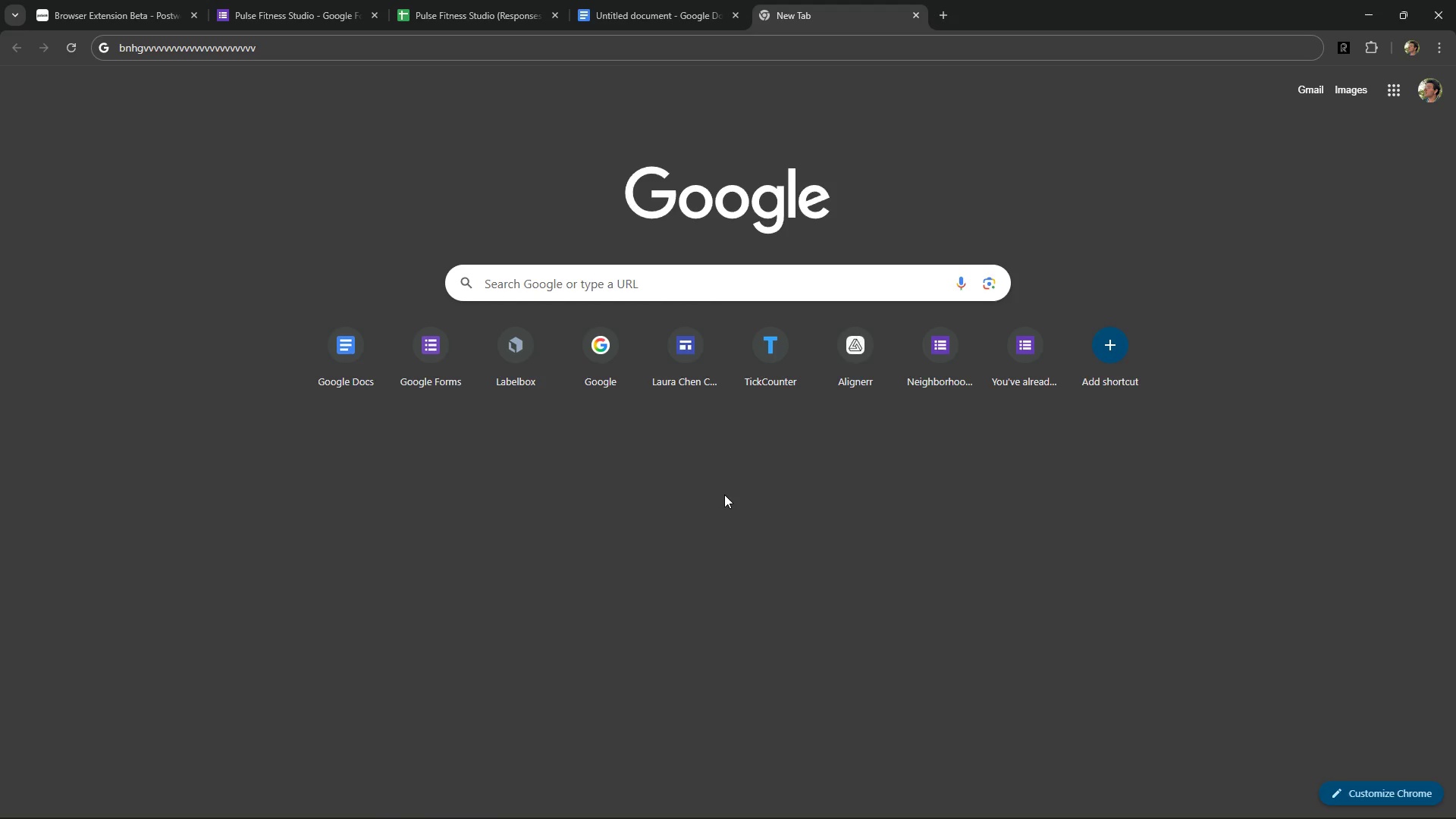 
wait(19.5)
 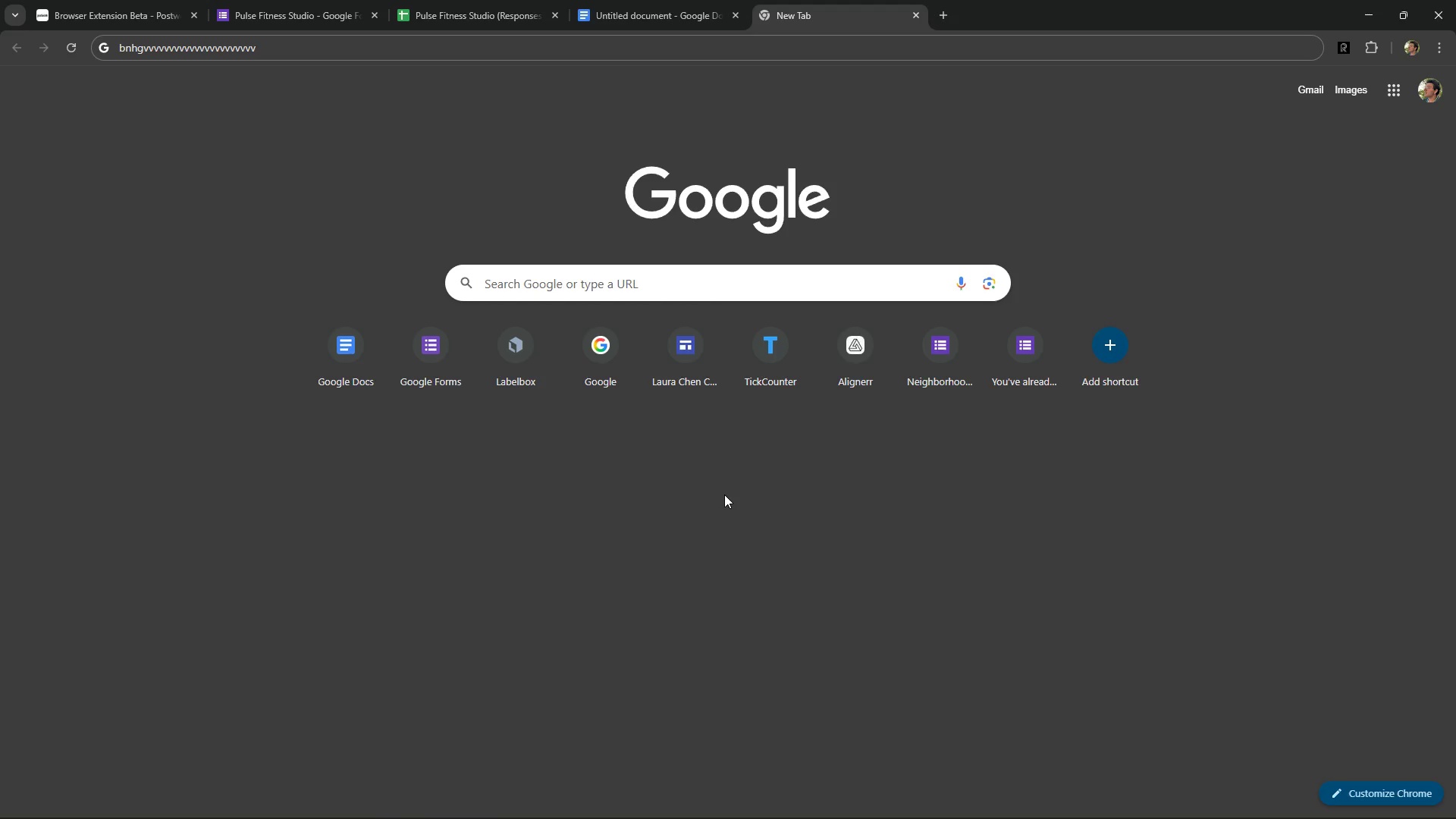 
double_click([659, 48])
 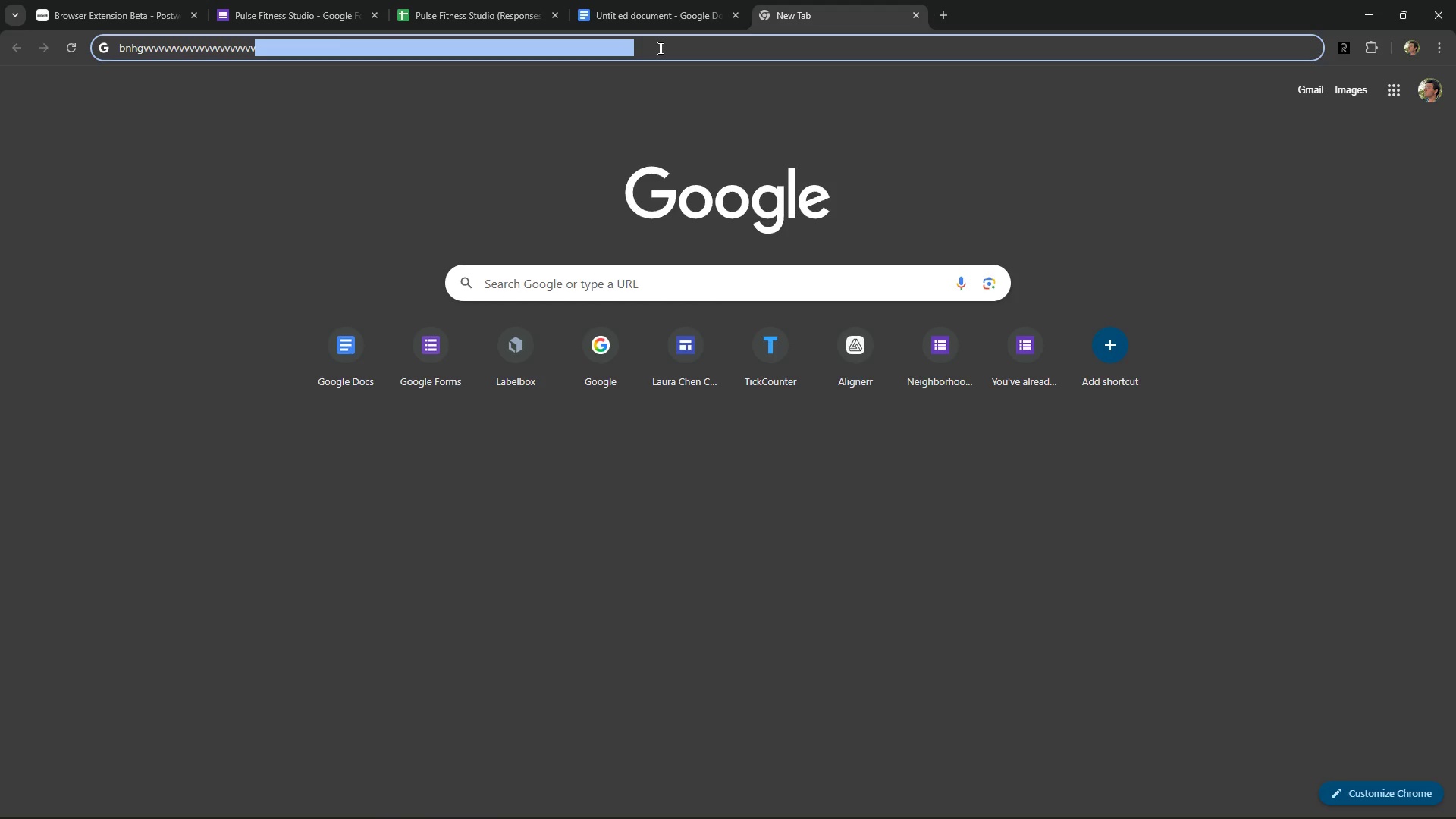 
key(Backspace)
 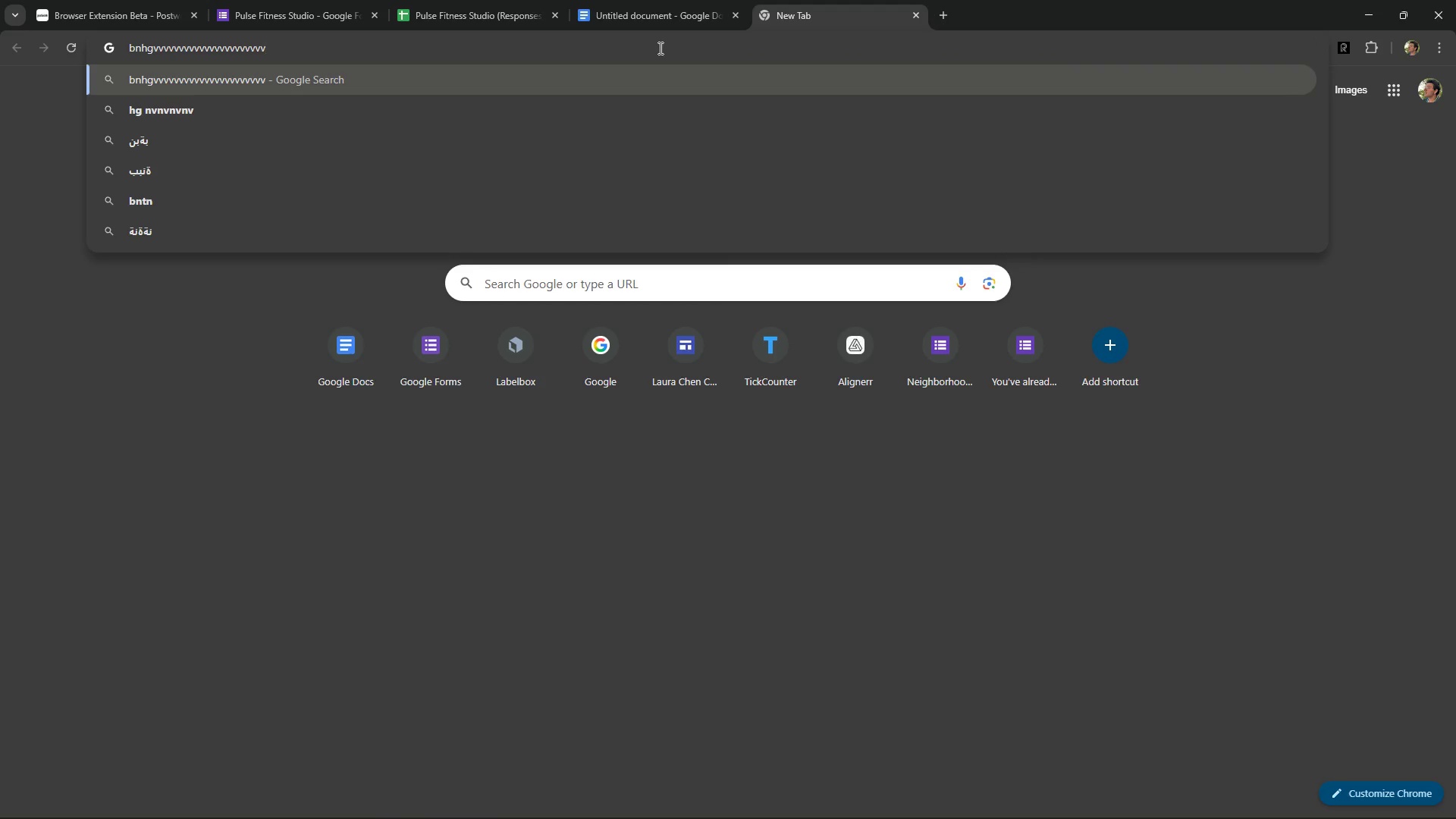 
key(Backspace)
 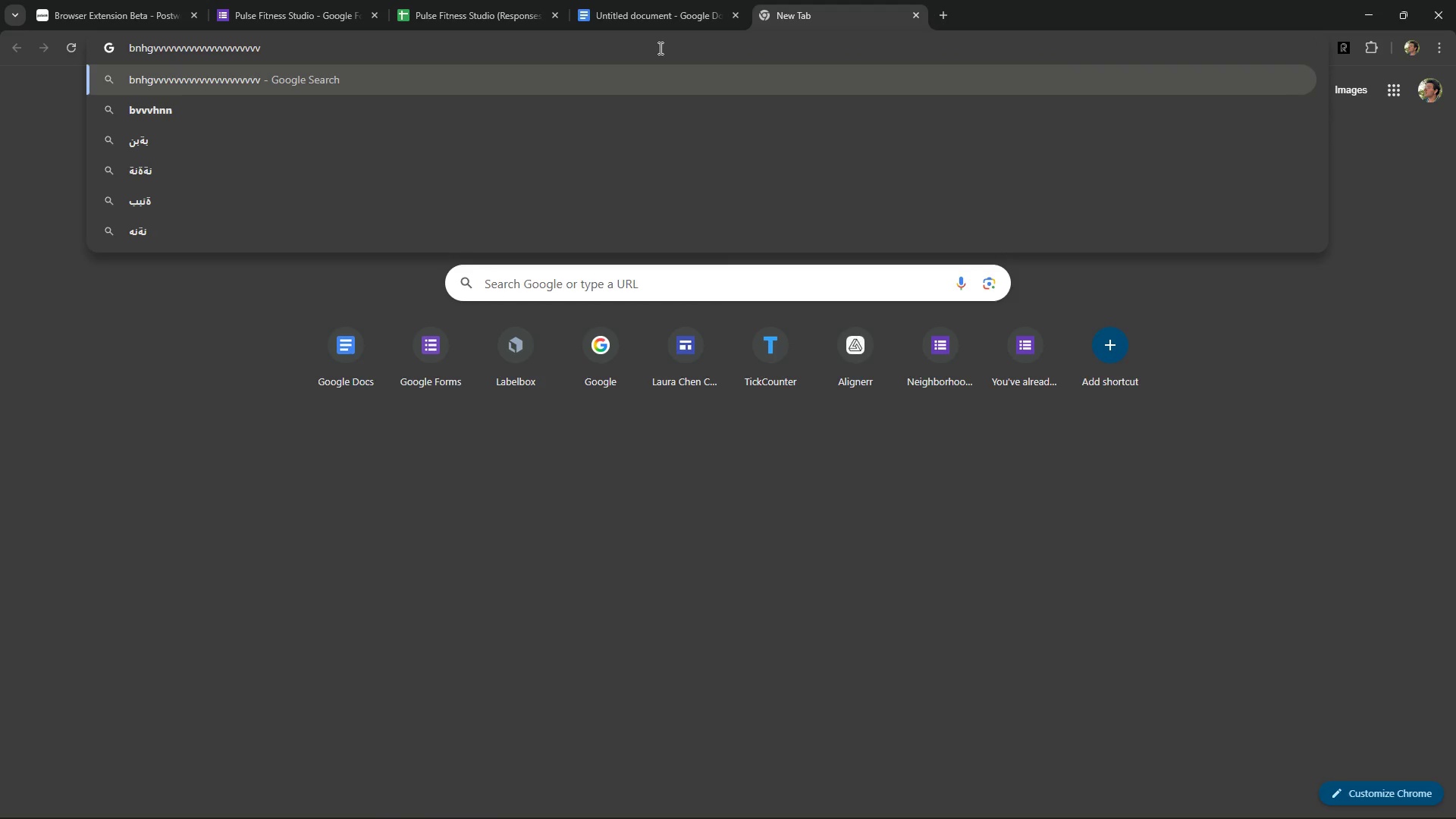 
key(Backspace)
 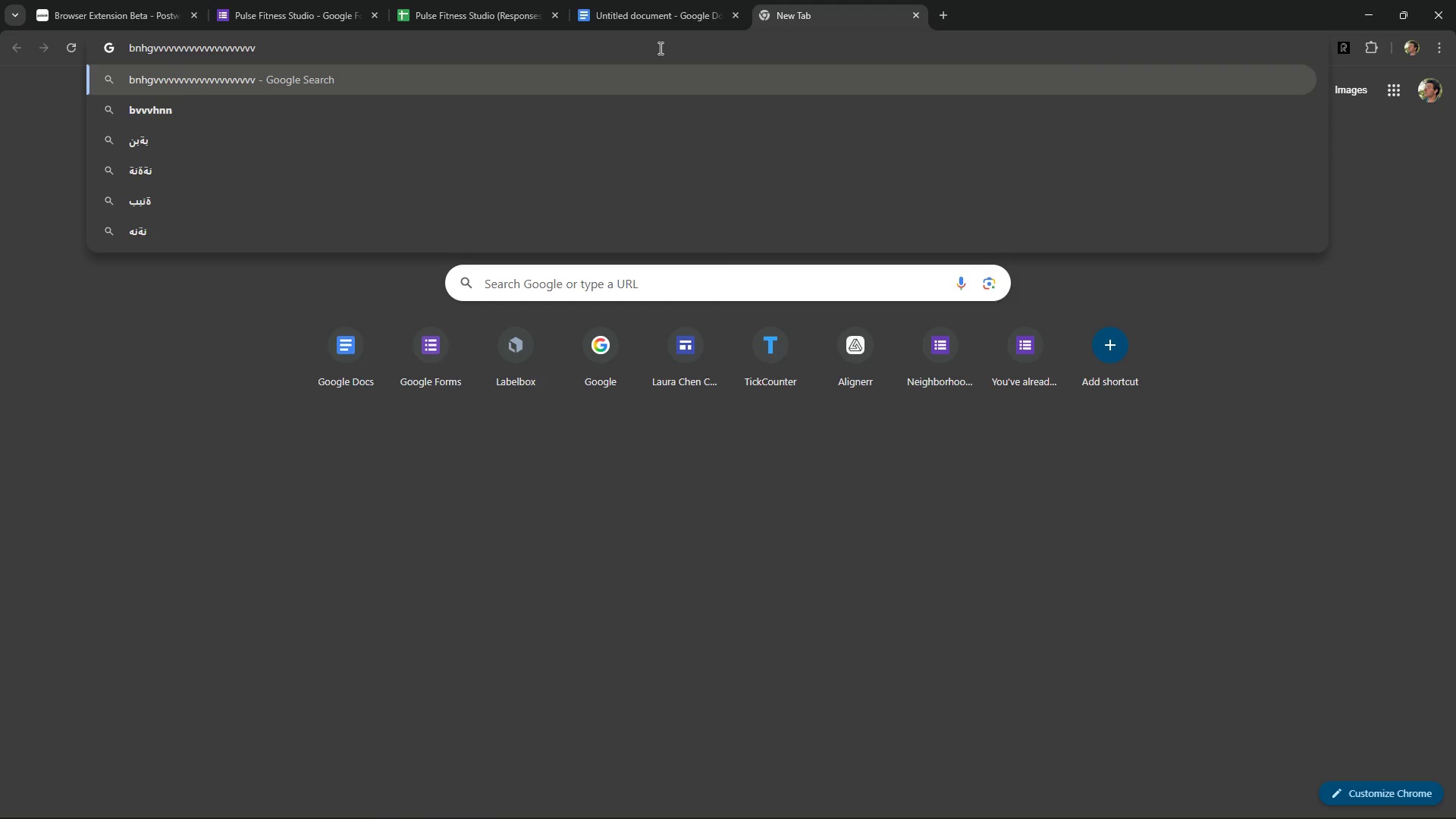 
key(V)
 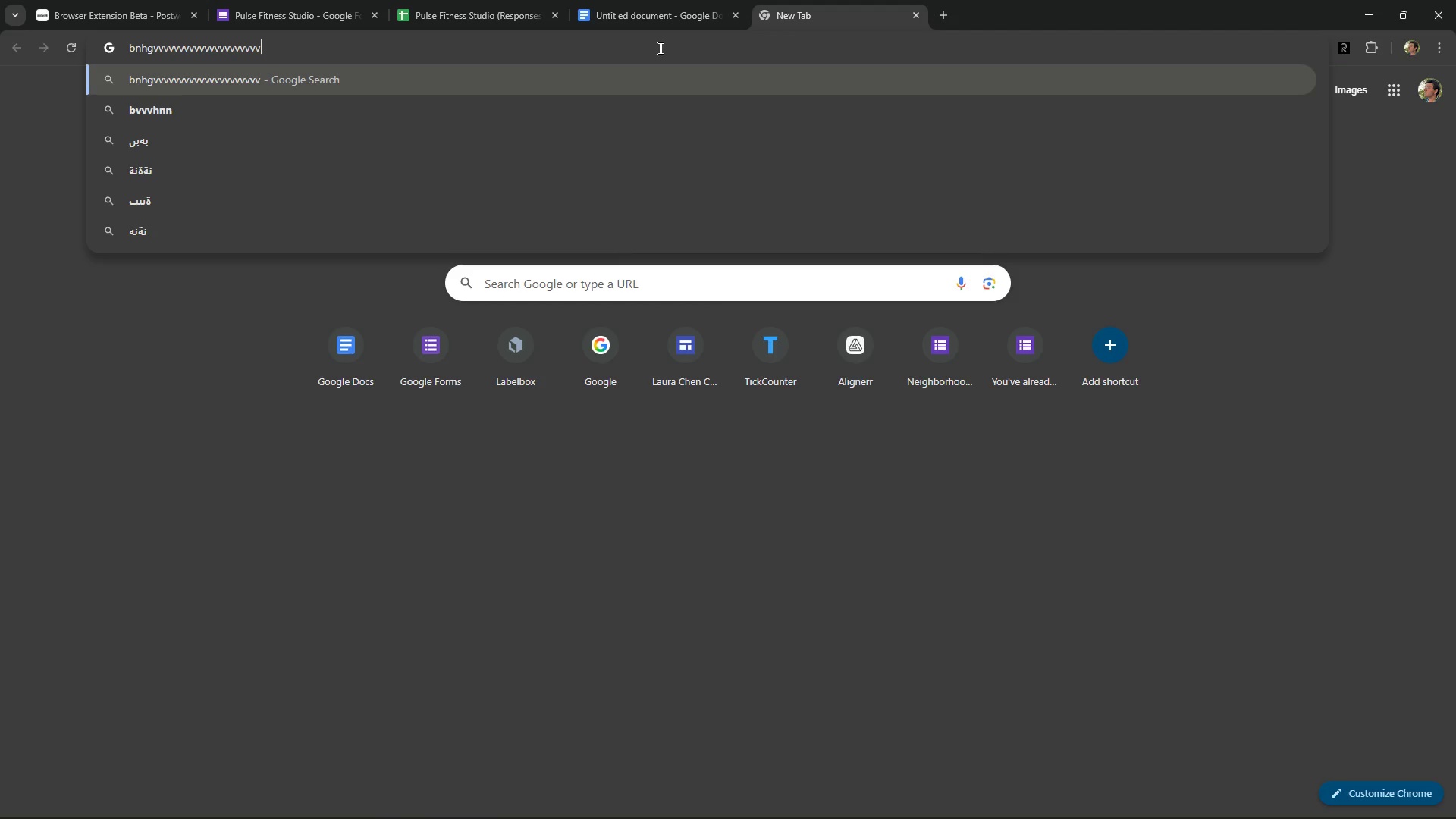 
key(Backspace)
 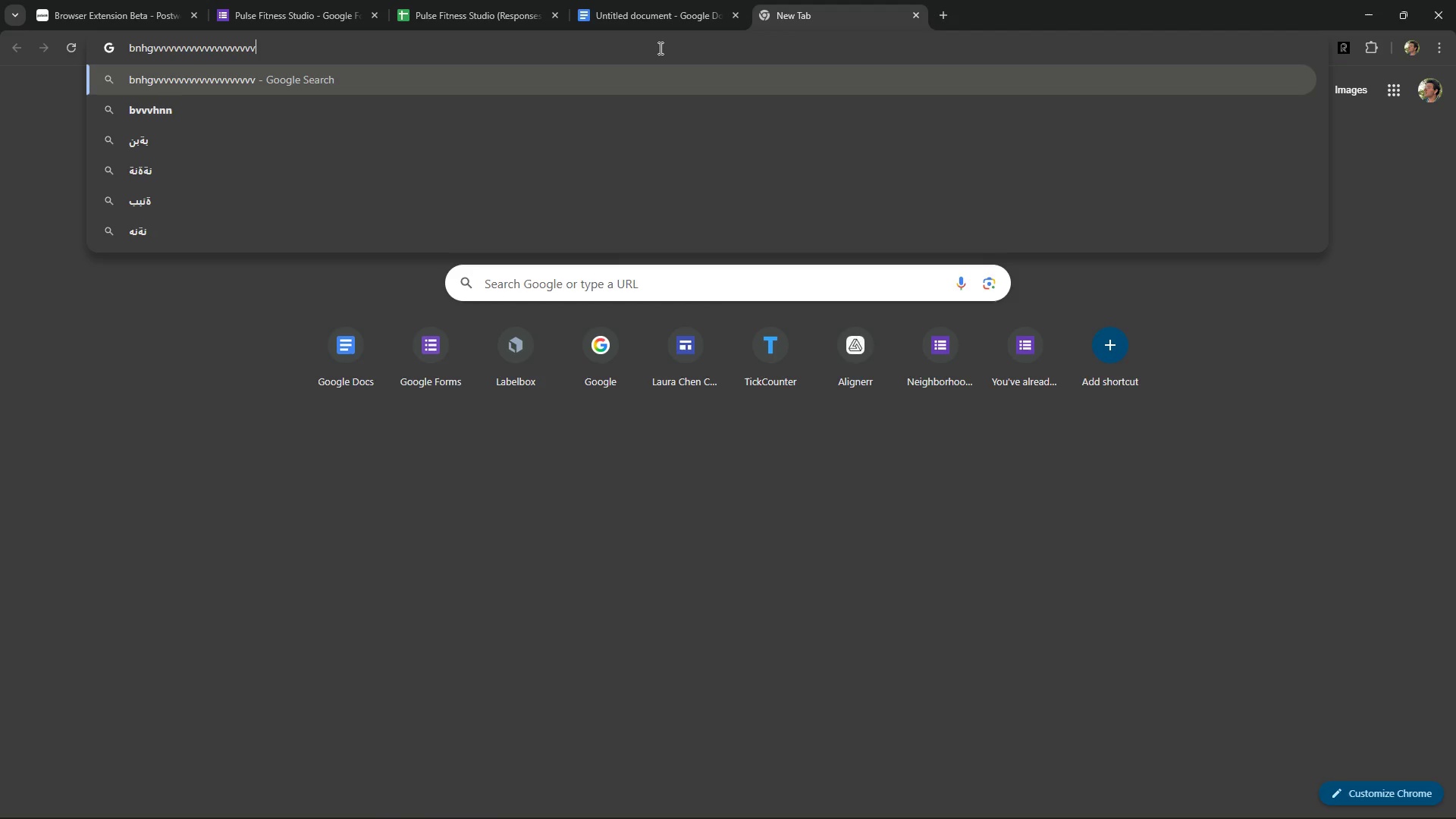 
key(V)
 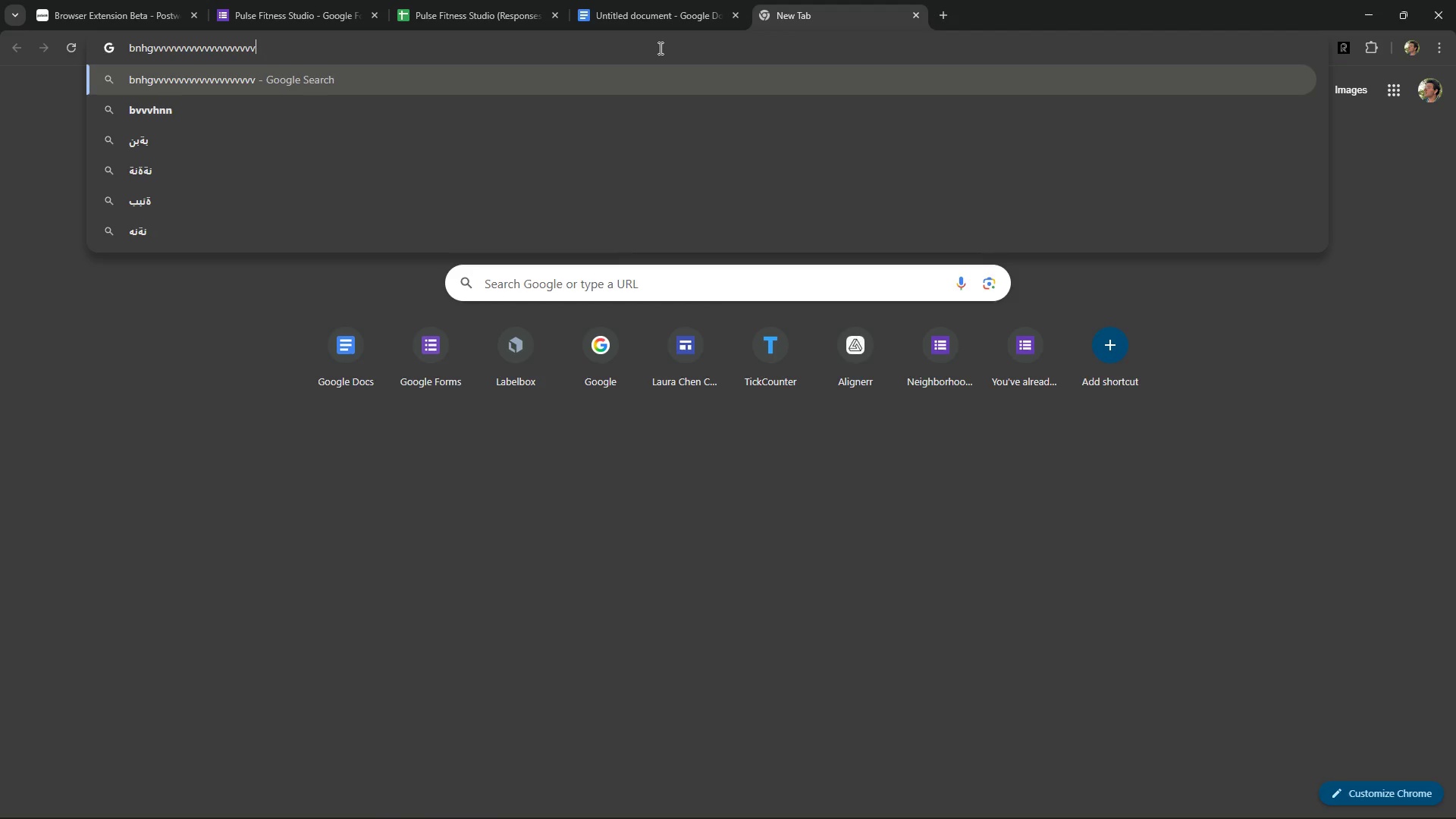 
key(Backspace)
 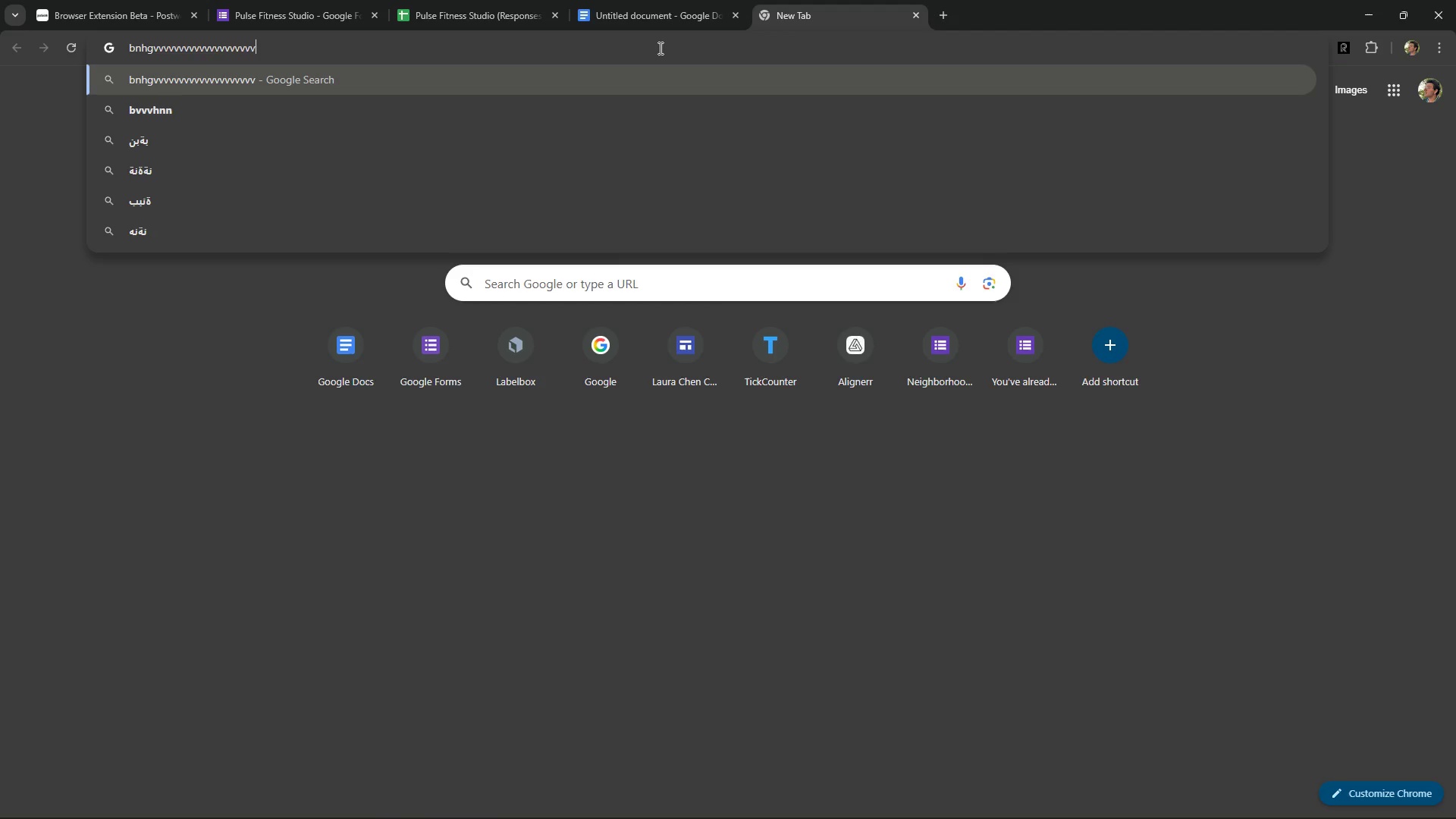 
key(Control+ControlLeft)
 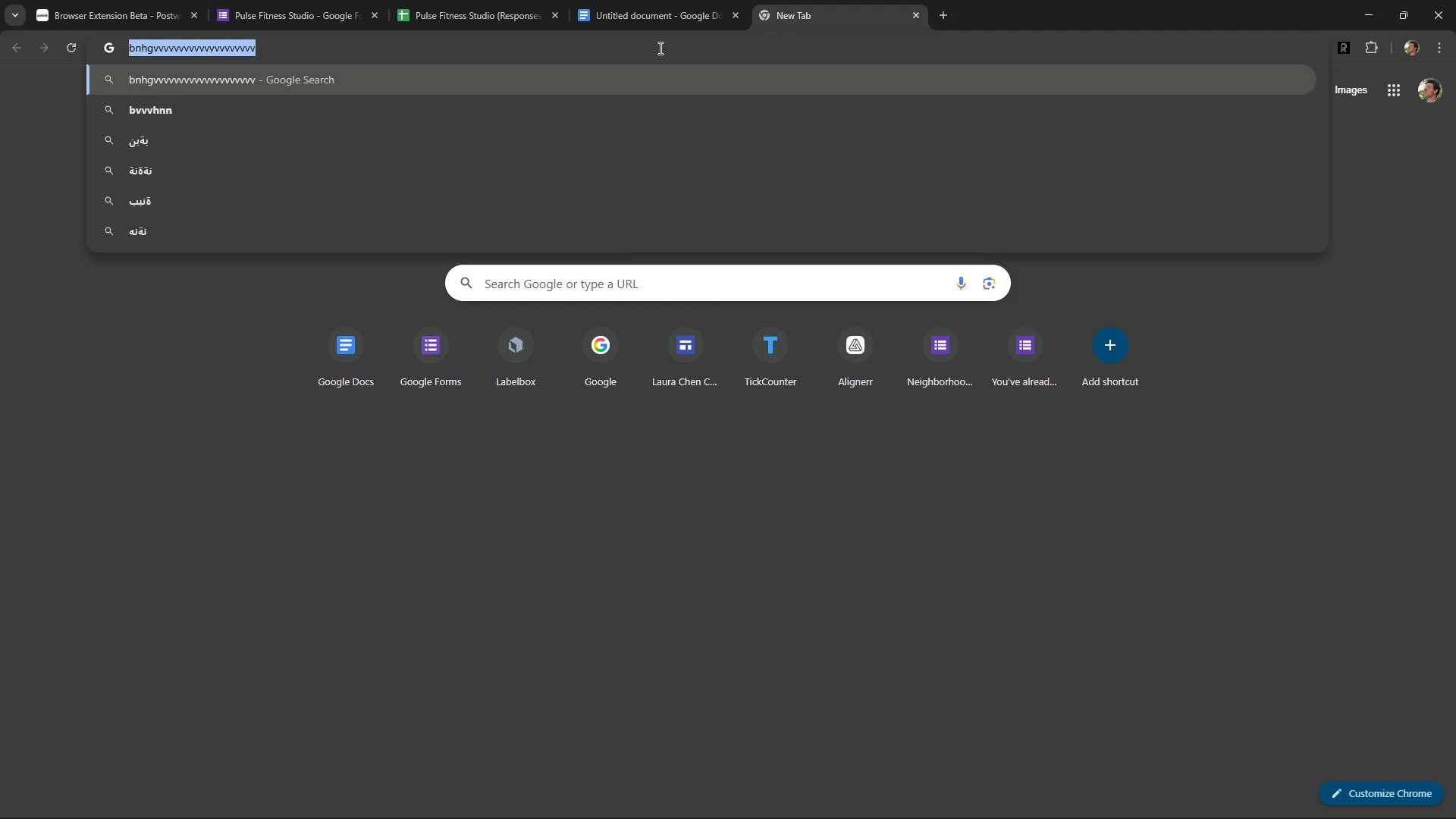 
key(Control+A)
 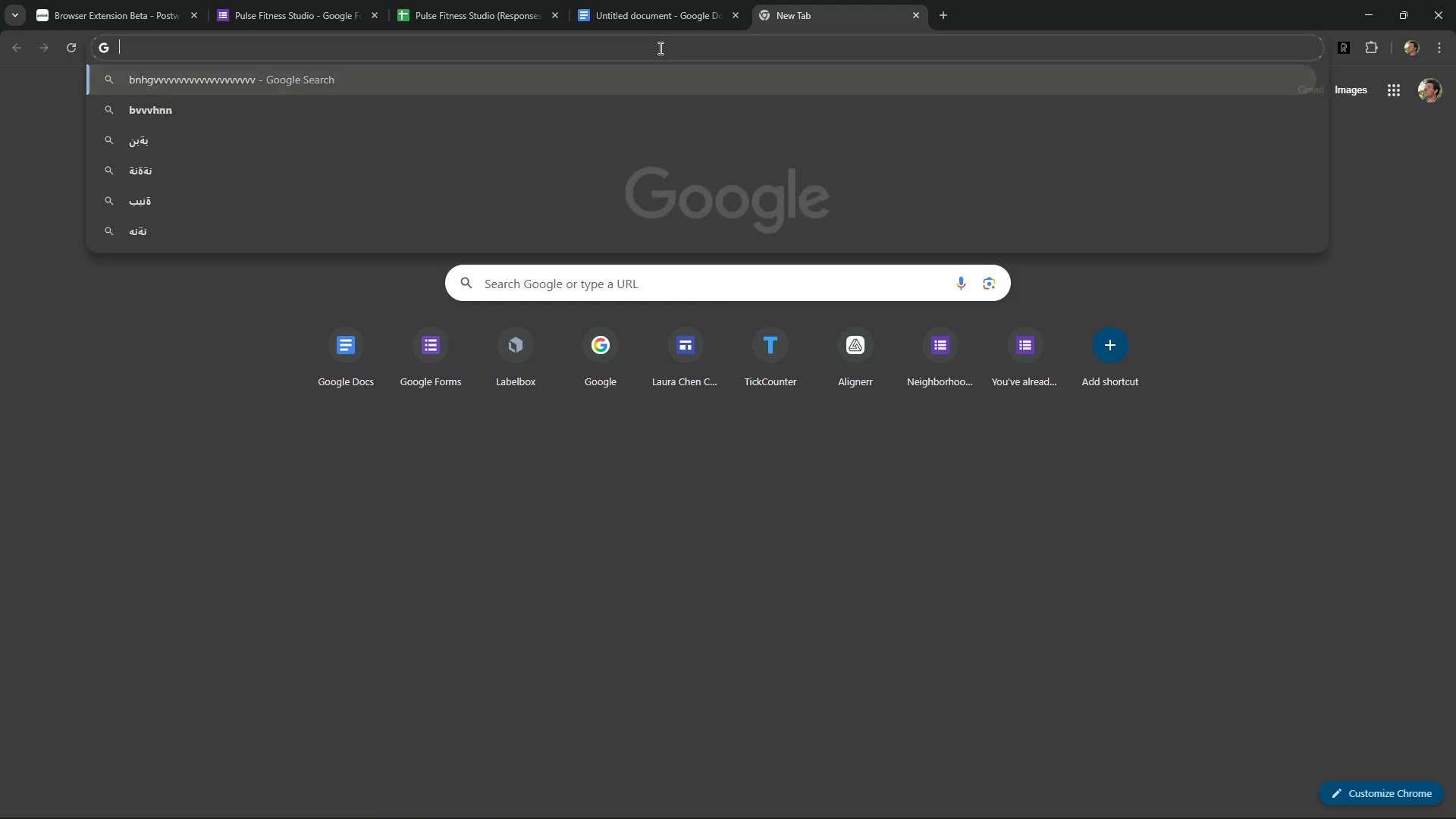 
key(Backspace)
type(zxcvbbnnnnnmm,,..jklghjsfghfhgjfghsdfgsafdqwer)
 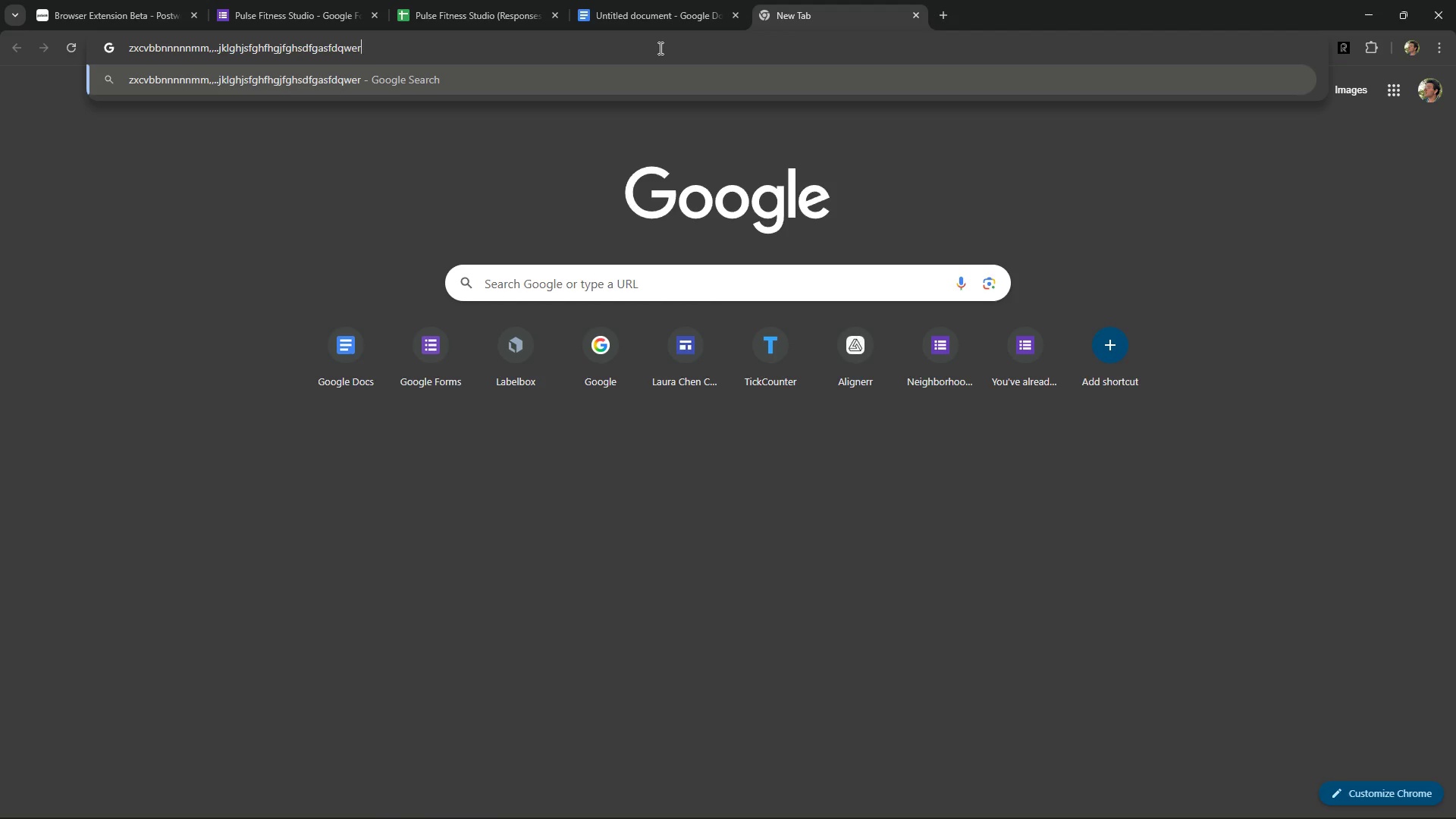 
key(Control+ControlLeft)
 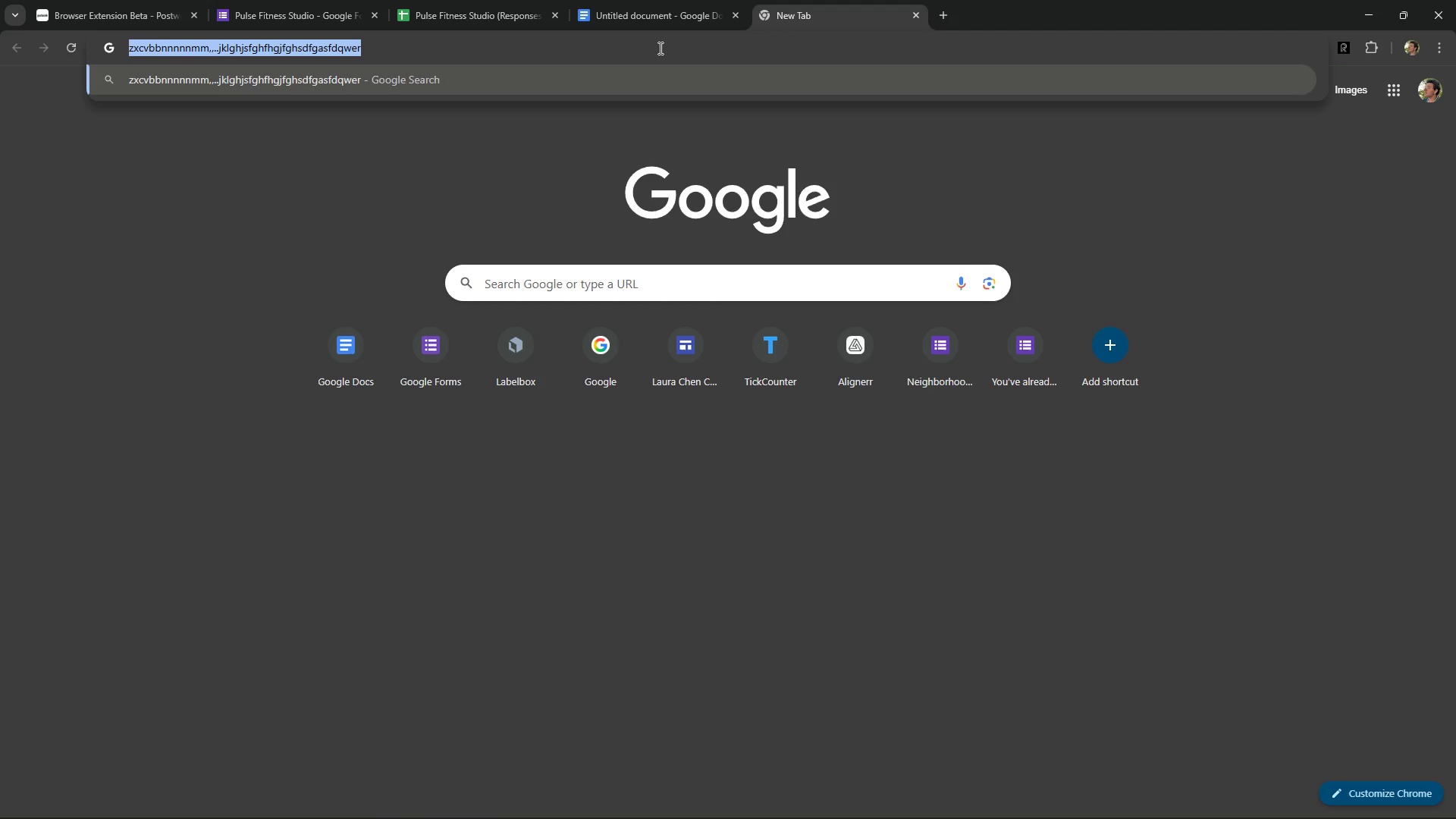 
key(Control+A)
 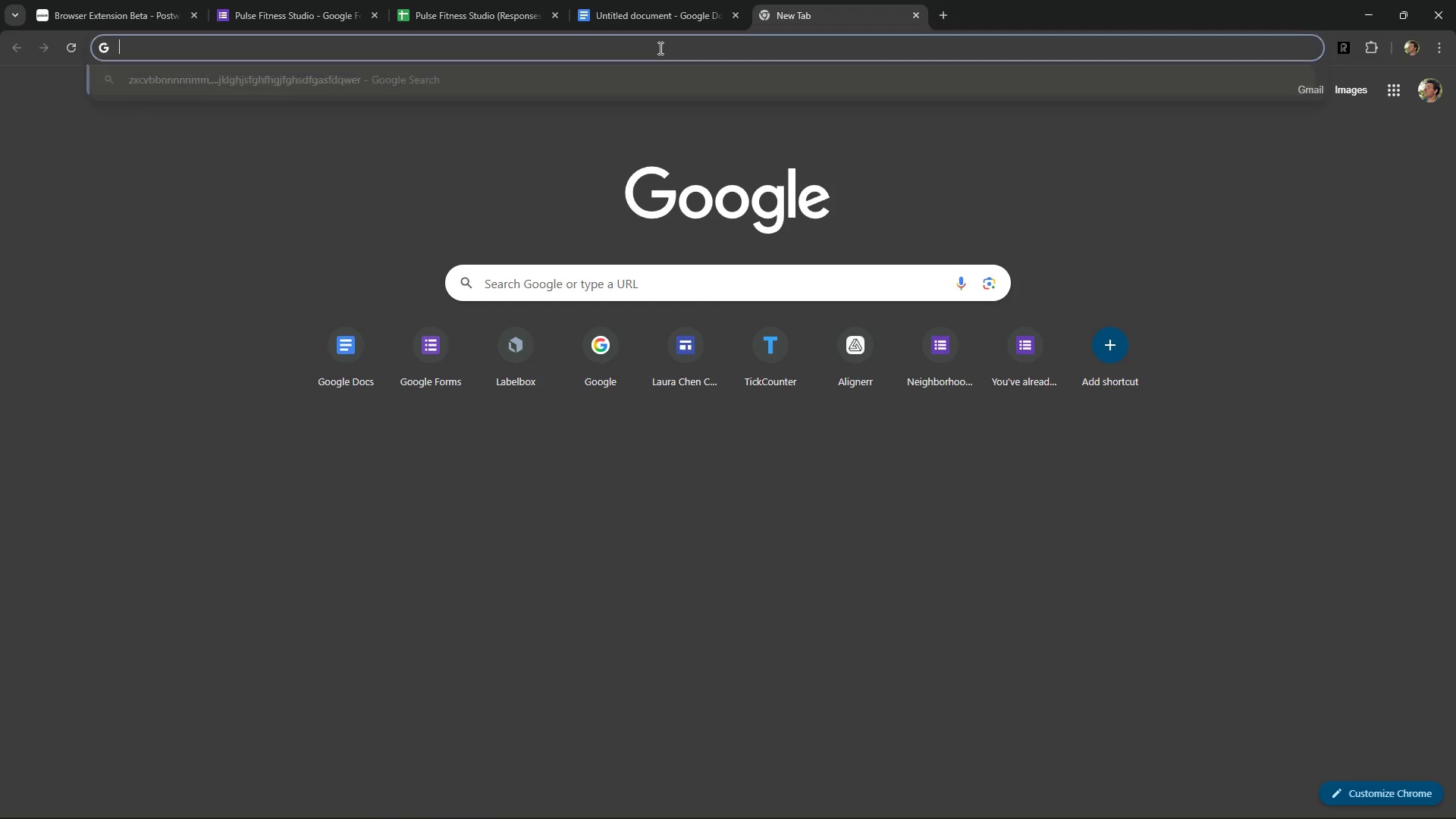 
key(Backspace)
 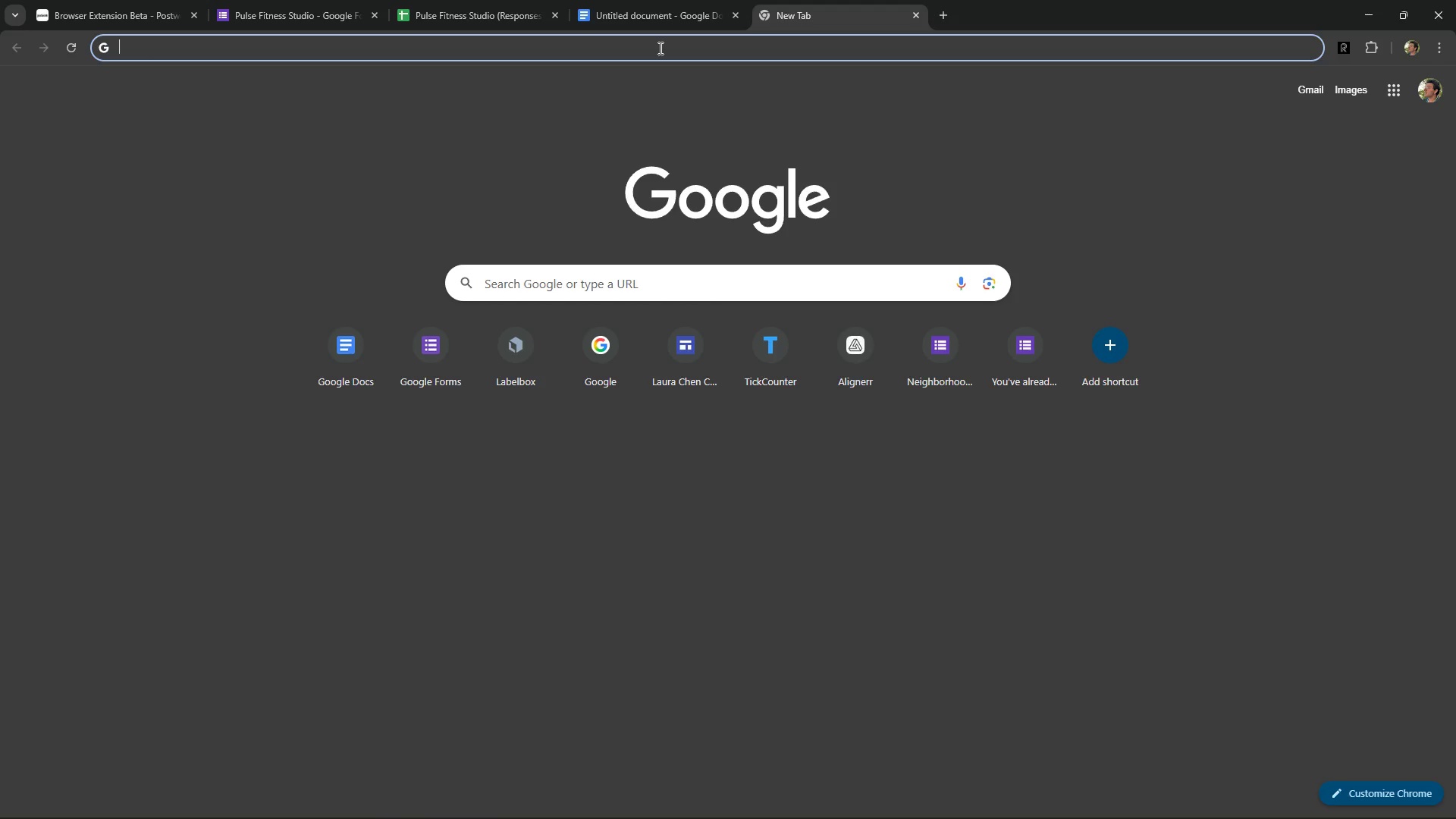 
wait(27.23)
 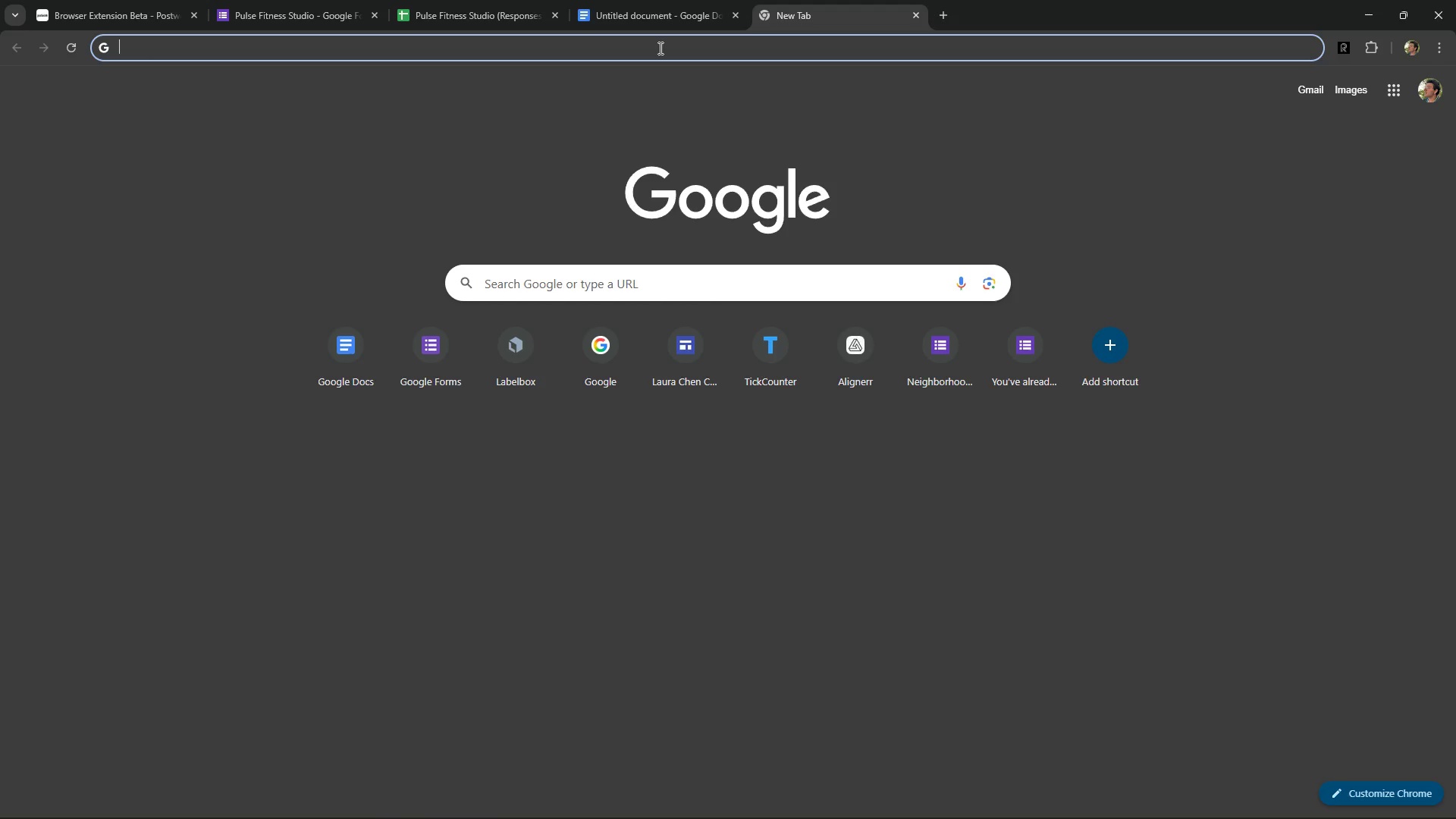 
key(Space)
 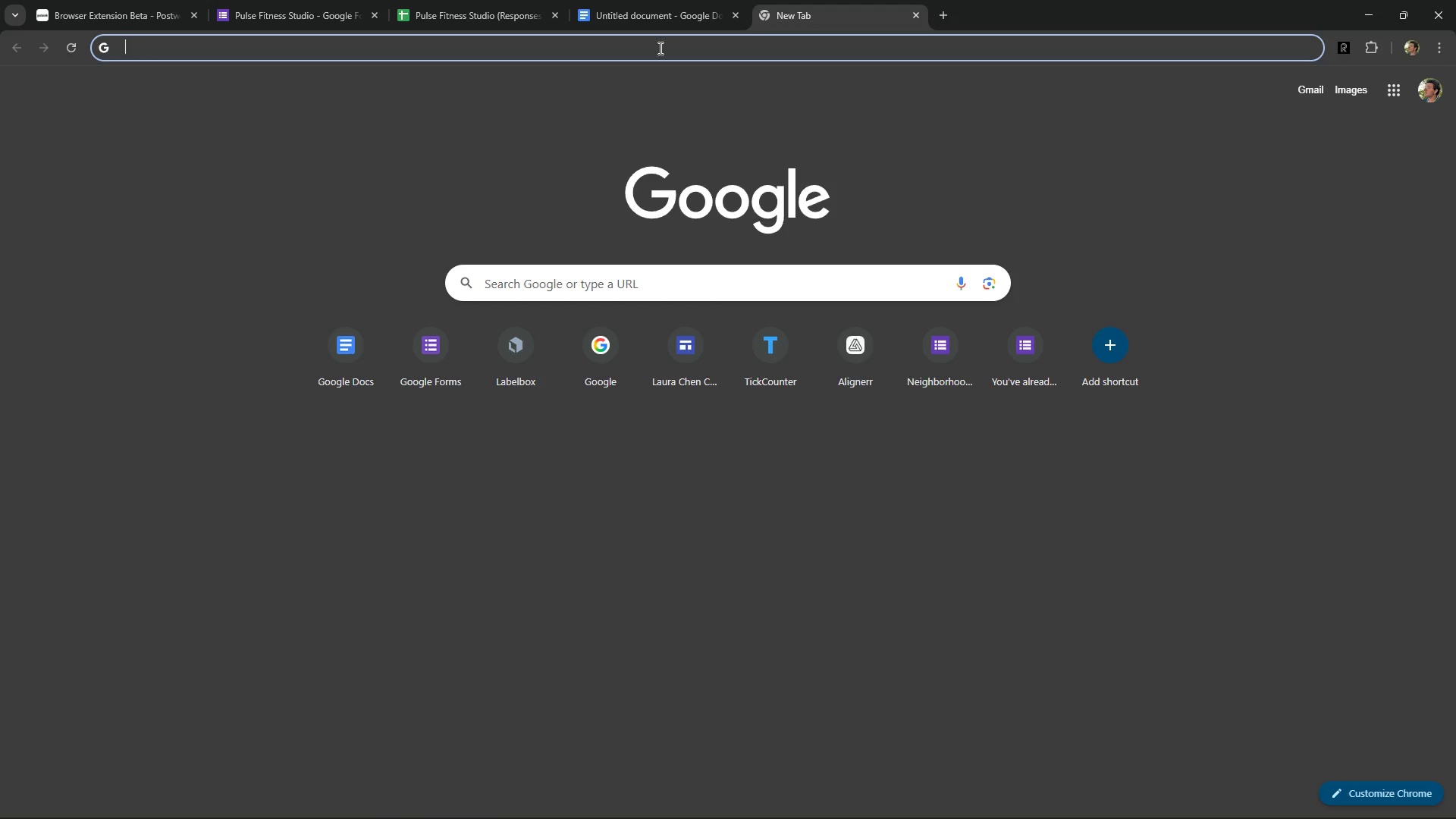 
key(Space)
 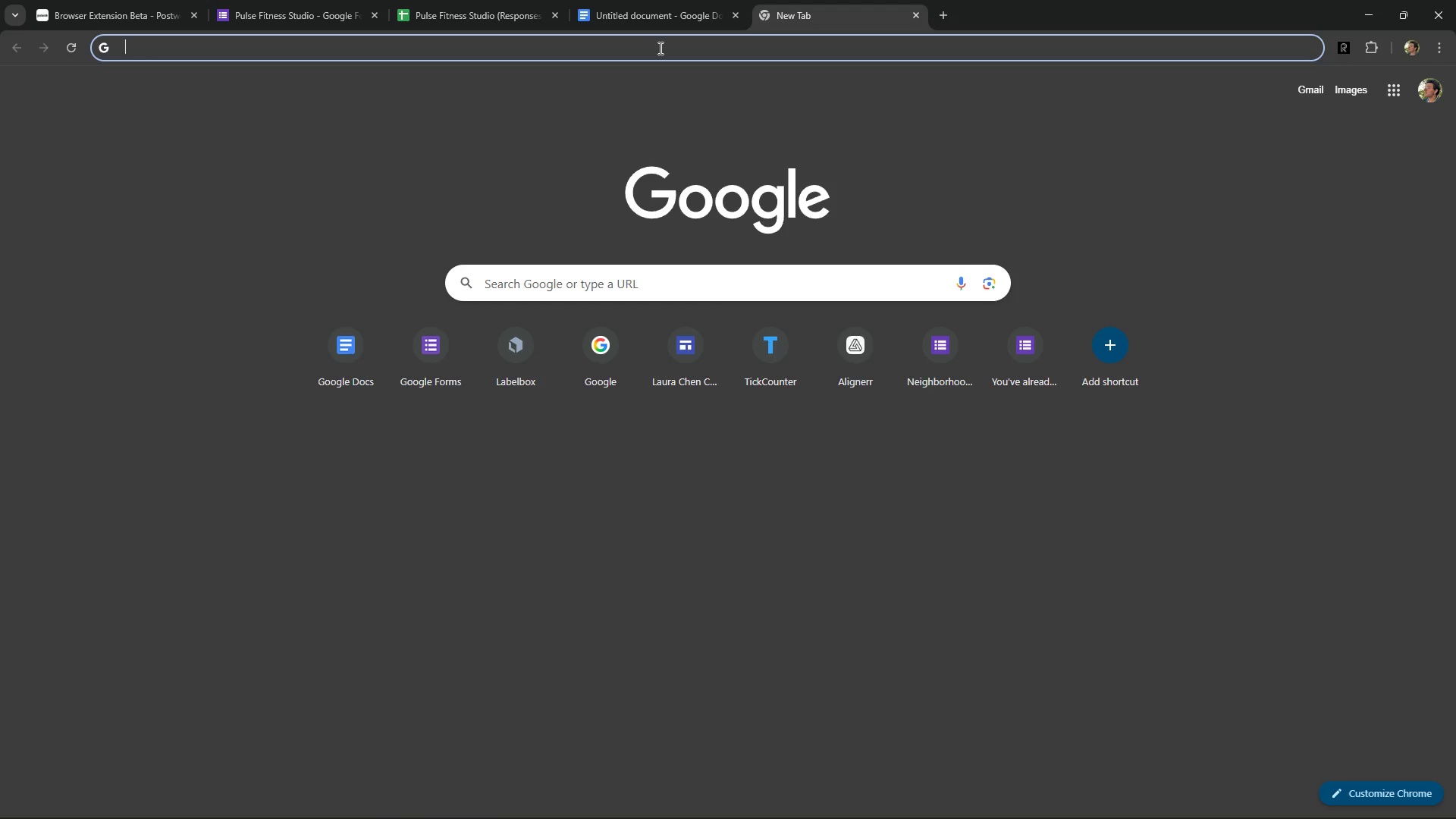 
key(Space)
 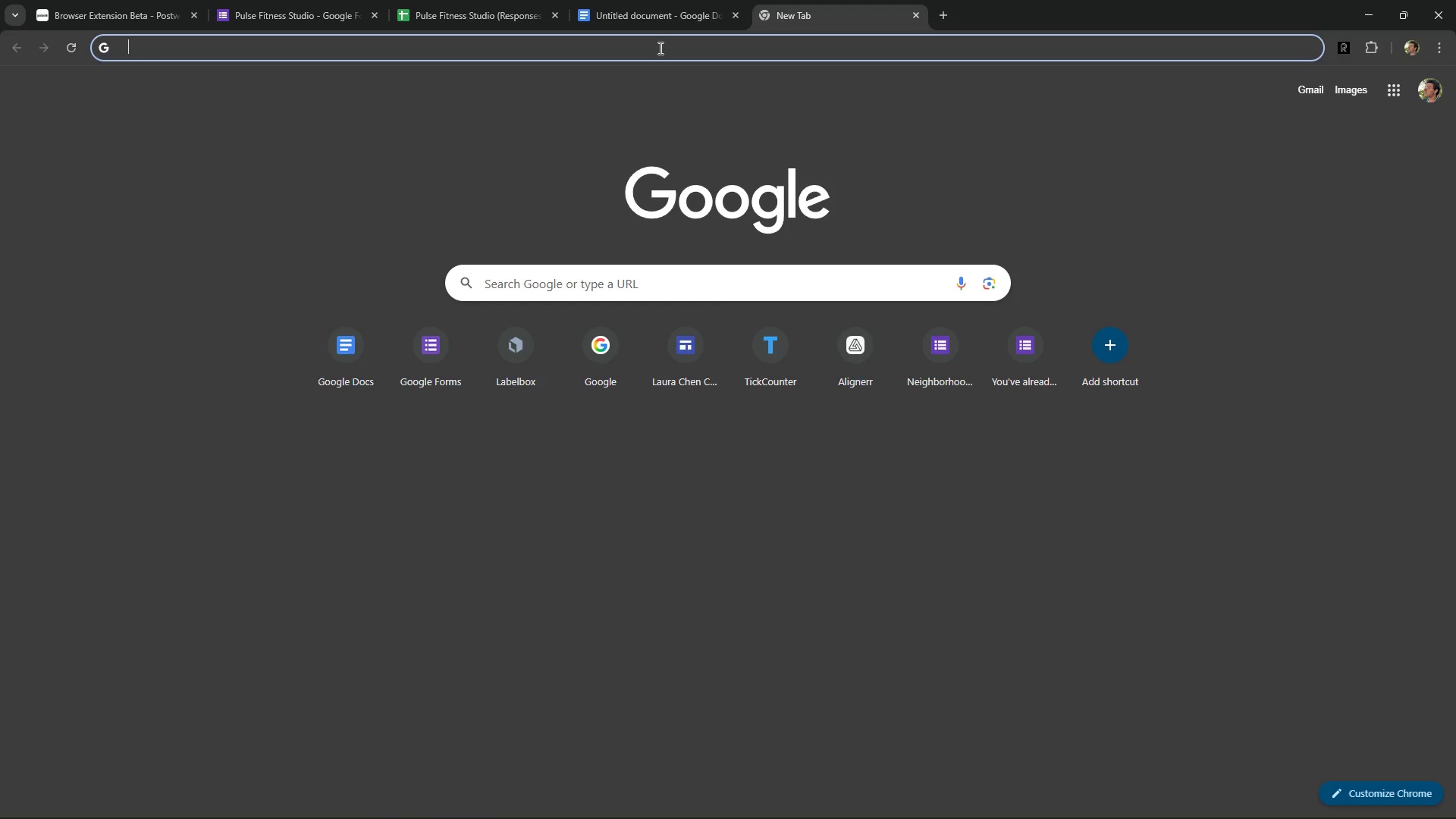 
key(Space)
 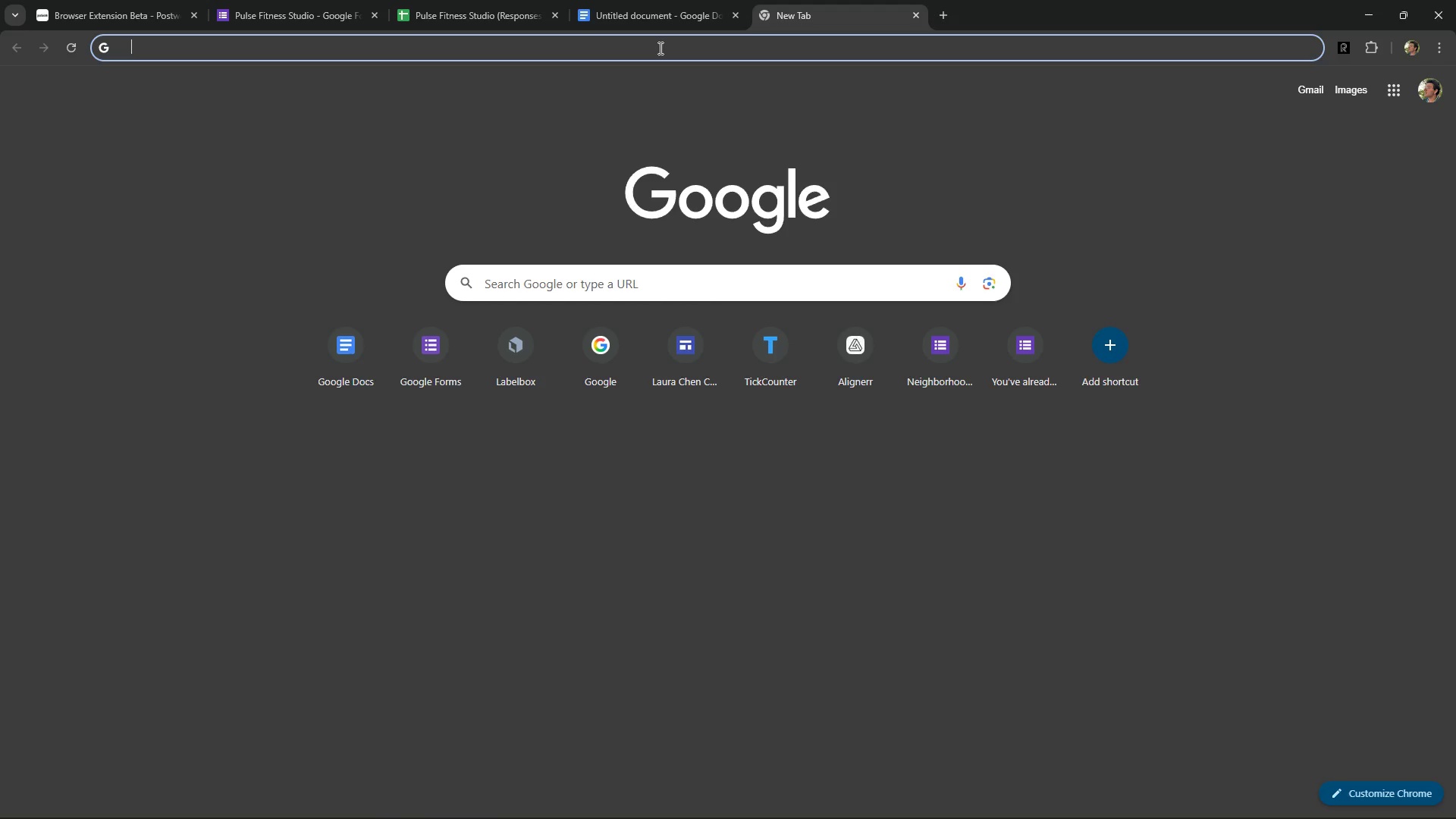 
key(Space)
 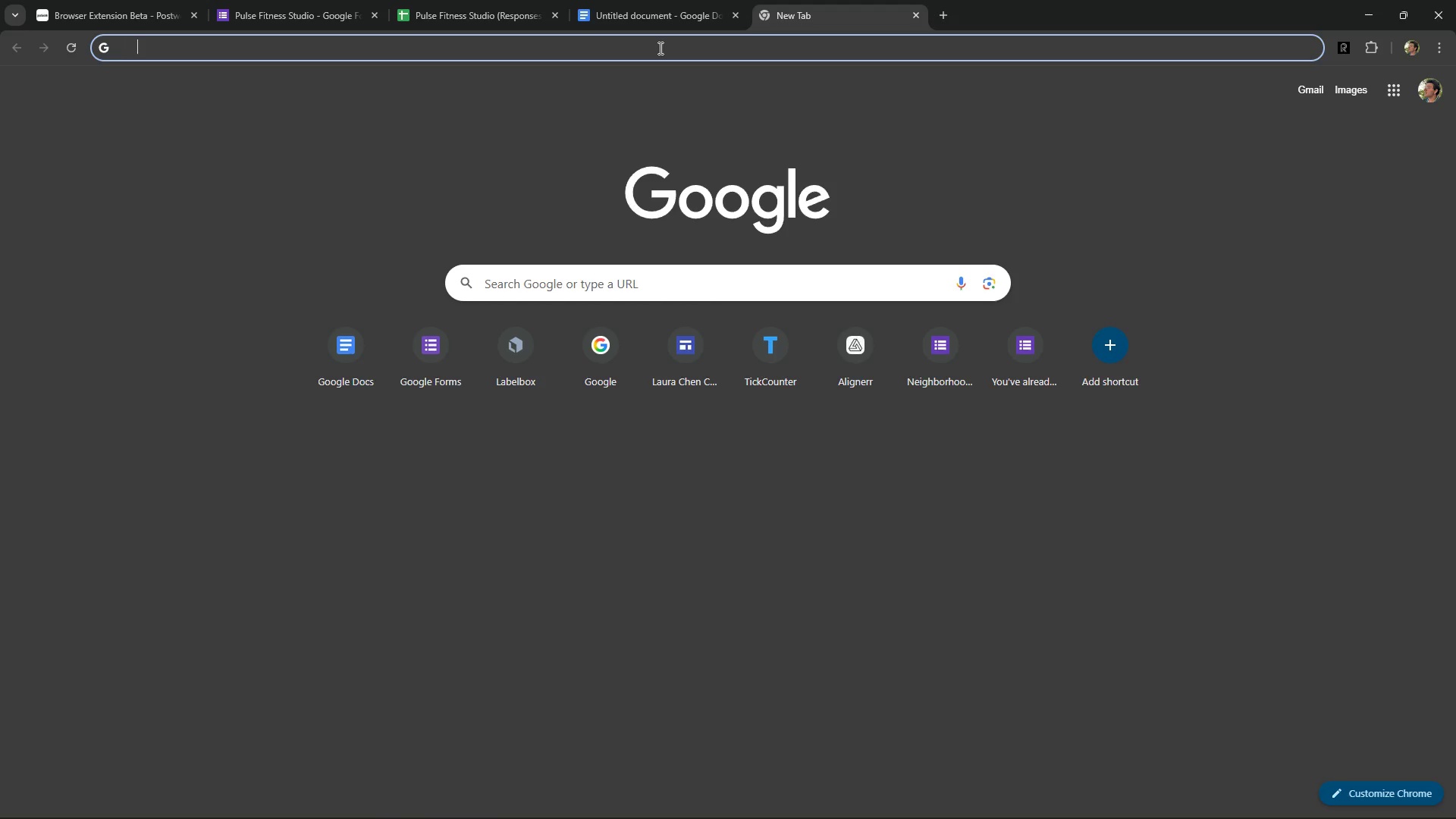 
key(Space)
 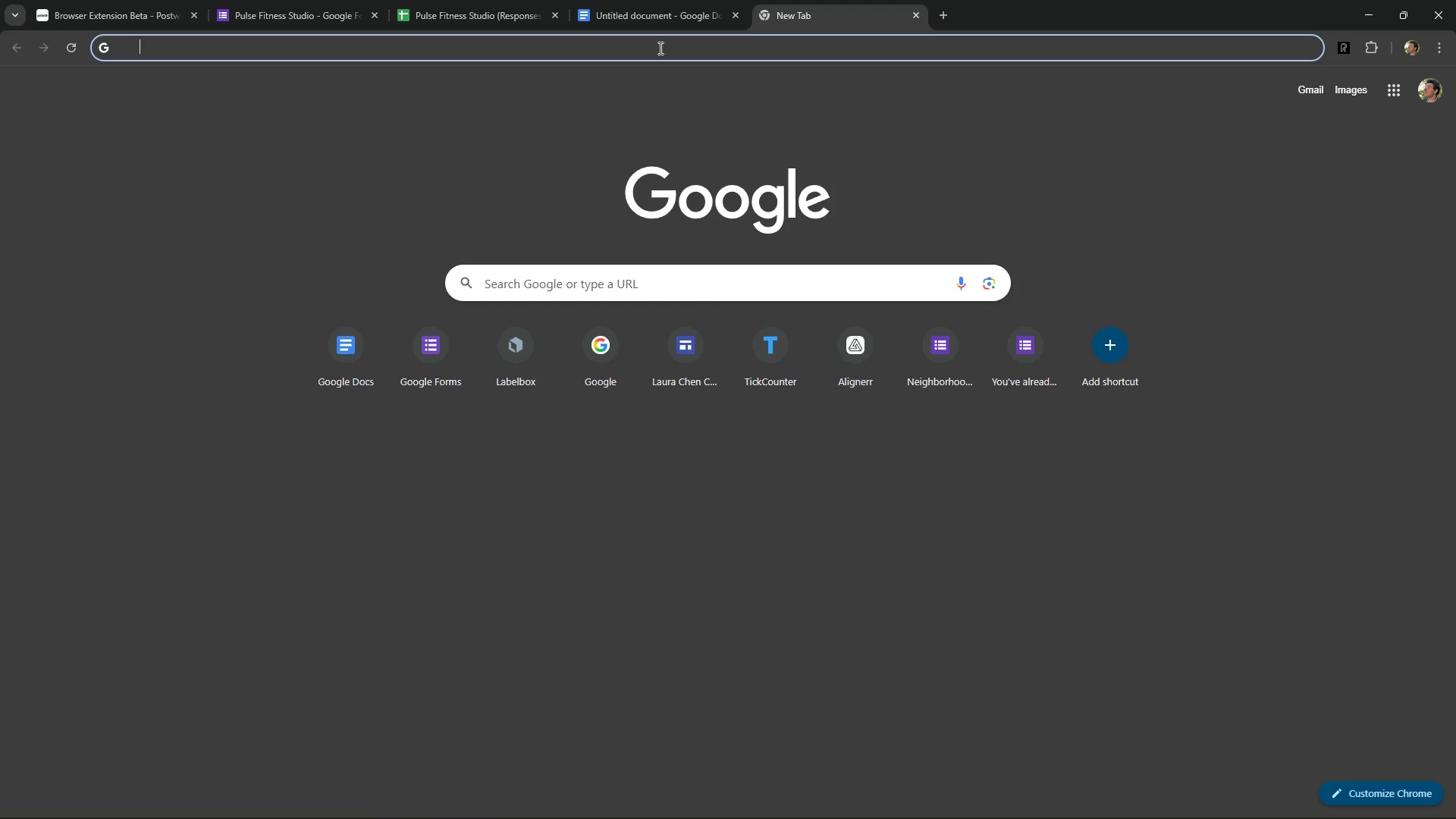 
key(Space)
 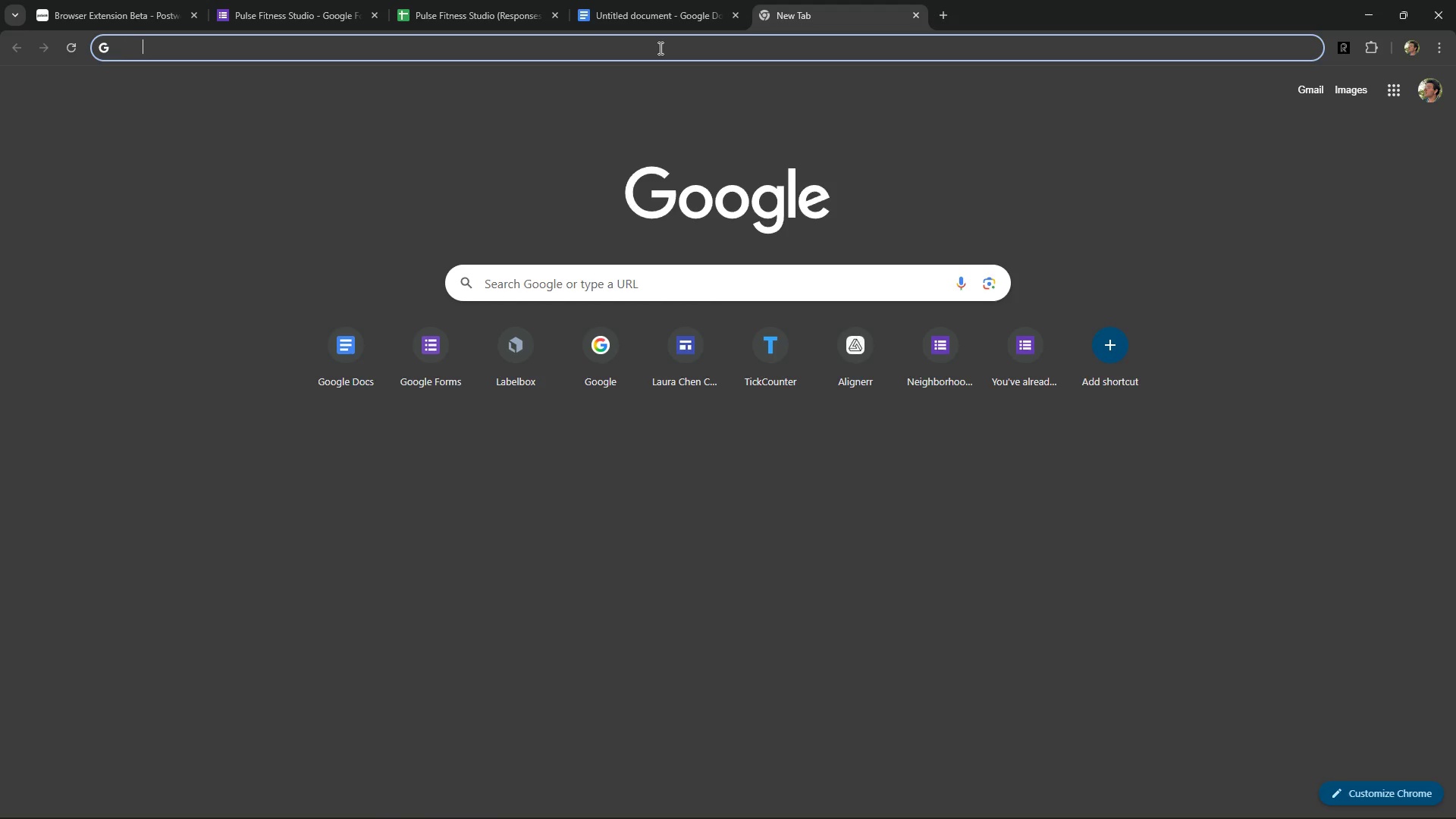 
key(Space)
 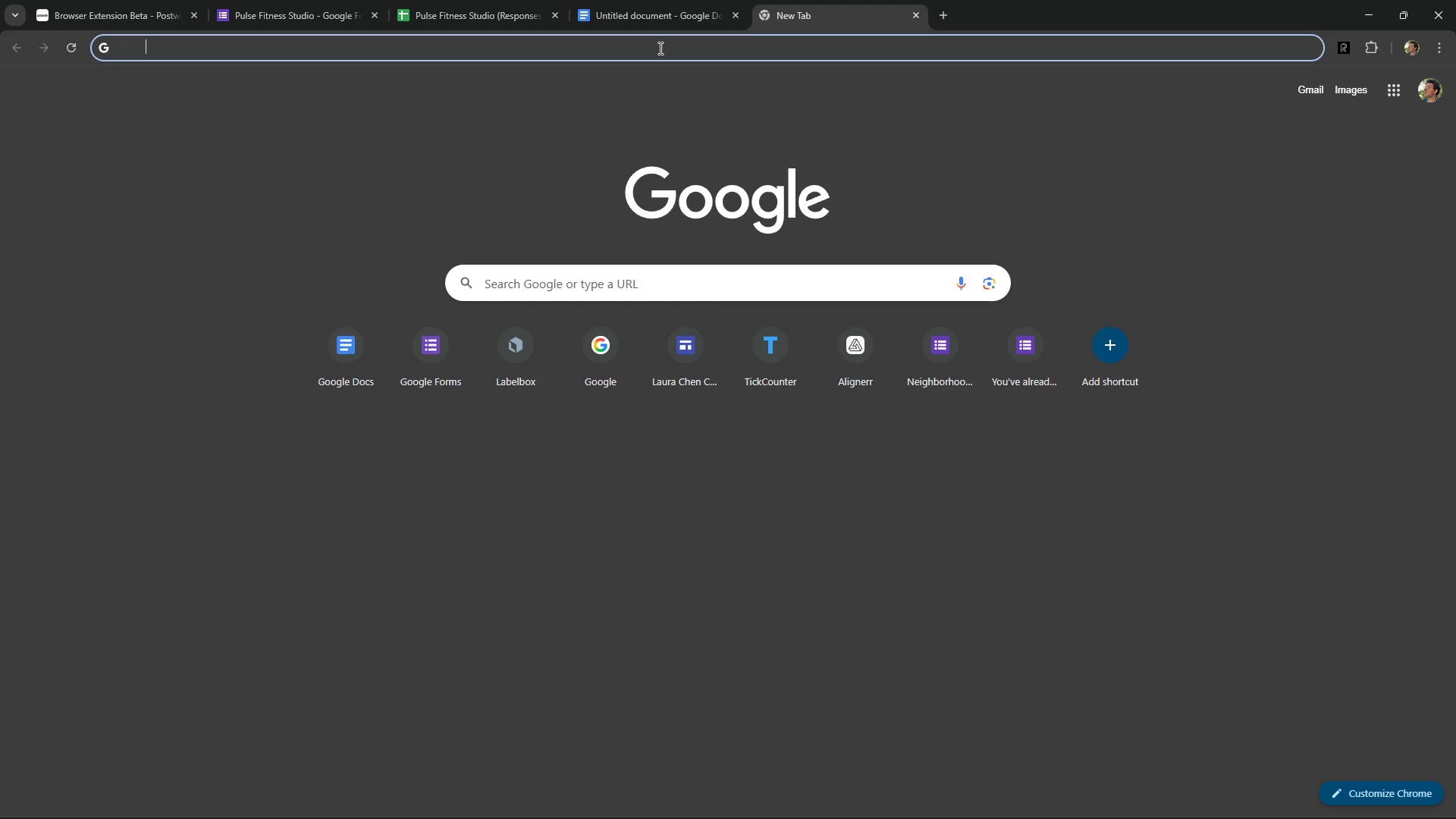 
key(Space)
 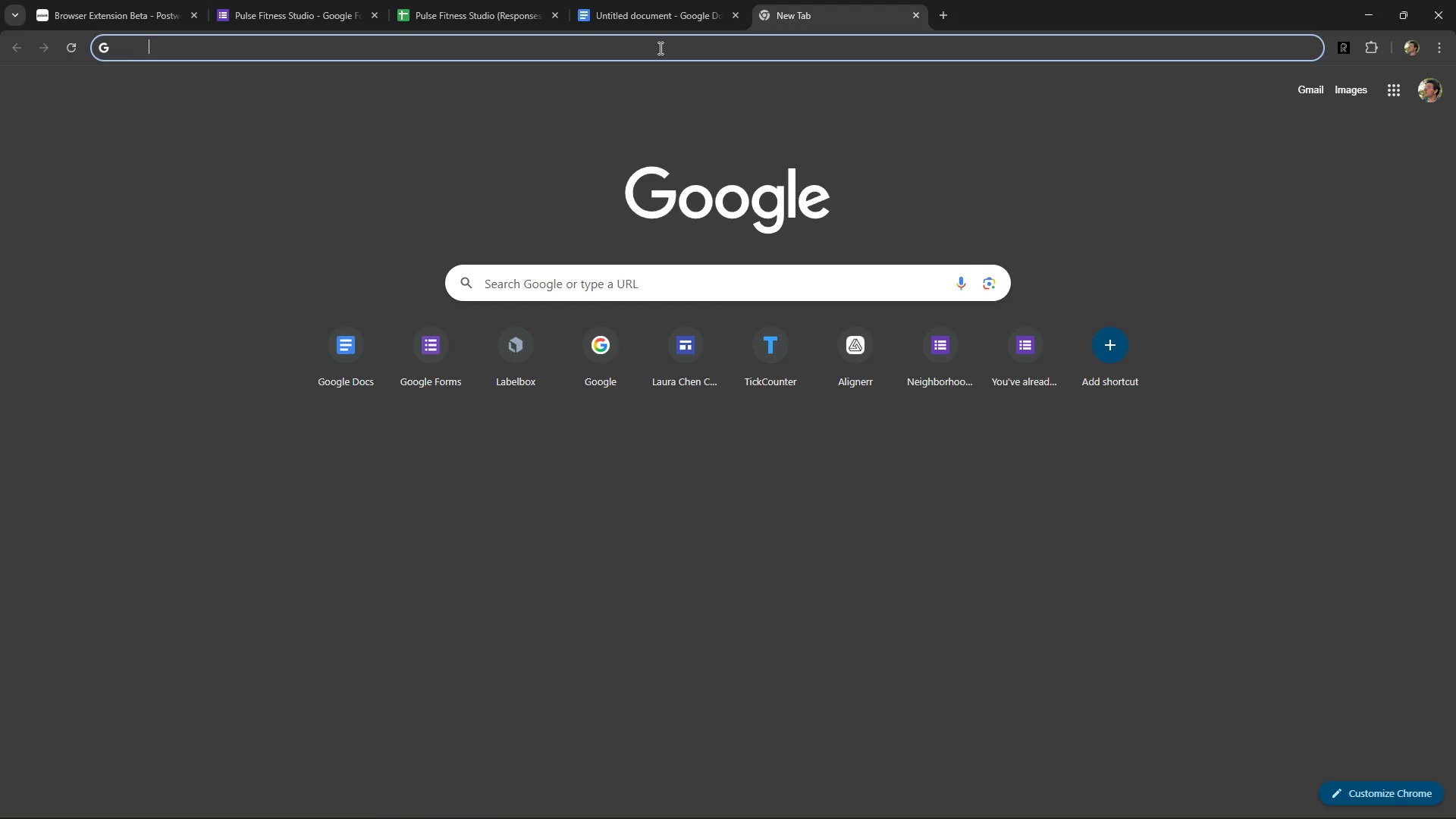 
key(Space)
 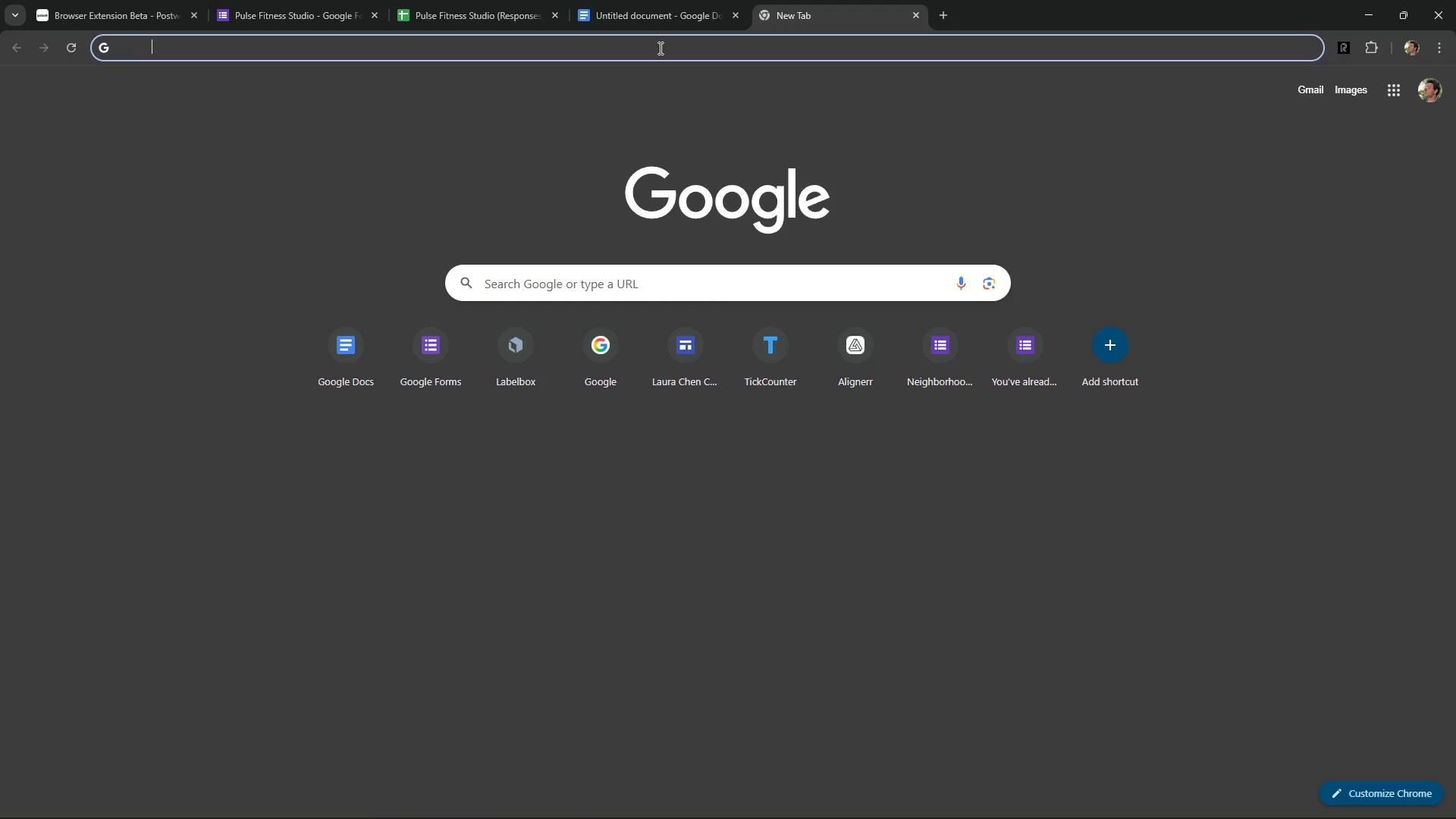 
key(Space)
 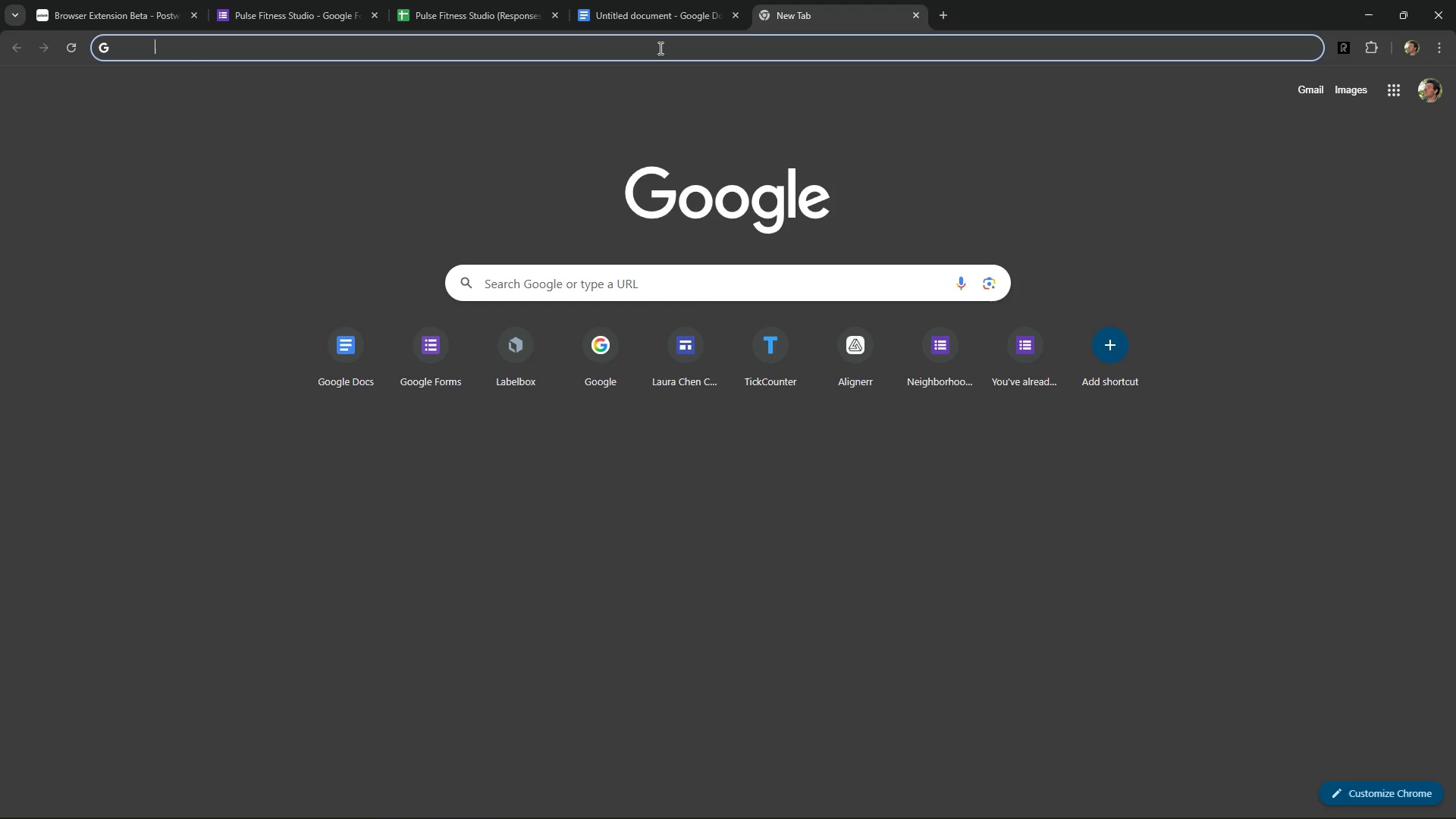 
key(Space)
 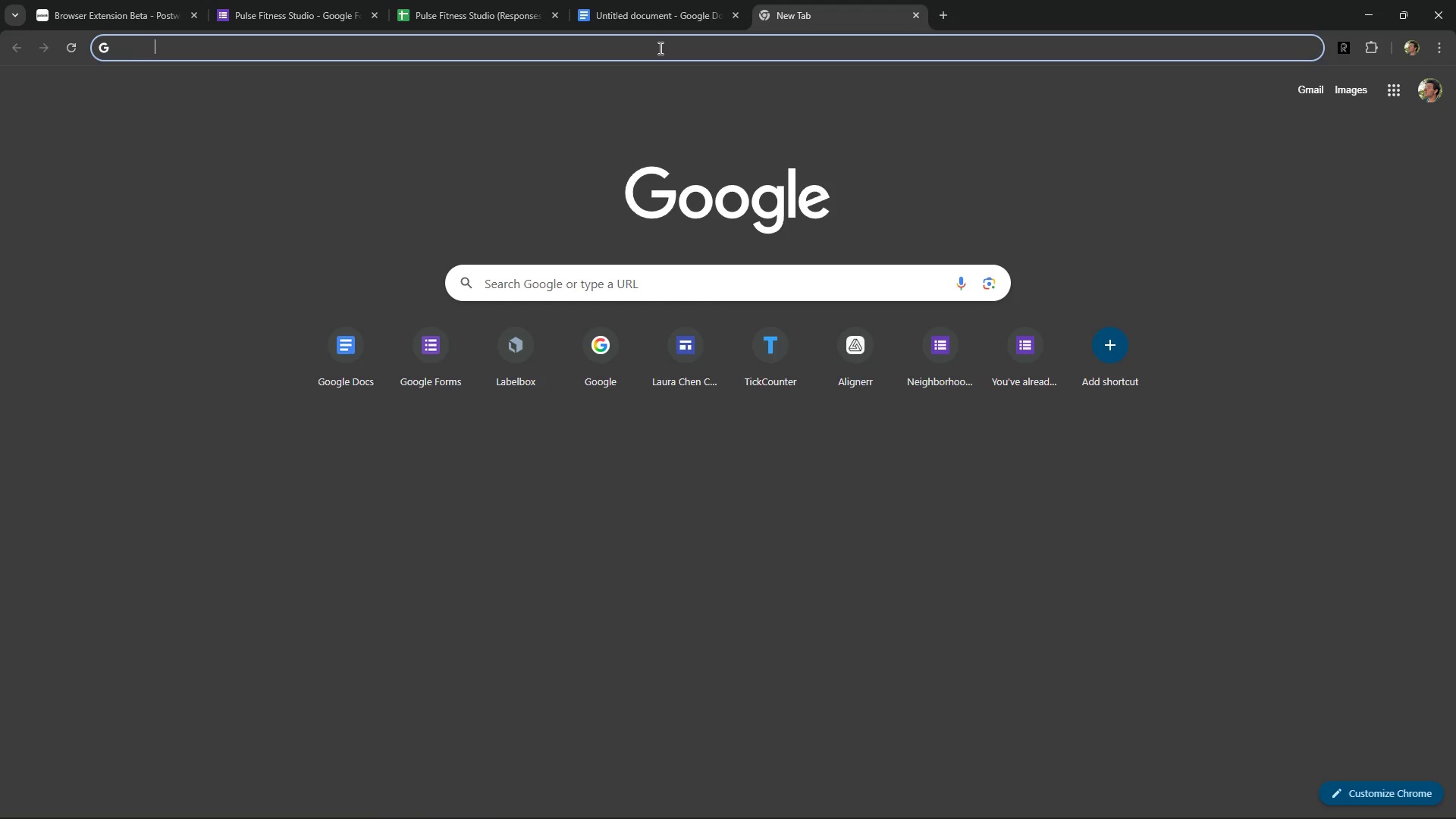 
key(Space)
 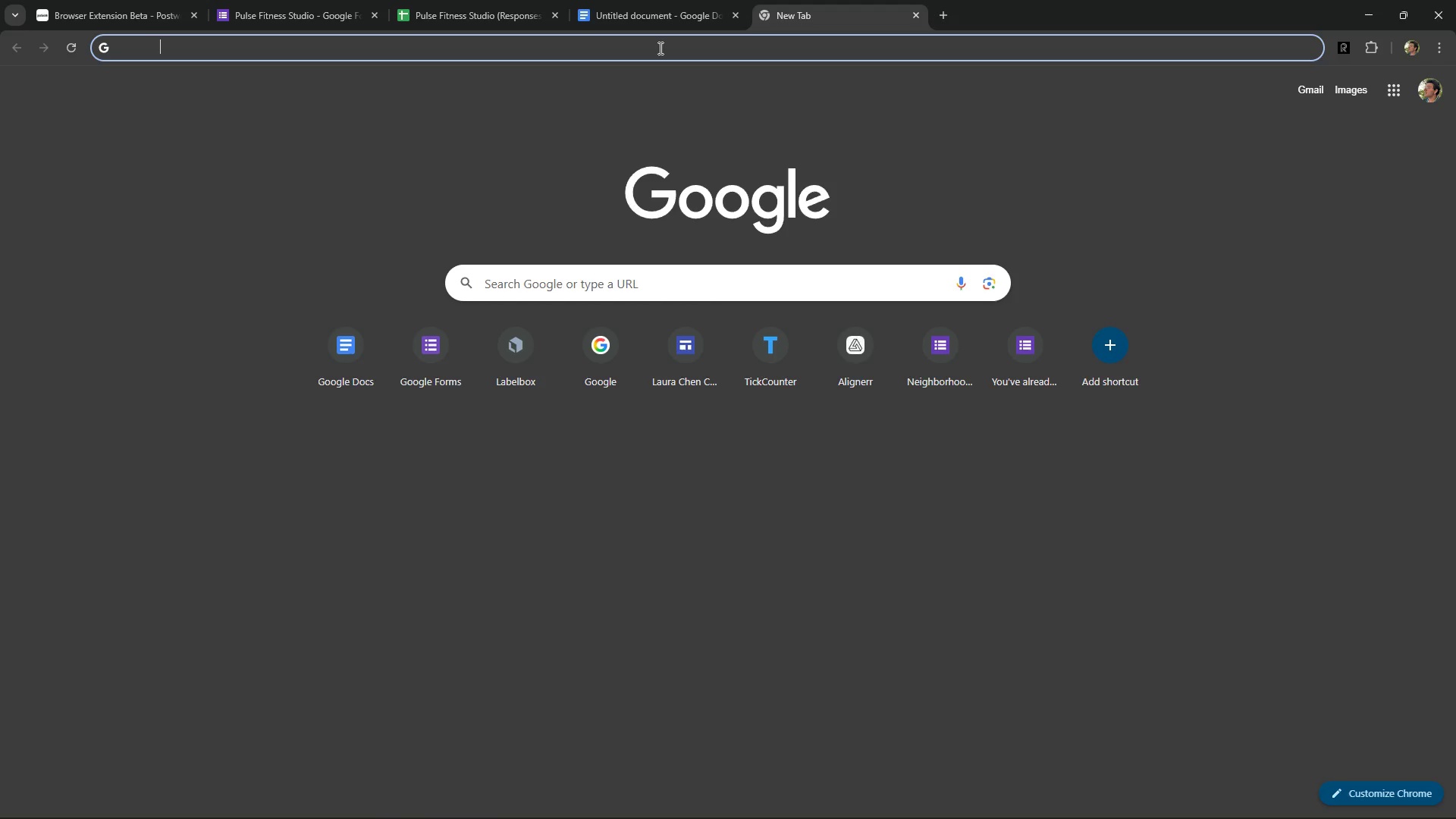 
key(Space)
 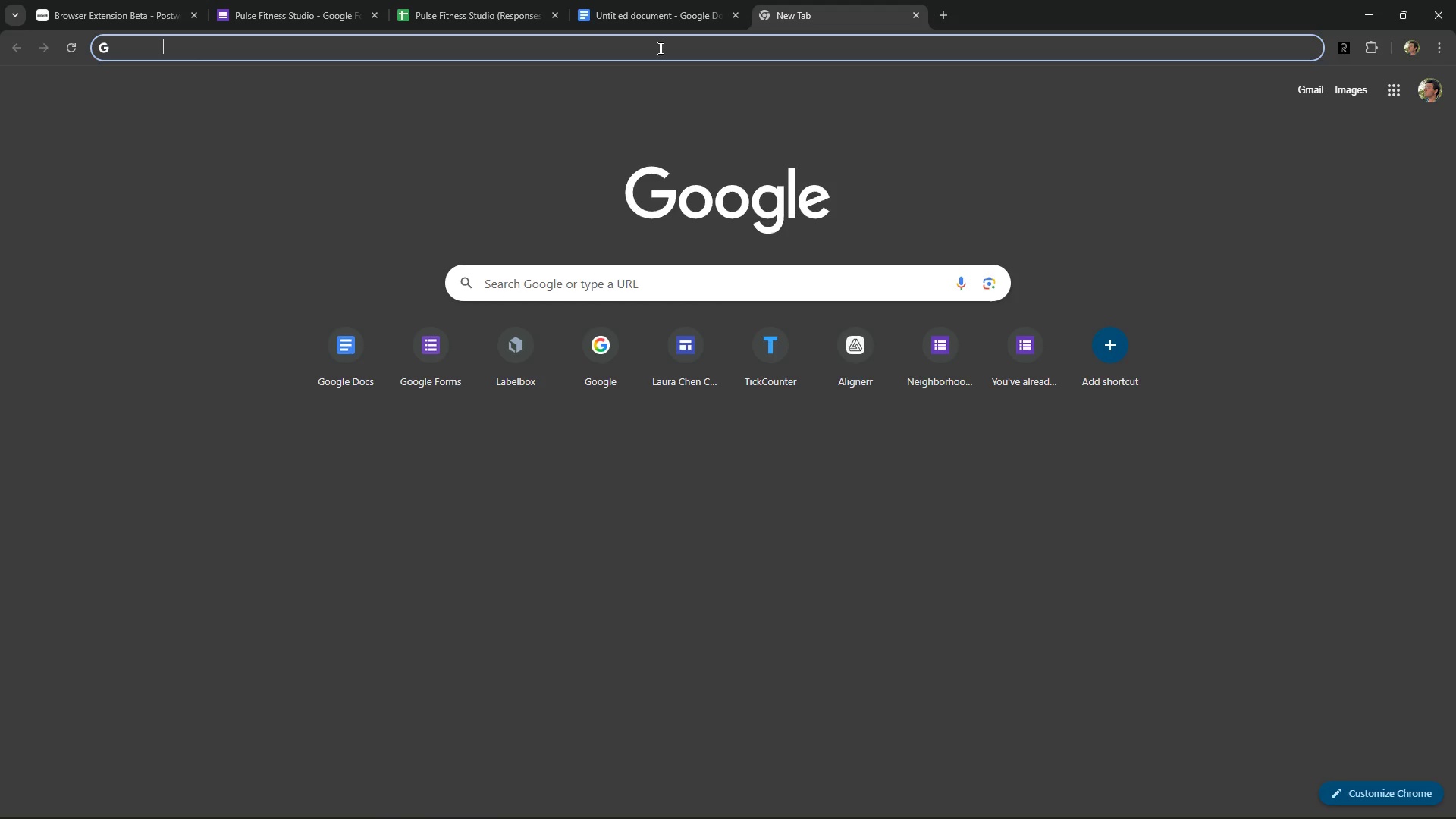 
key(Space)
 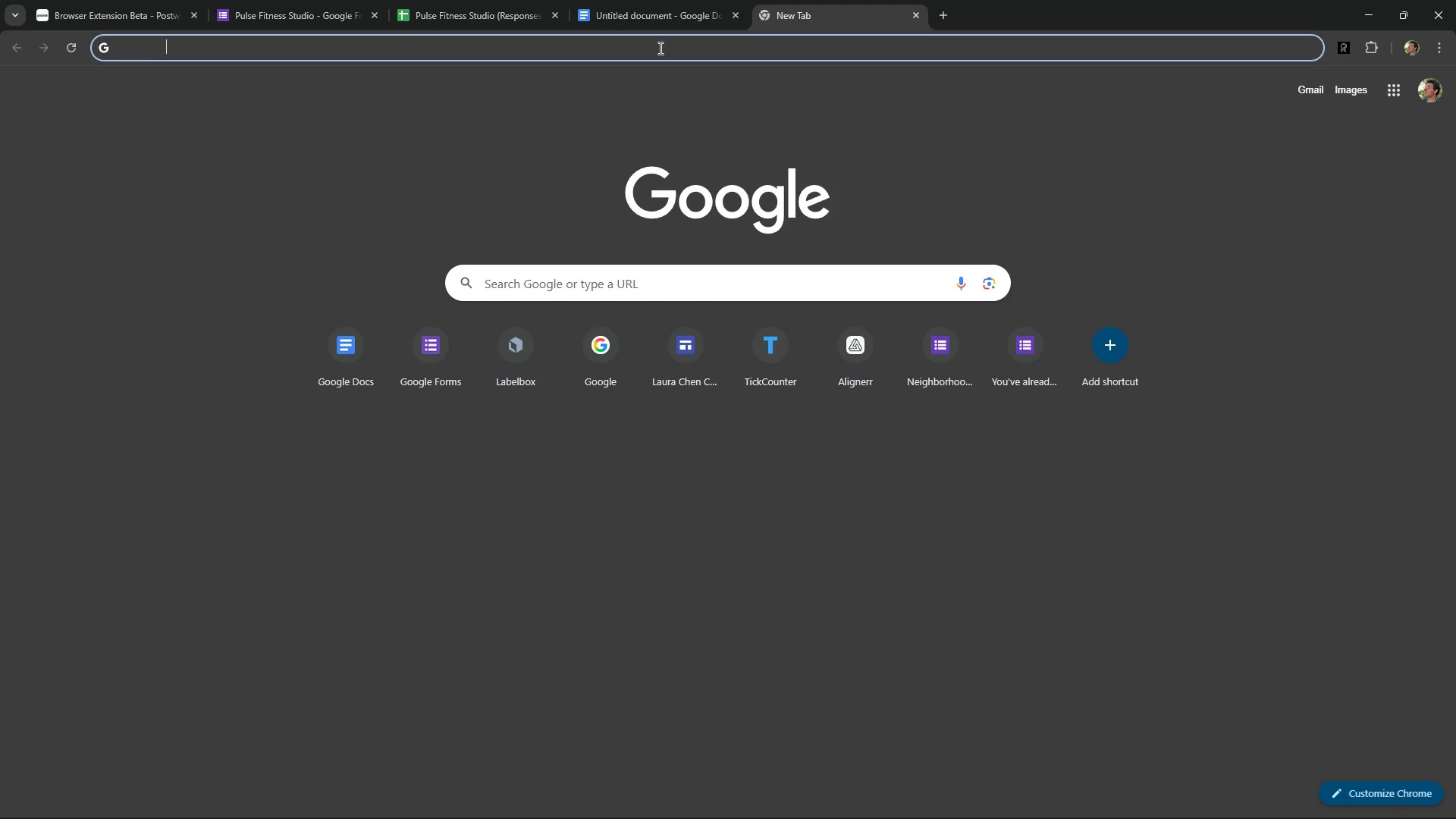 
key(Space)
 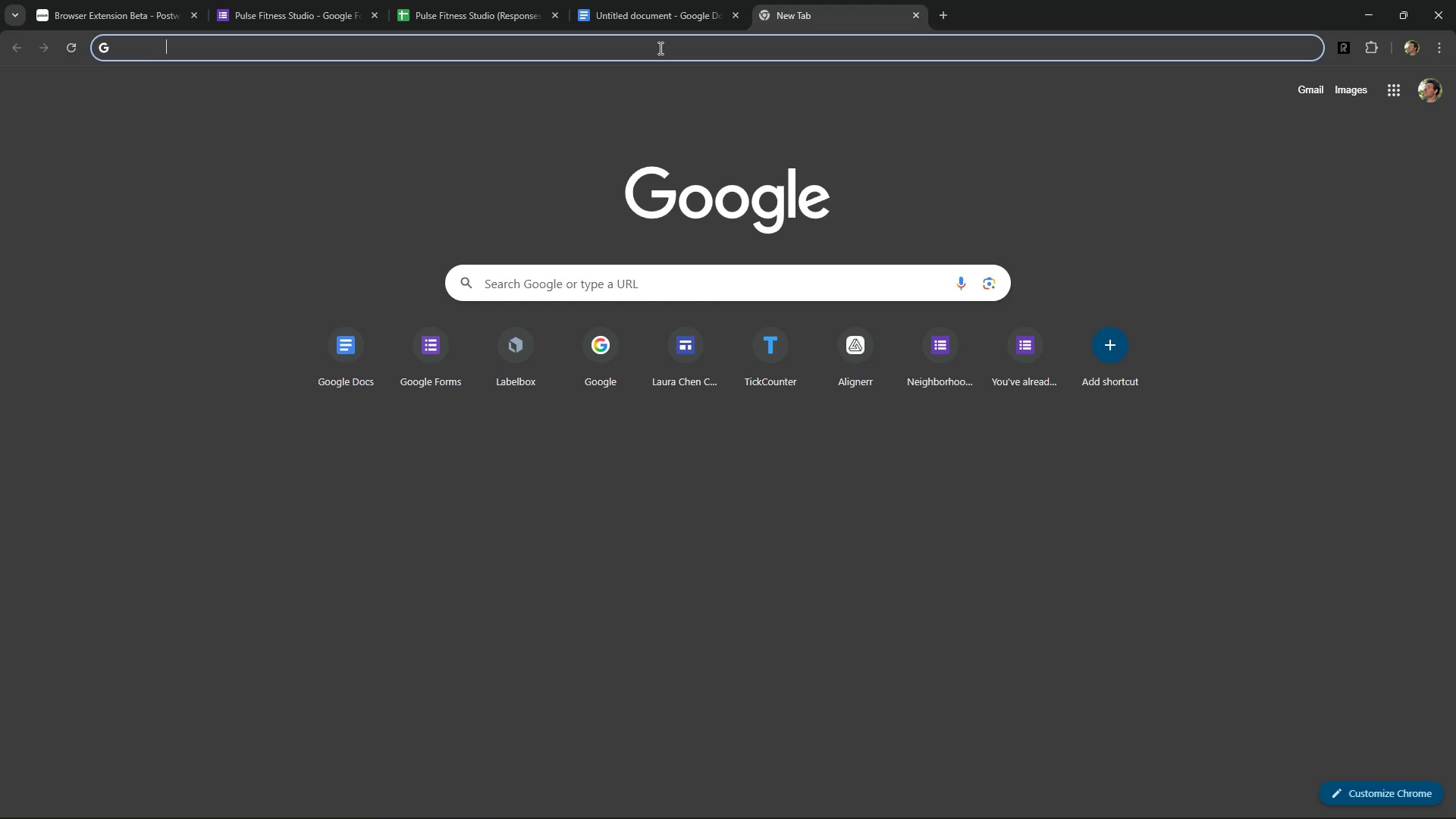 
key(Space)
 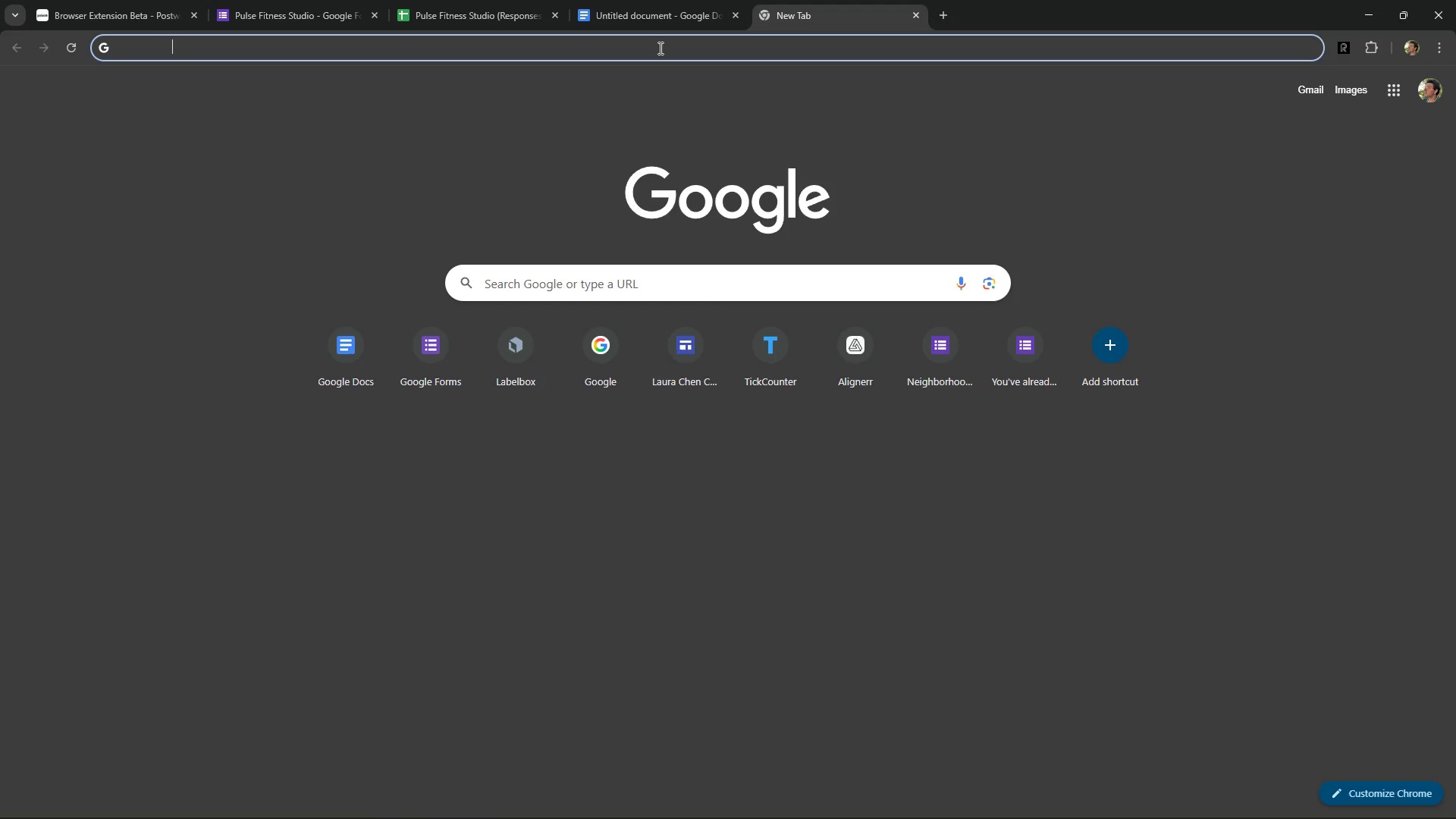 
key(Space)
 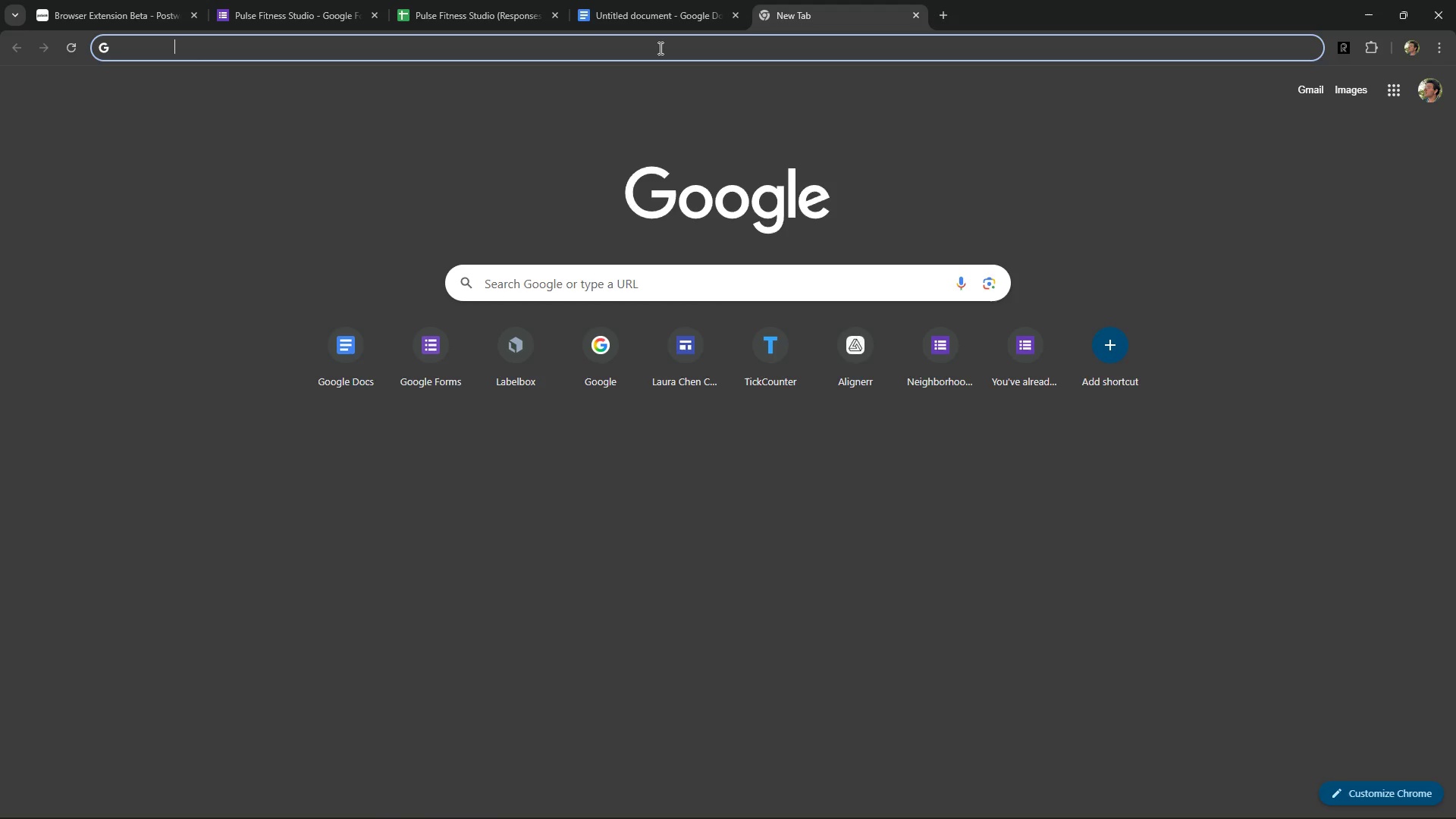 
key(Space)
 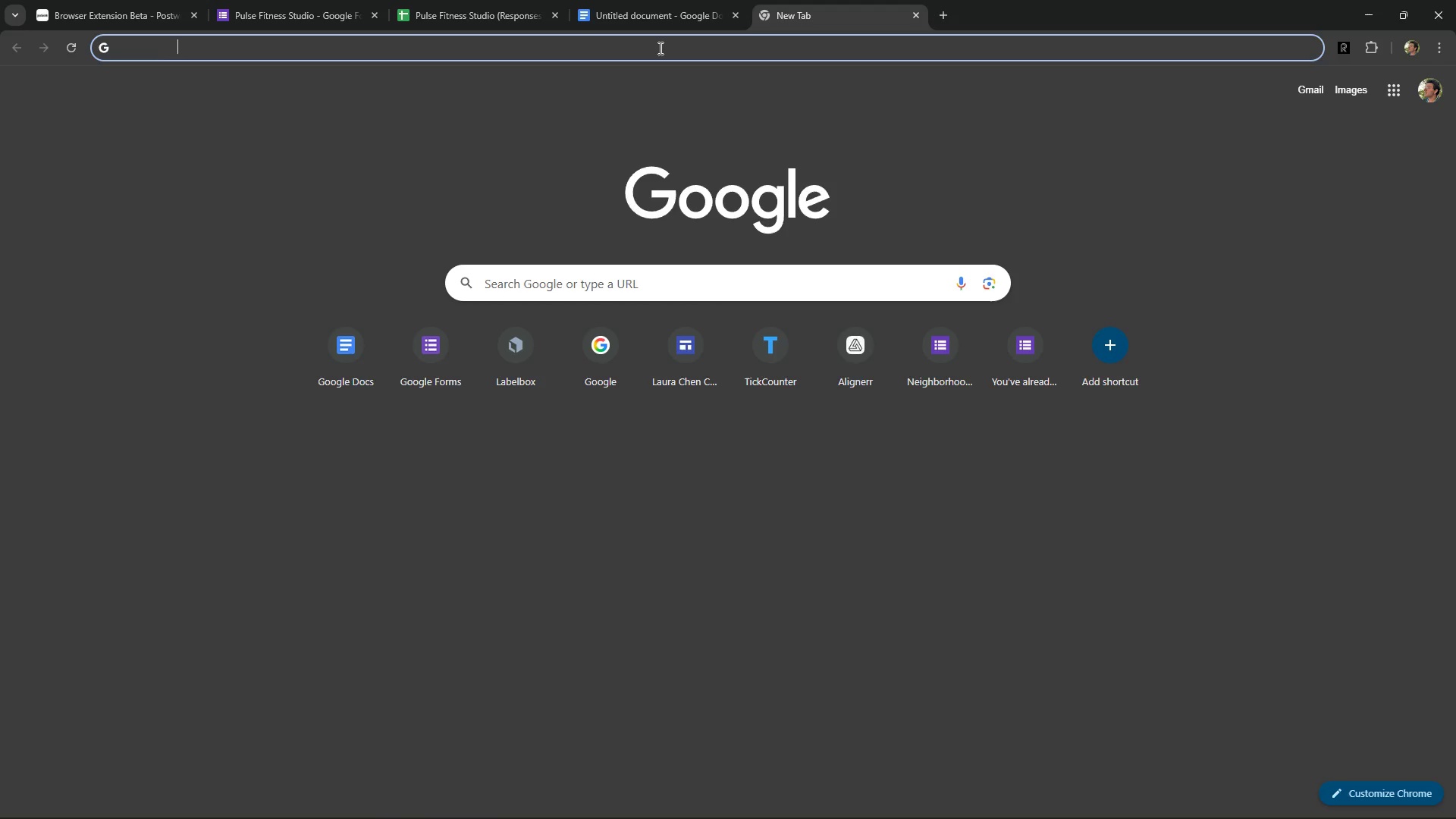 
key(Space)
 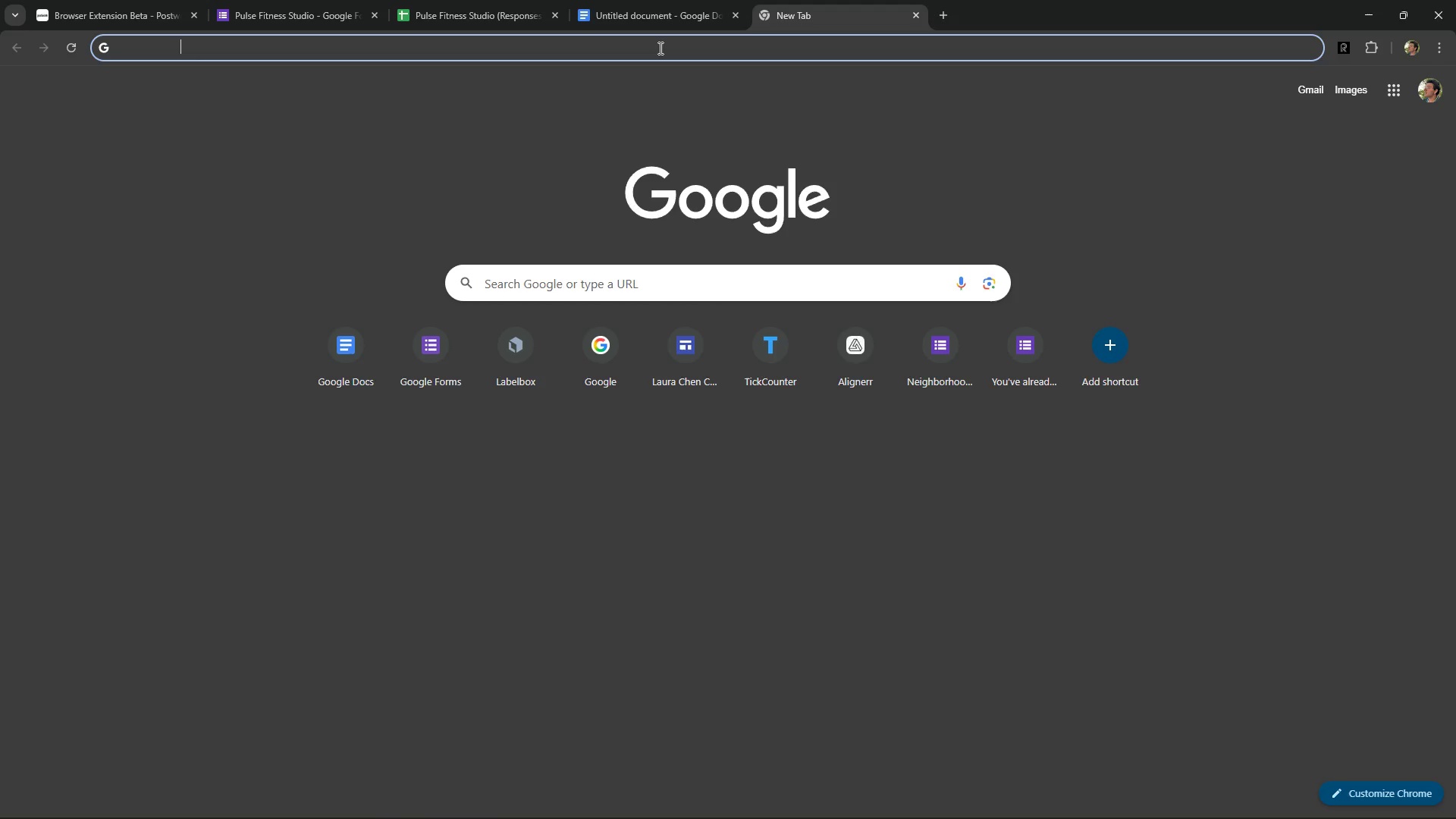 
key(Space)
 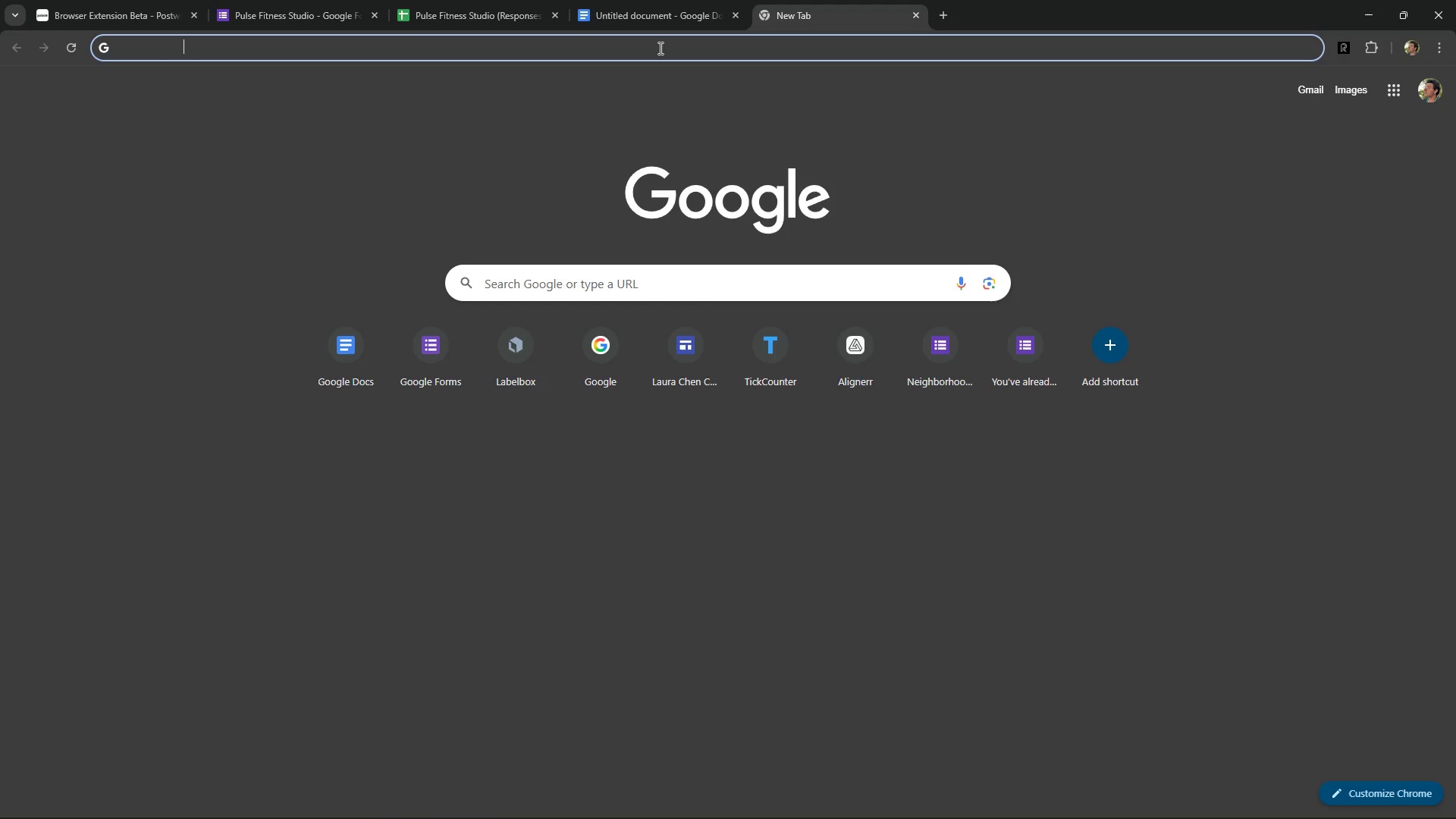 
key(Space)
 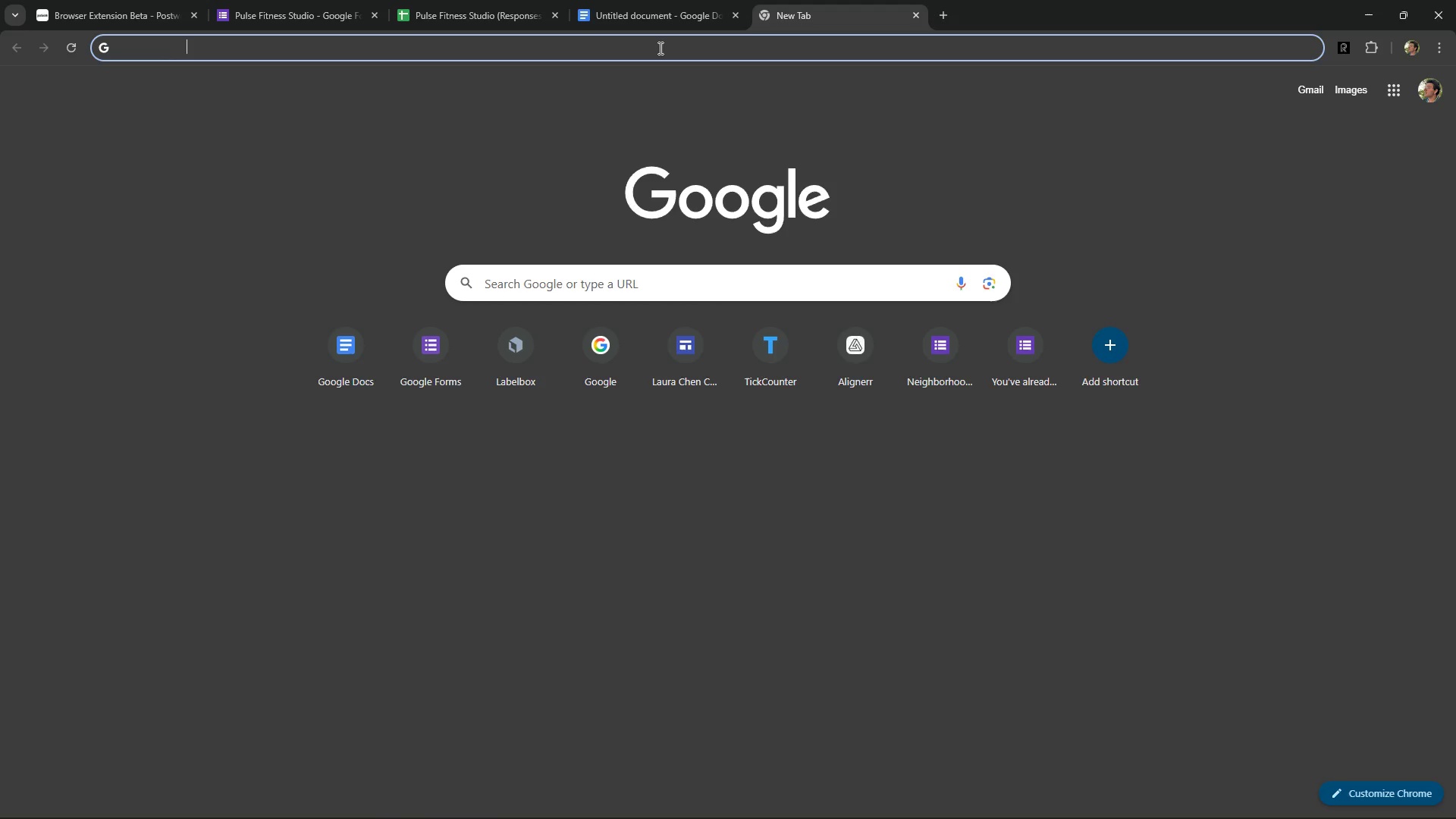 
key(Space)
 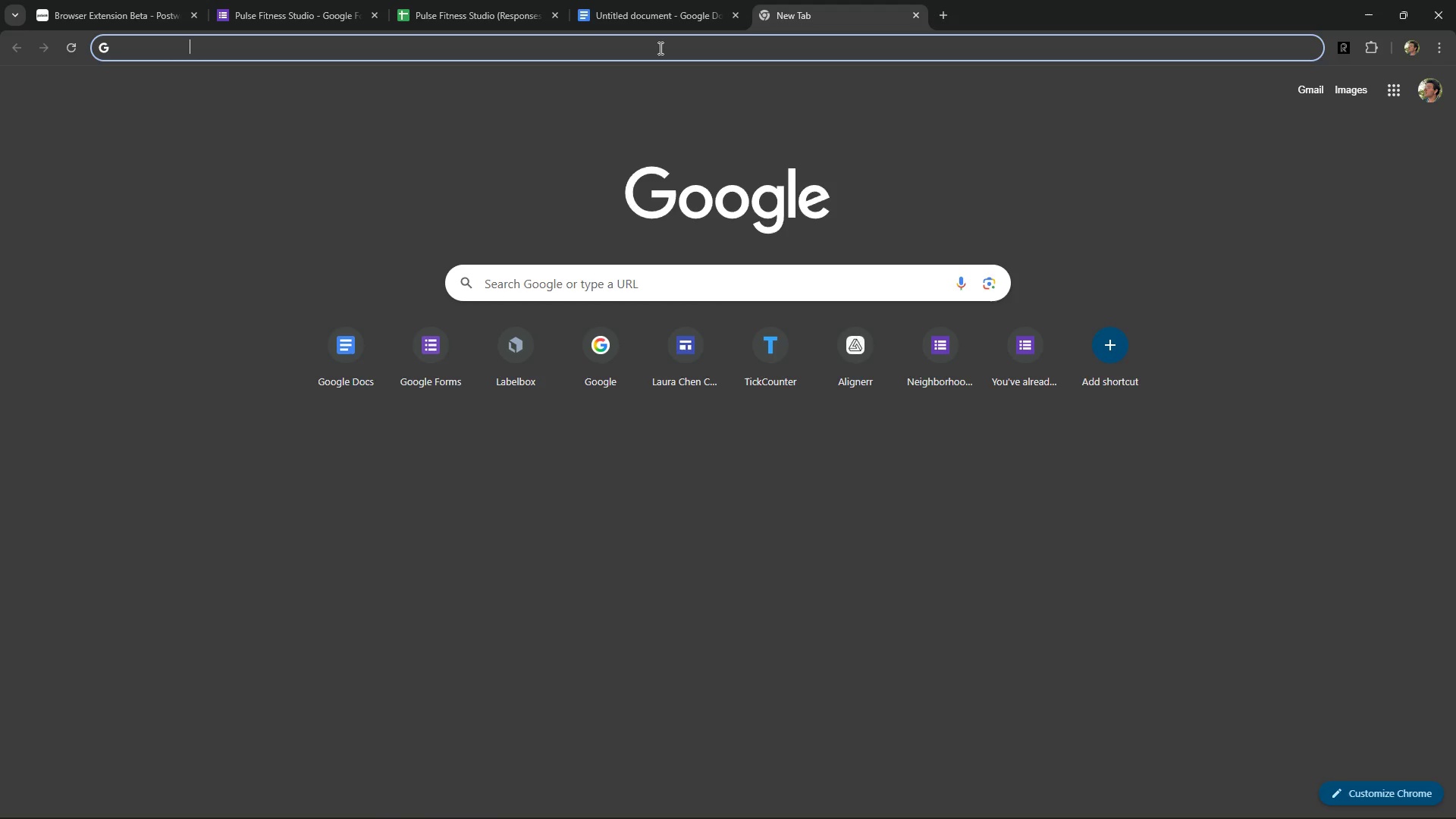 
key(Space)
 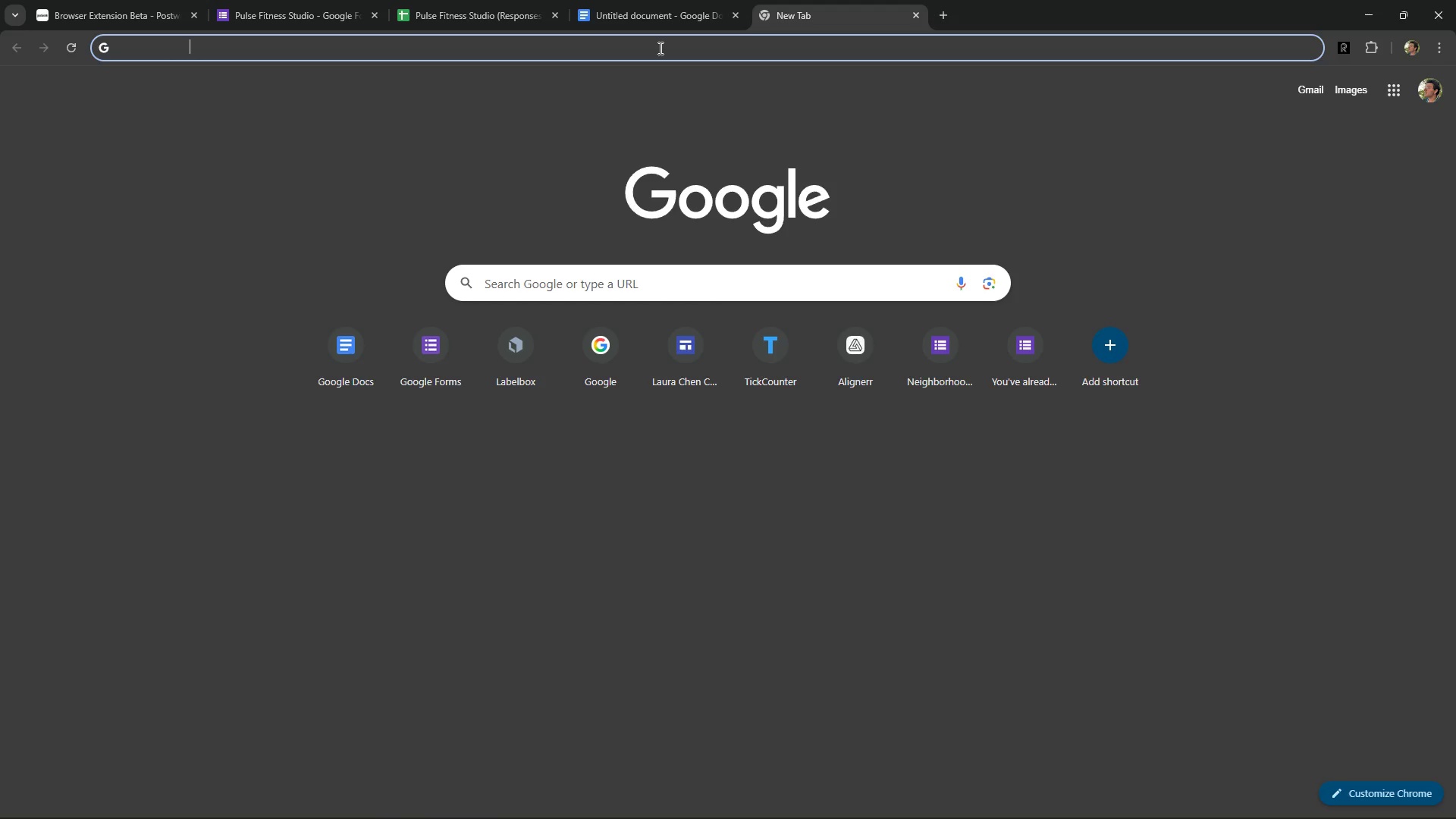 
key(Space)
 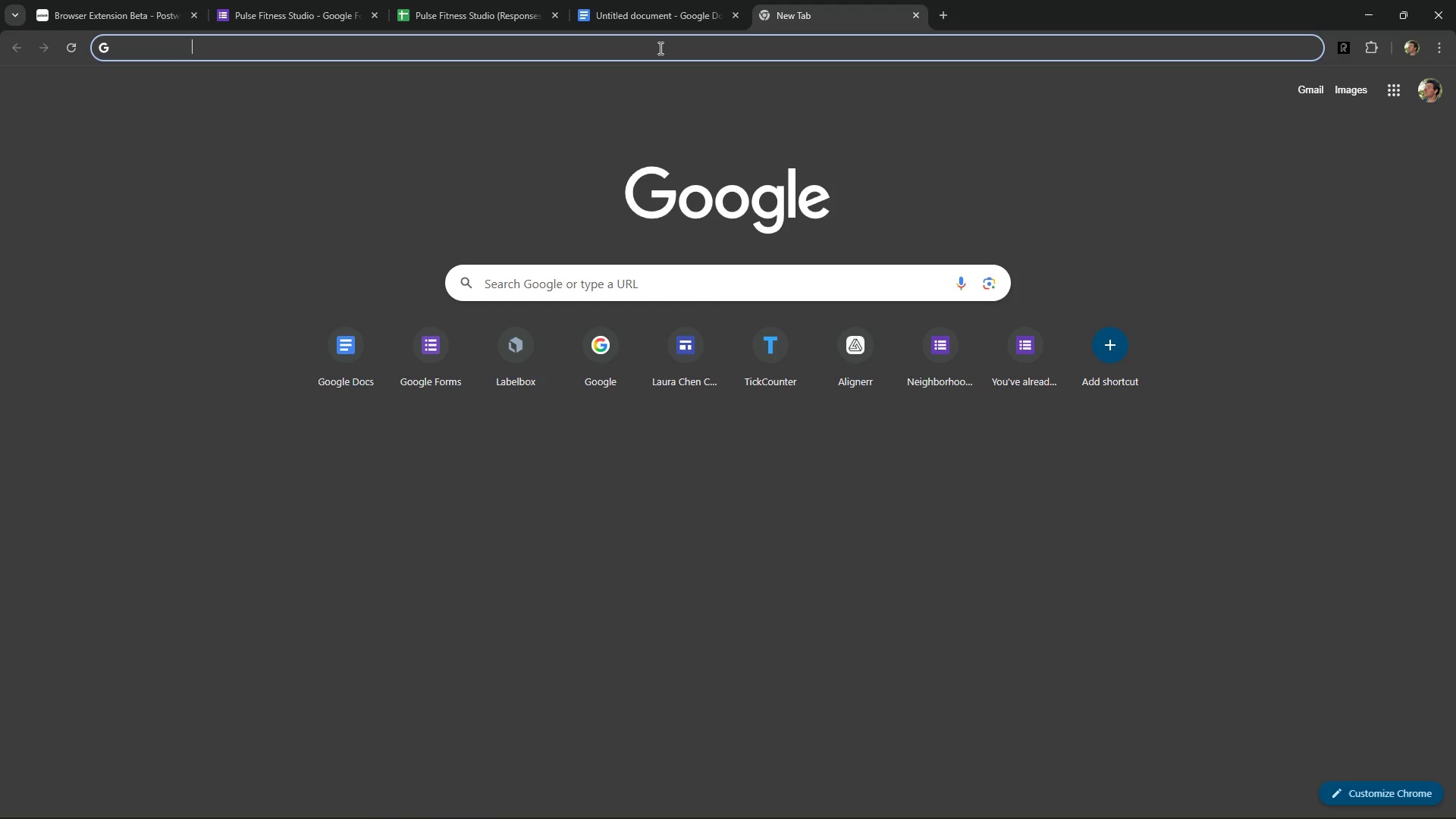 
key(Space)
 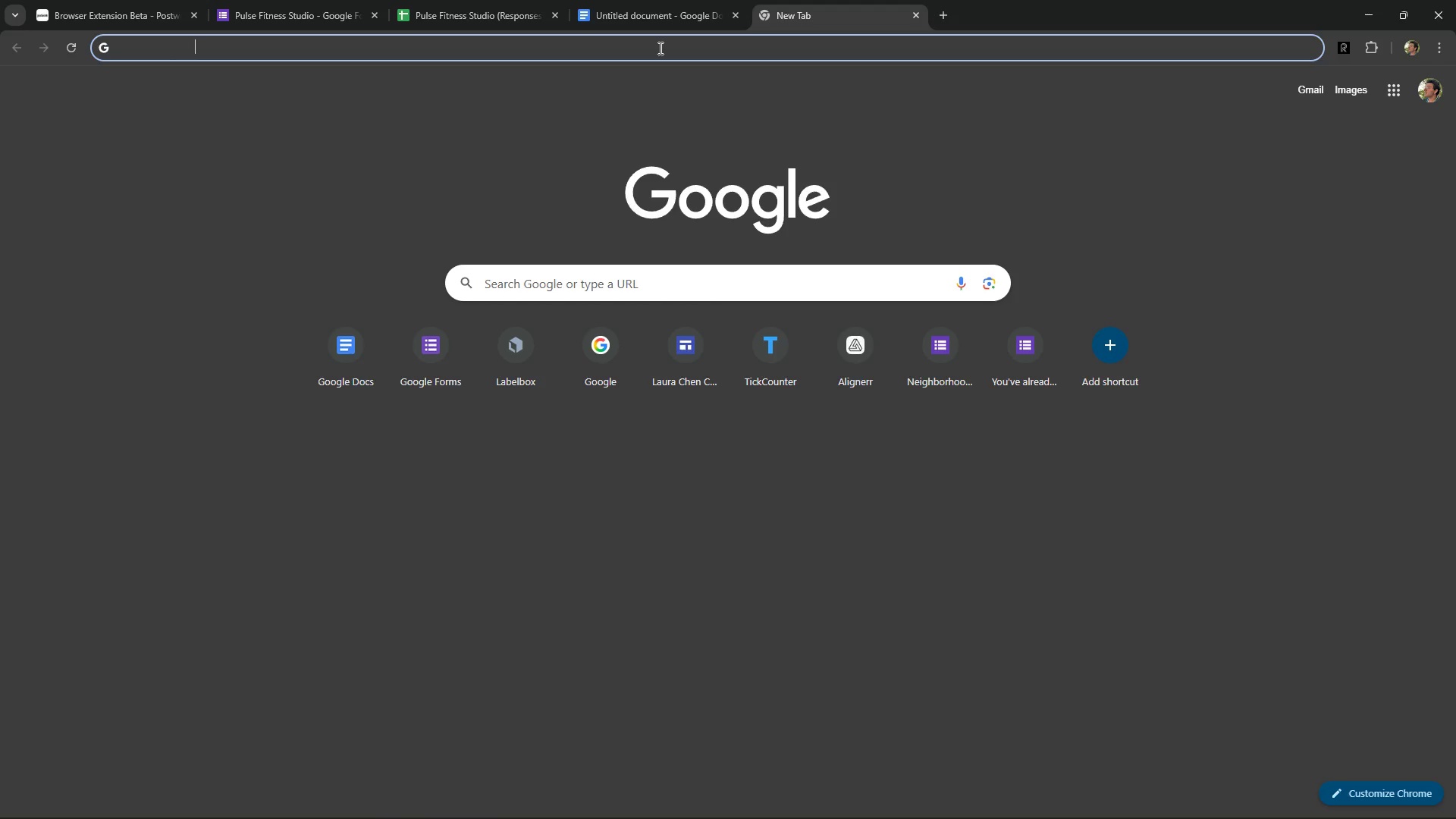 
key(Space)
 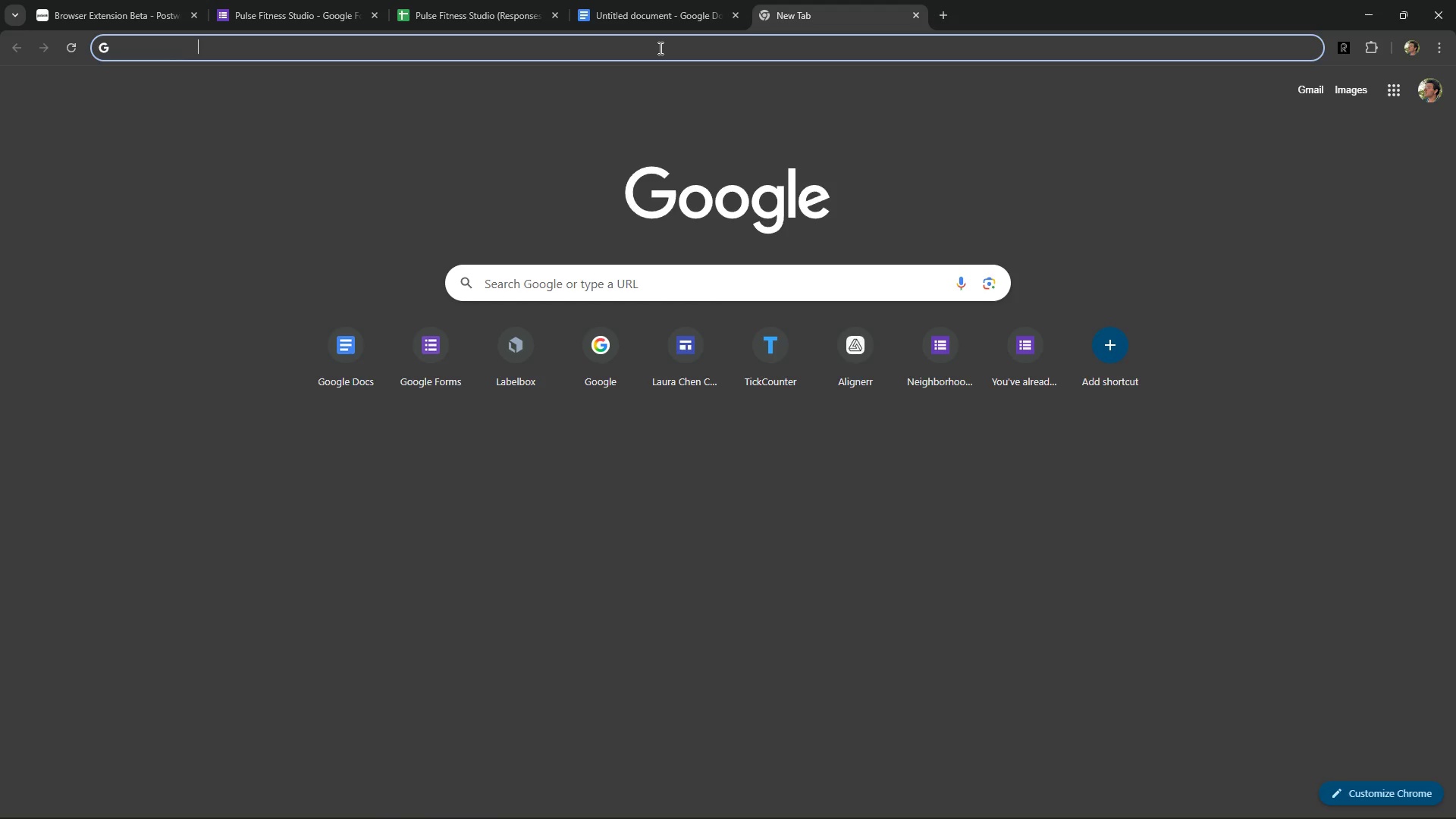 
key(Space)
 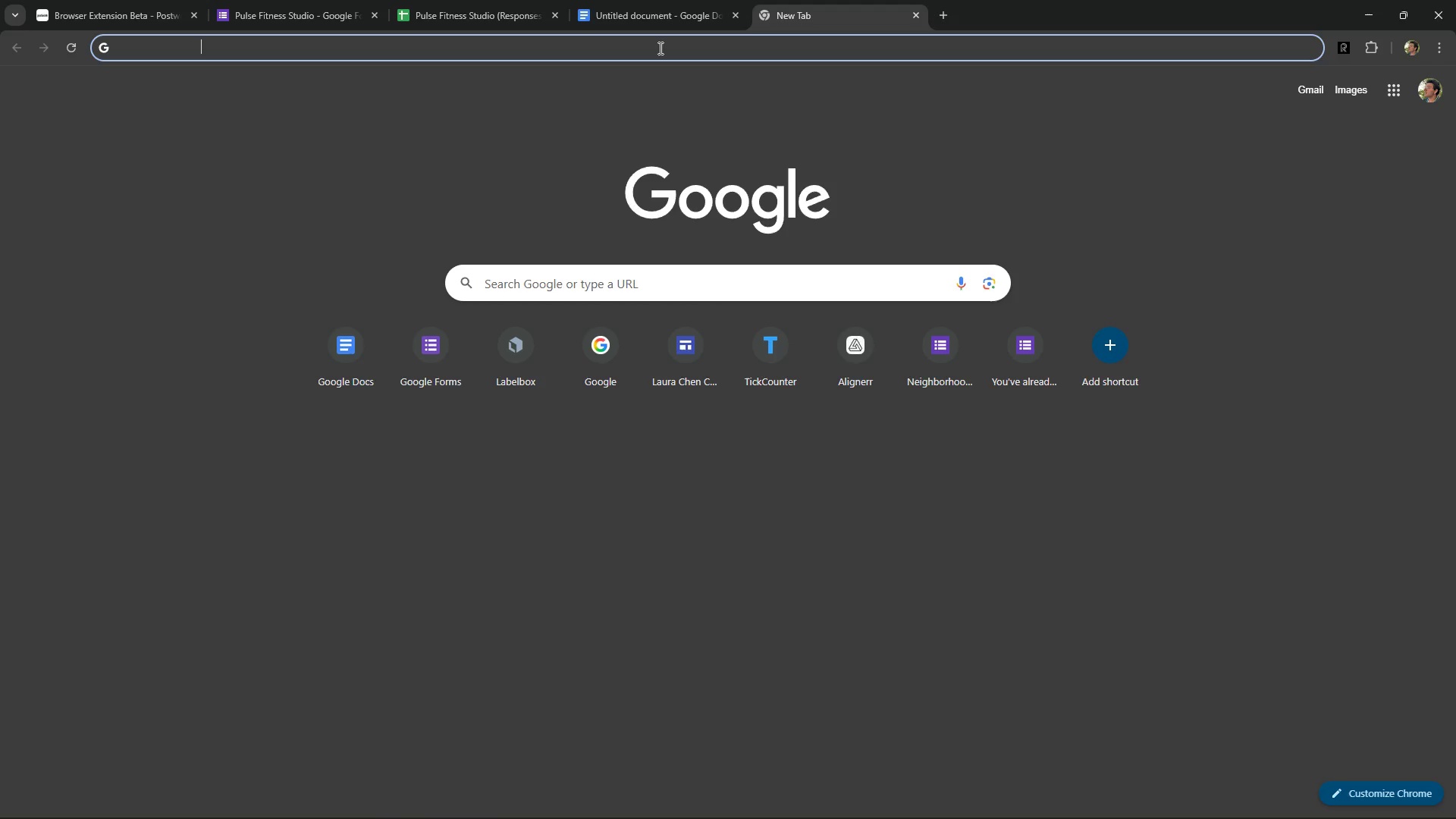 
key(Control+Space)
 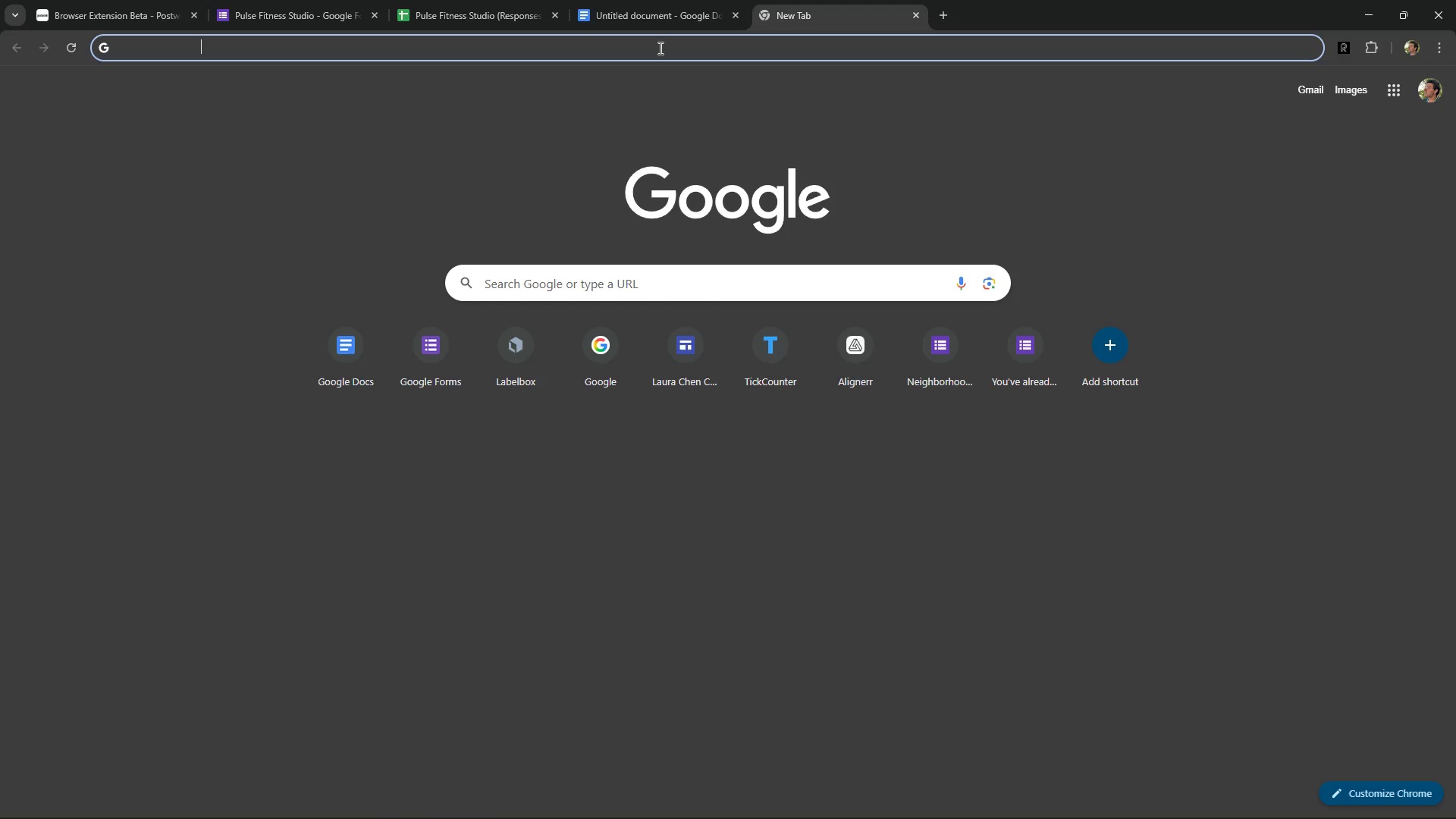 
key(Control+A)
 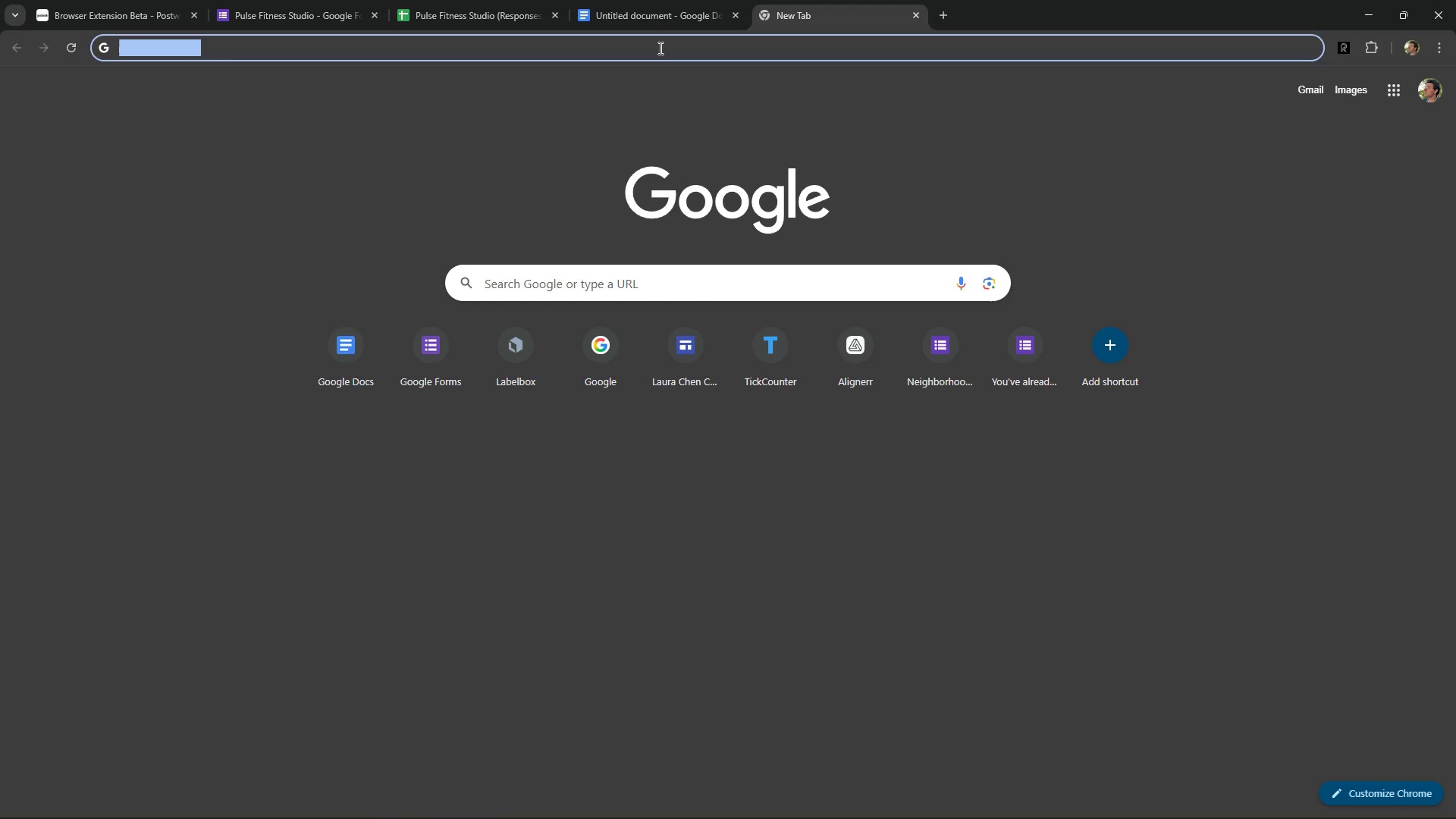 
key(I)
 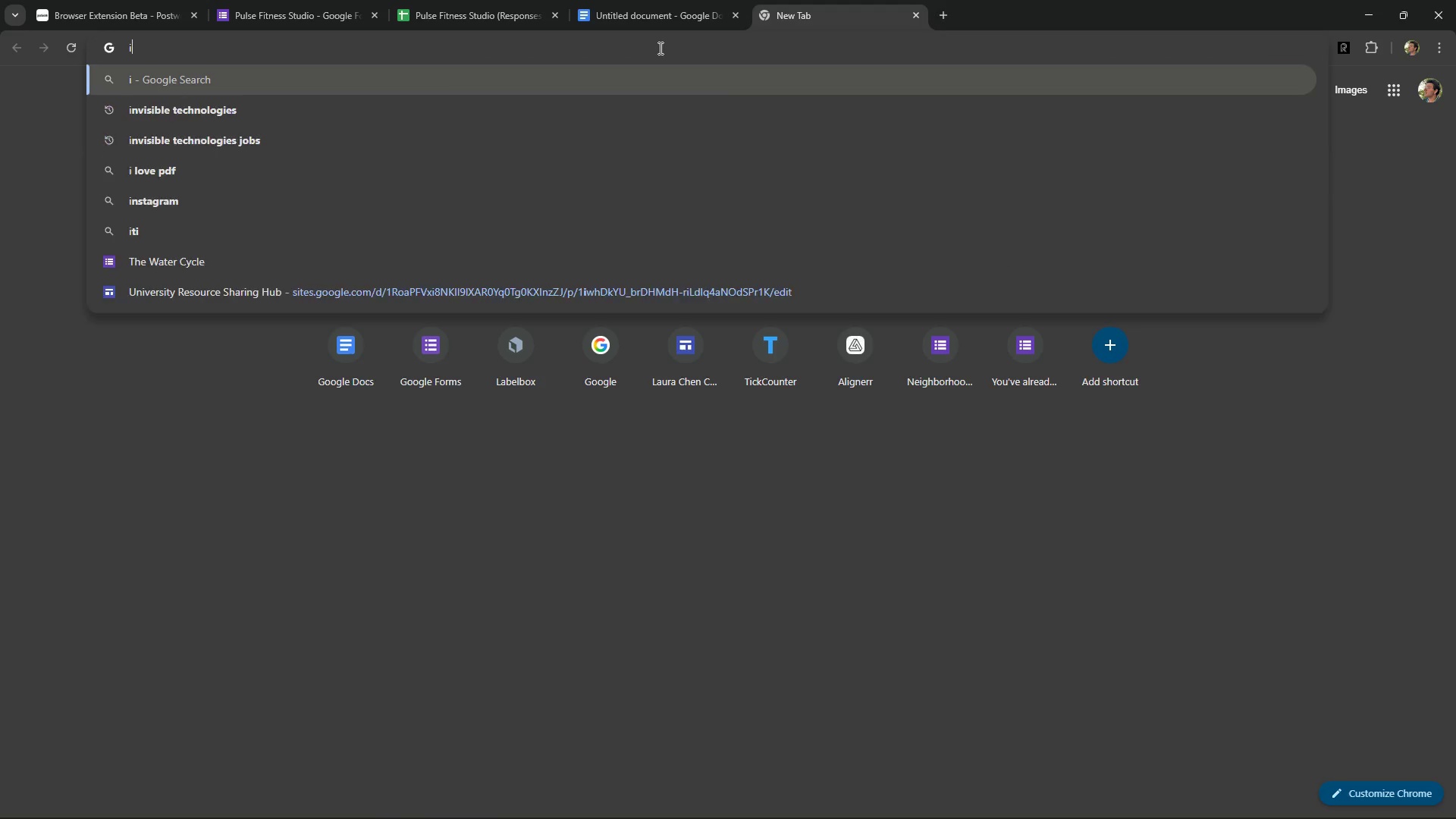 
key(Space)
 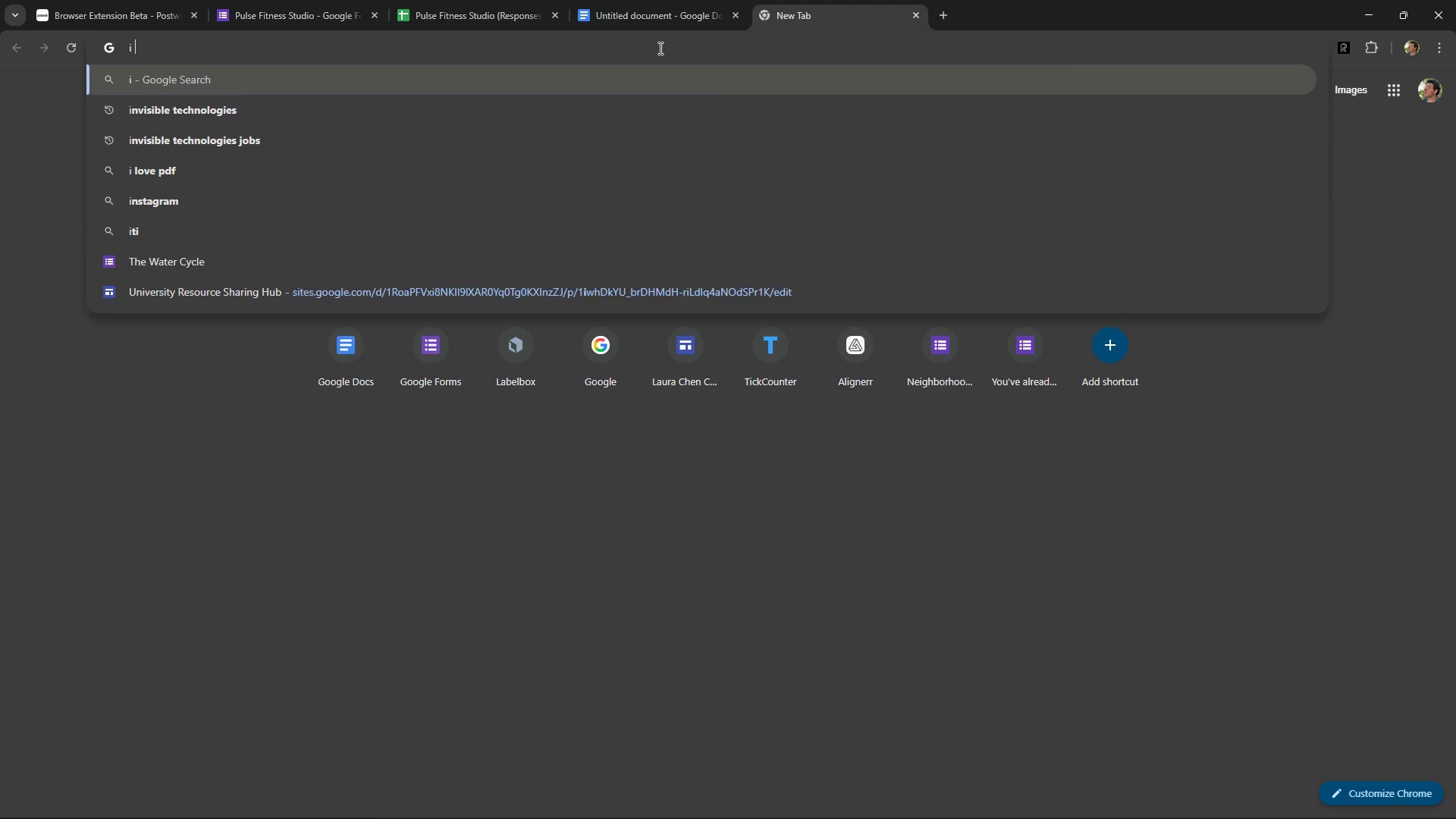 
key(Space)
 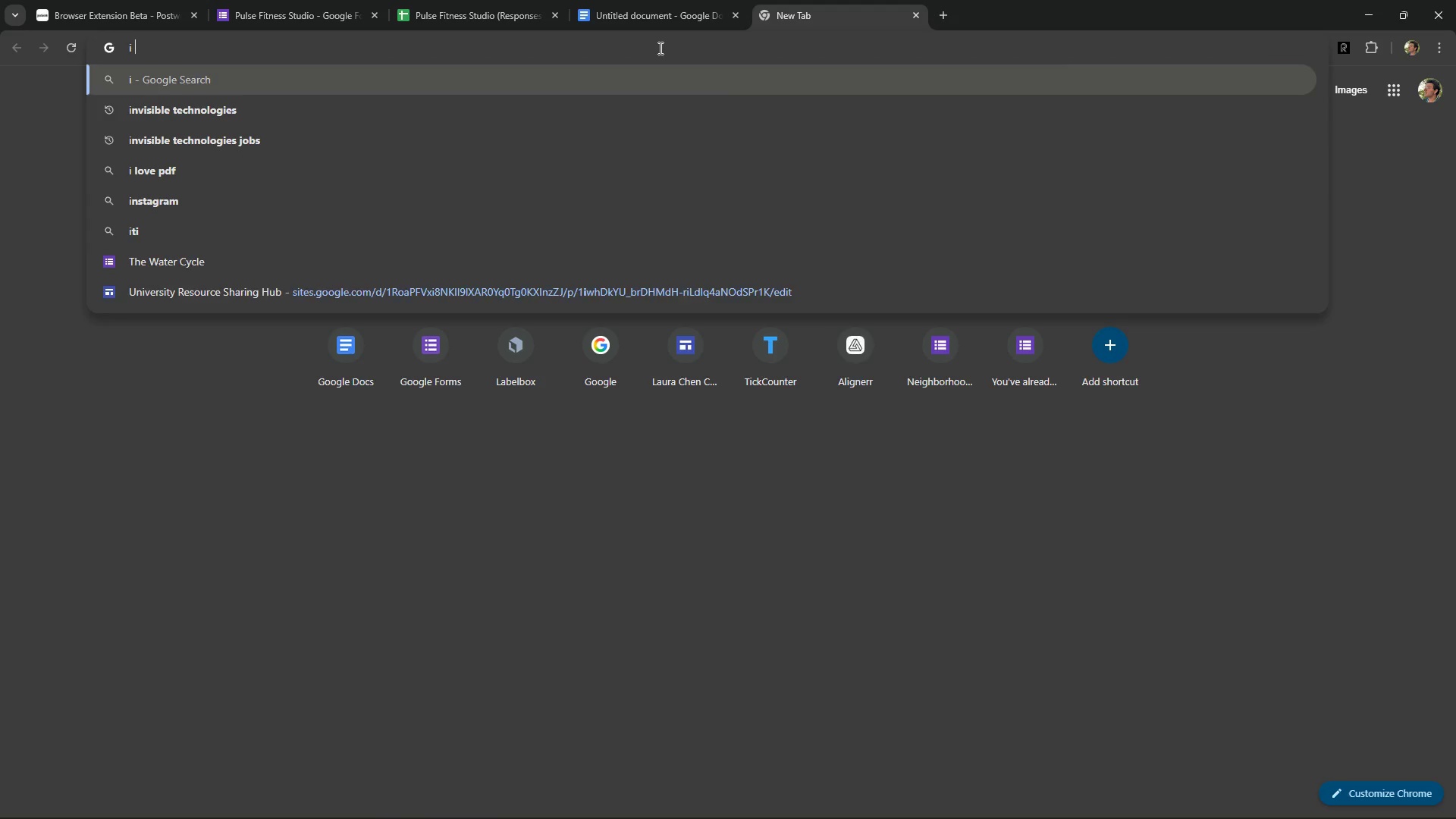 
key(I)
 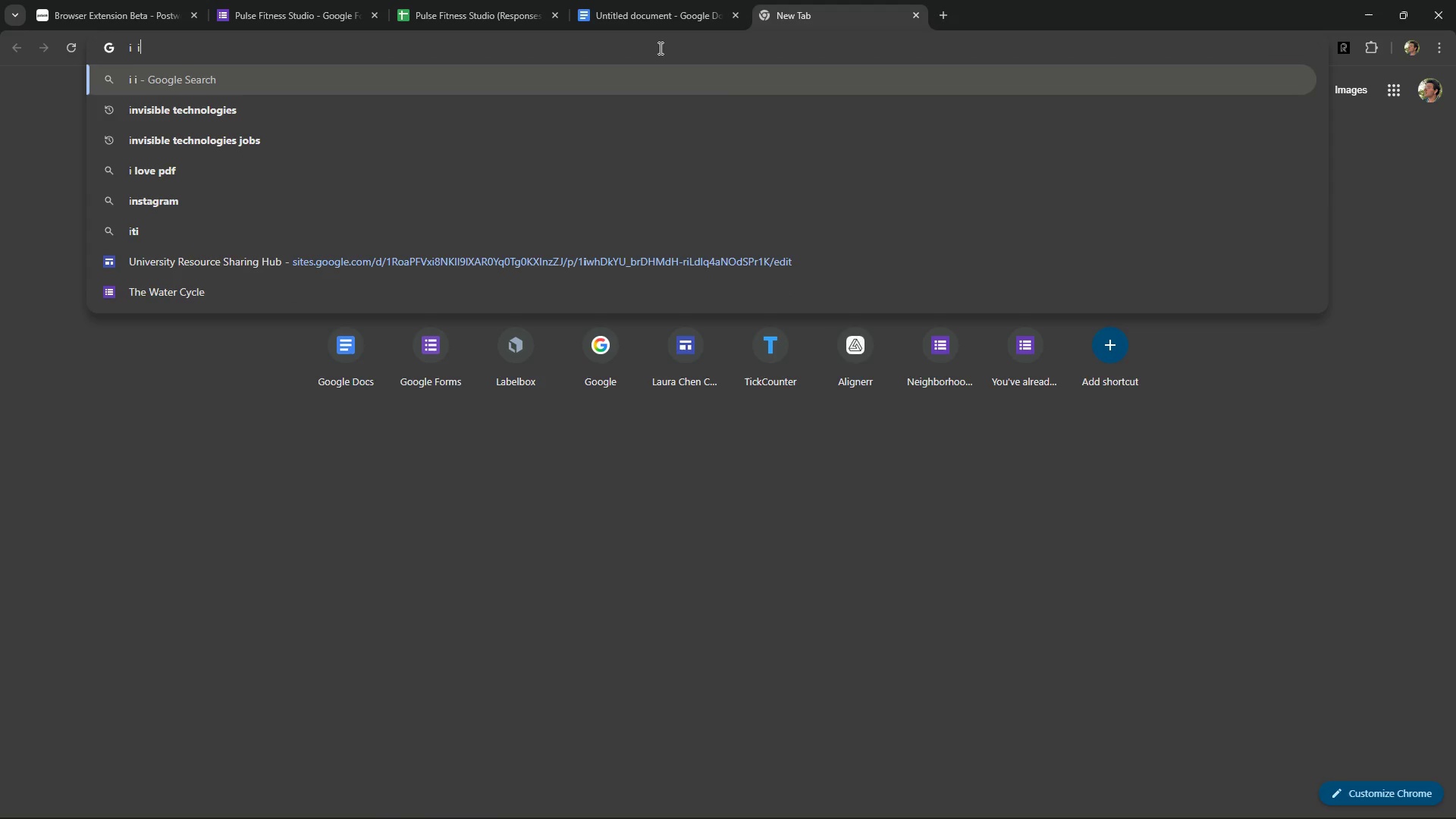 
key(Space)
 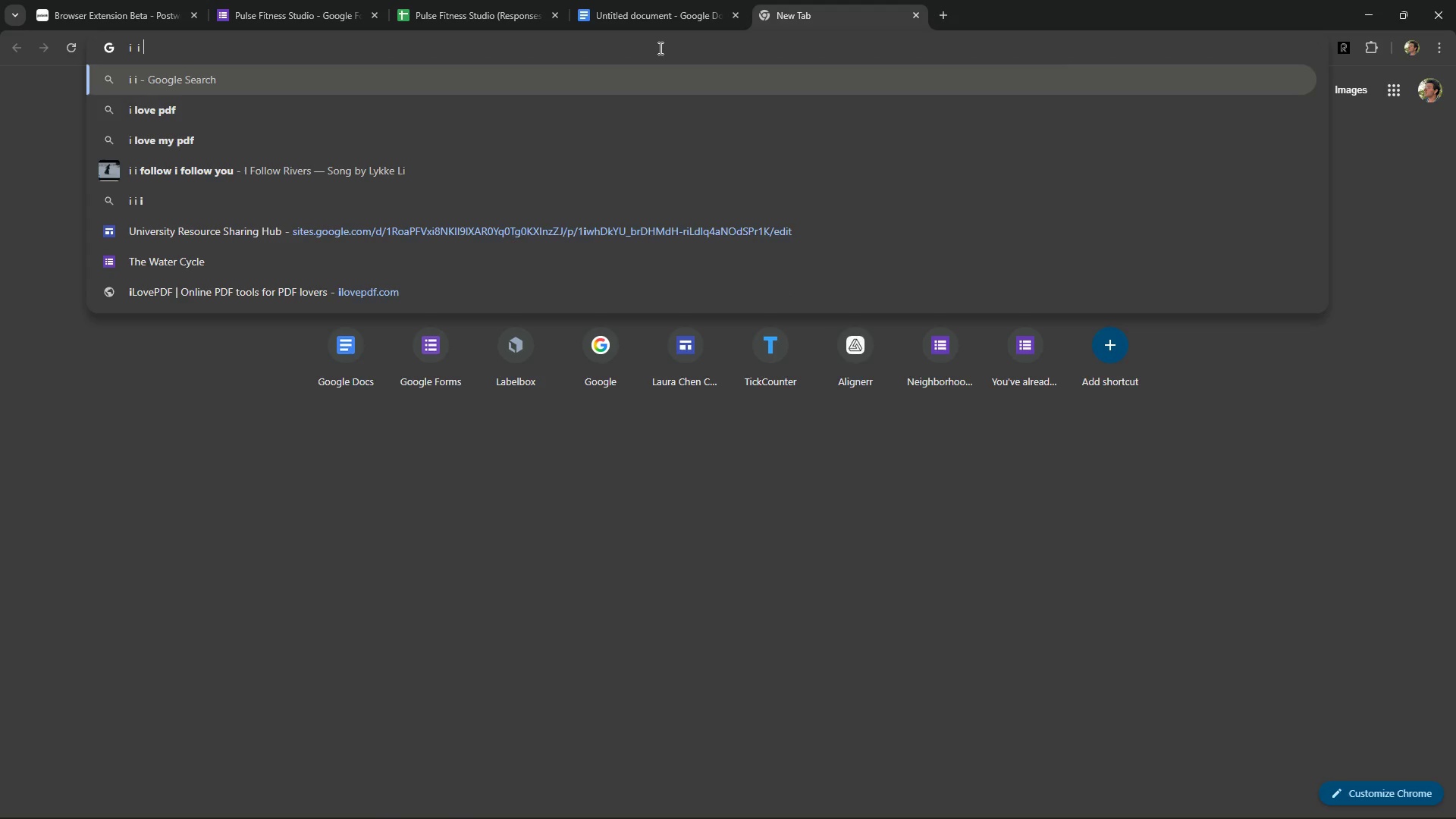 
key(Control+ControlLeft)
 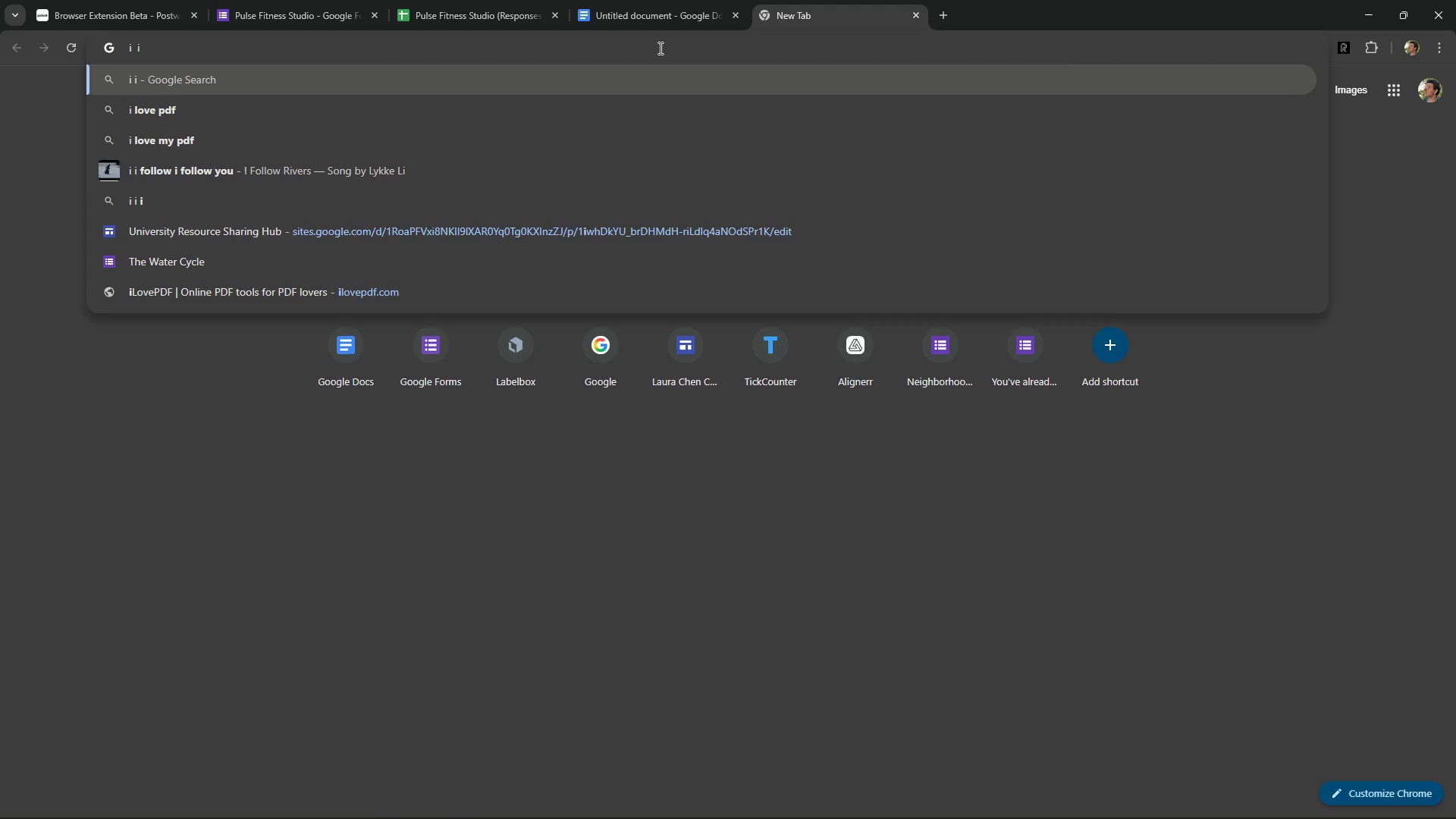 
key(Control+A)
 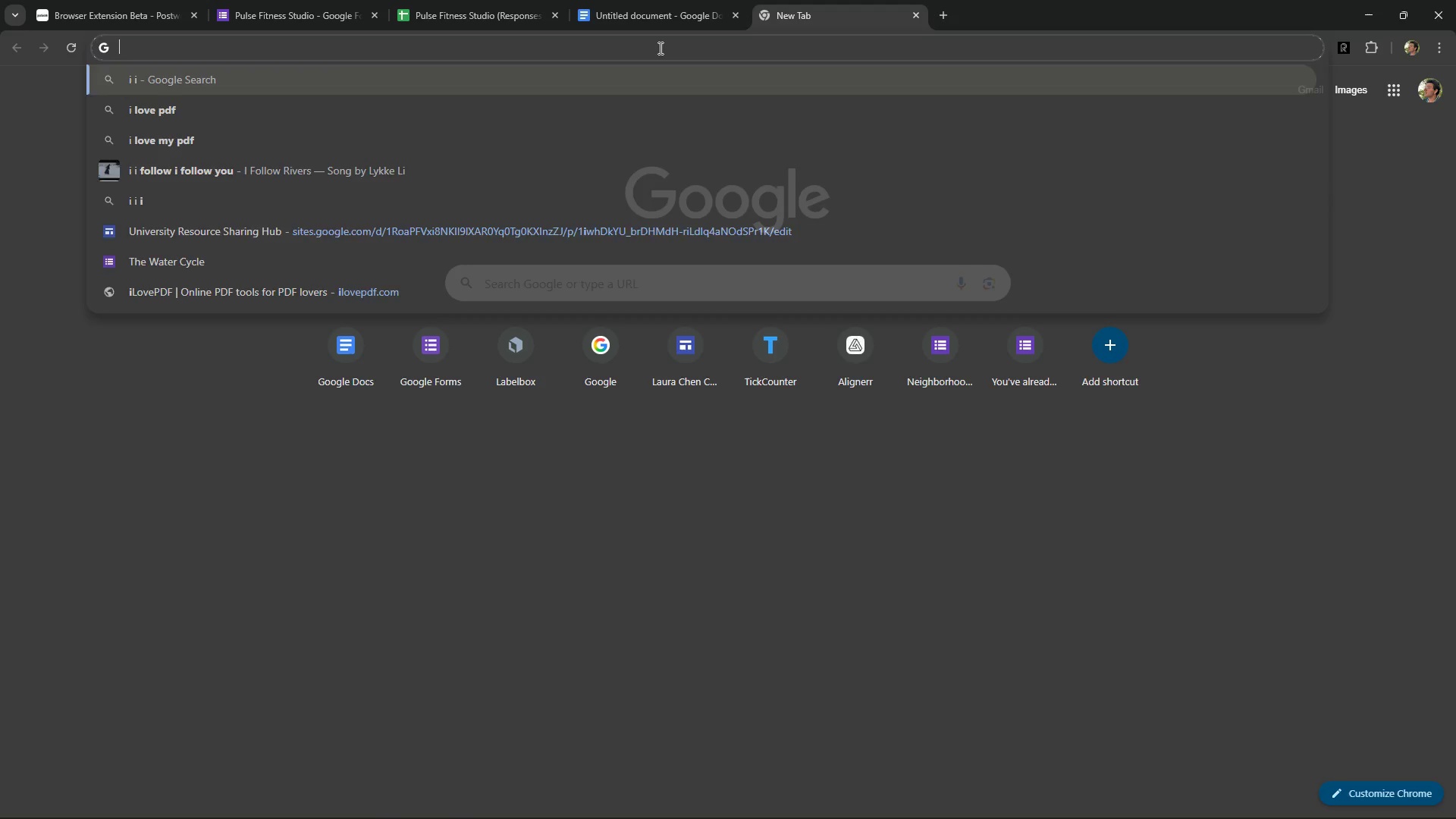 
key(Backspace)
 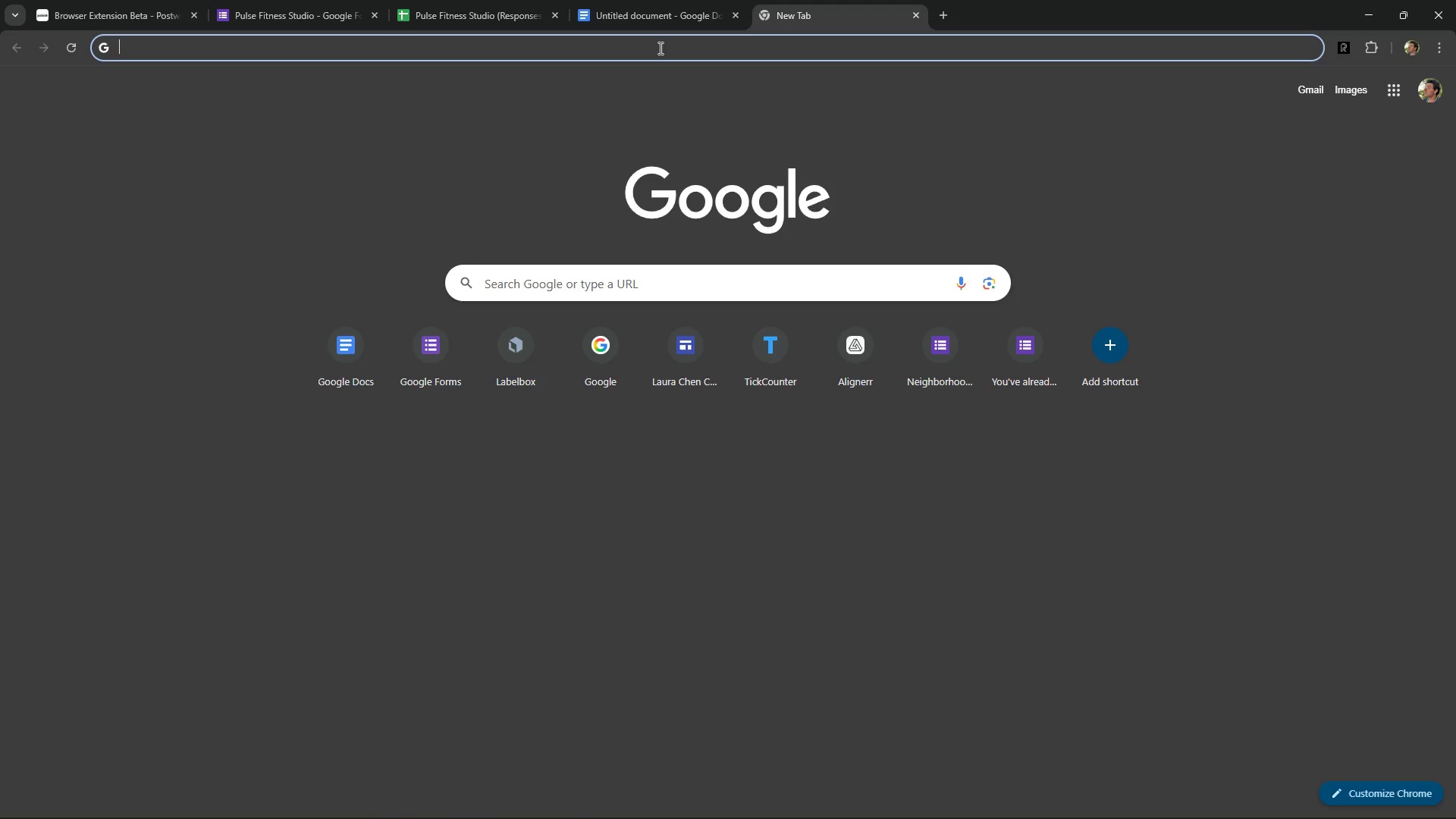 
key(Space)
 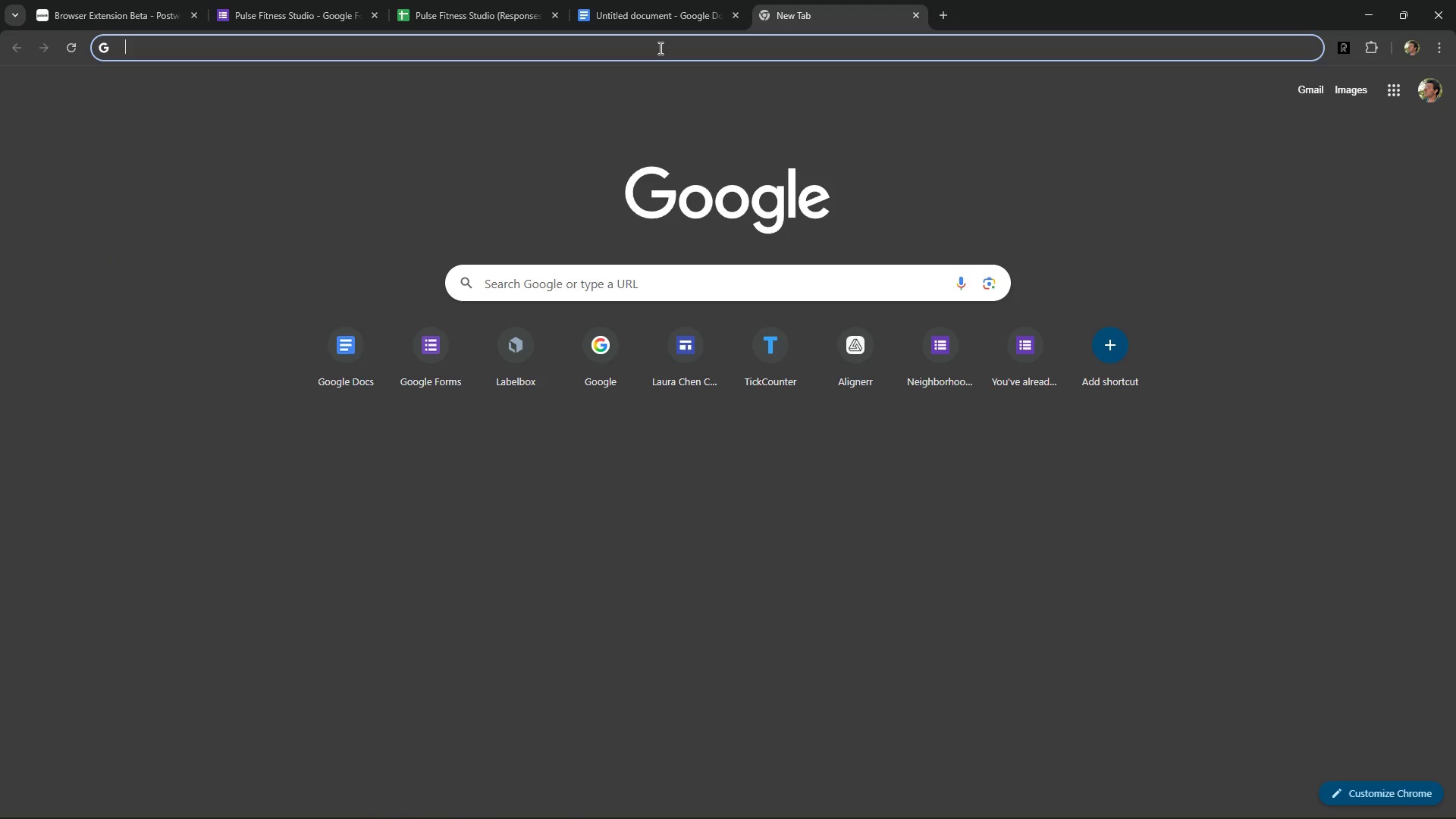 
key(Space)
 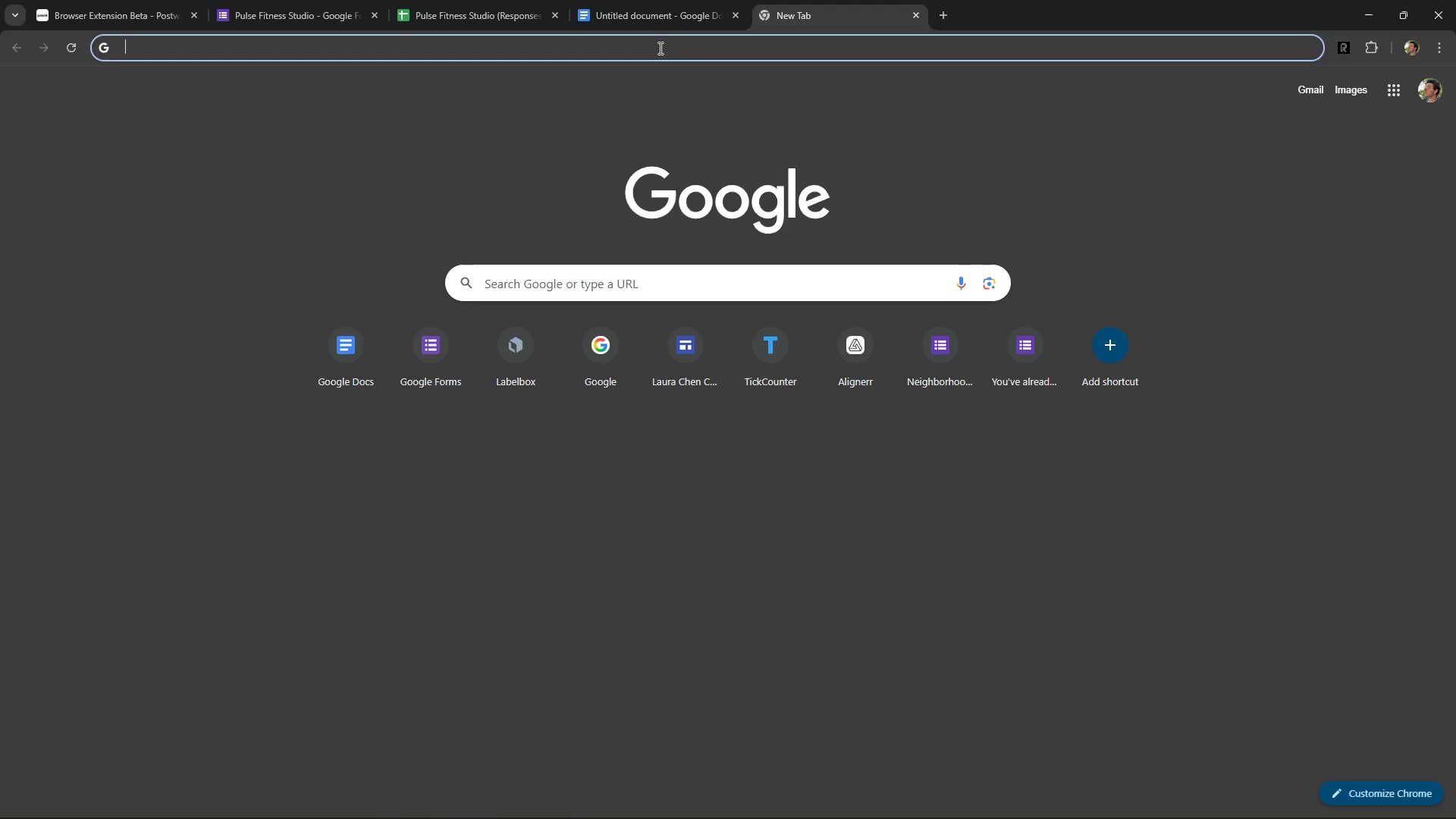 
key(I)
 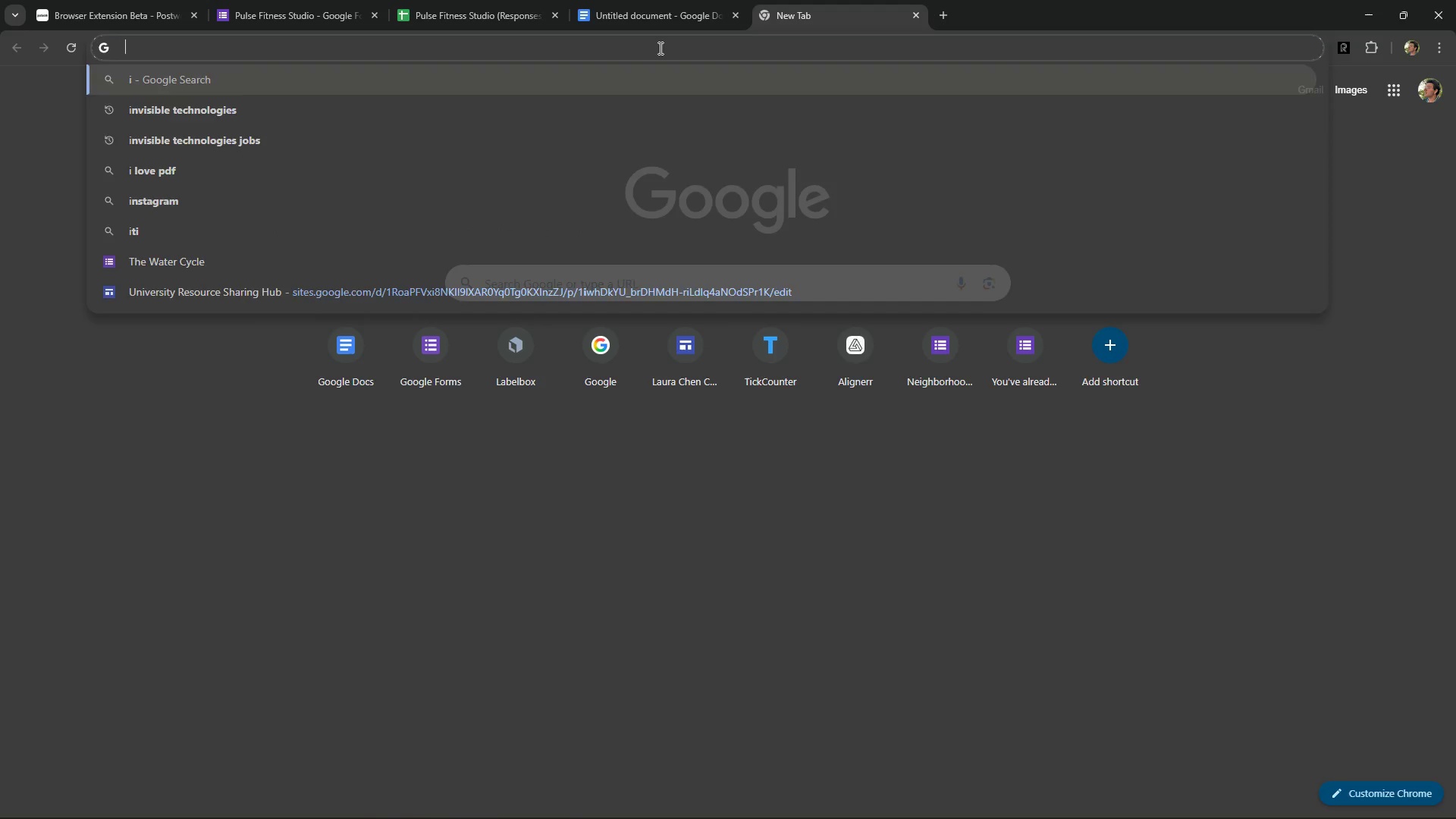 
key(Backspace)
 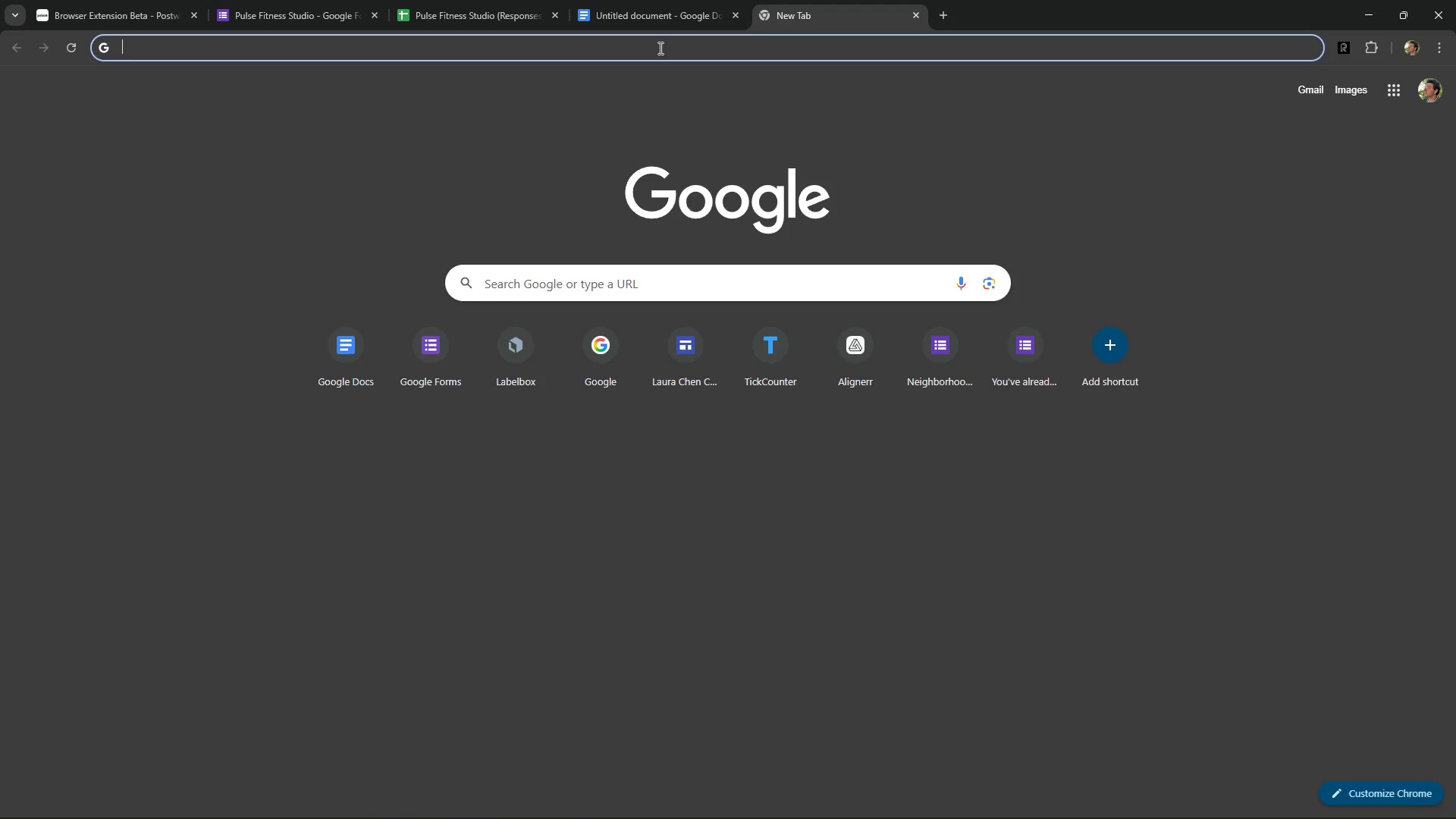 
key(Backspace)
 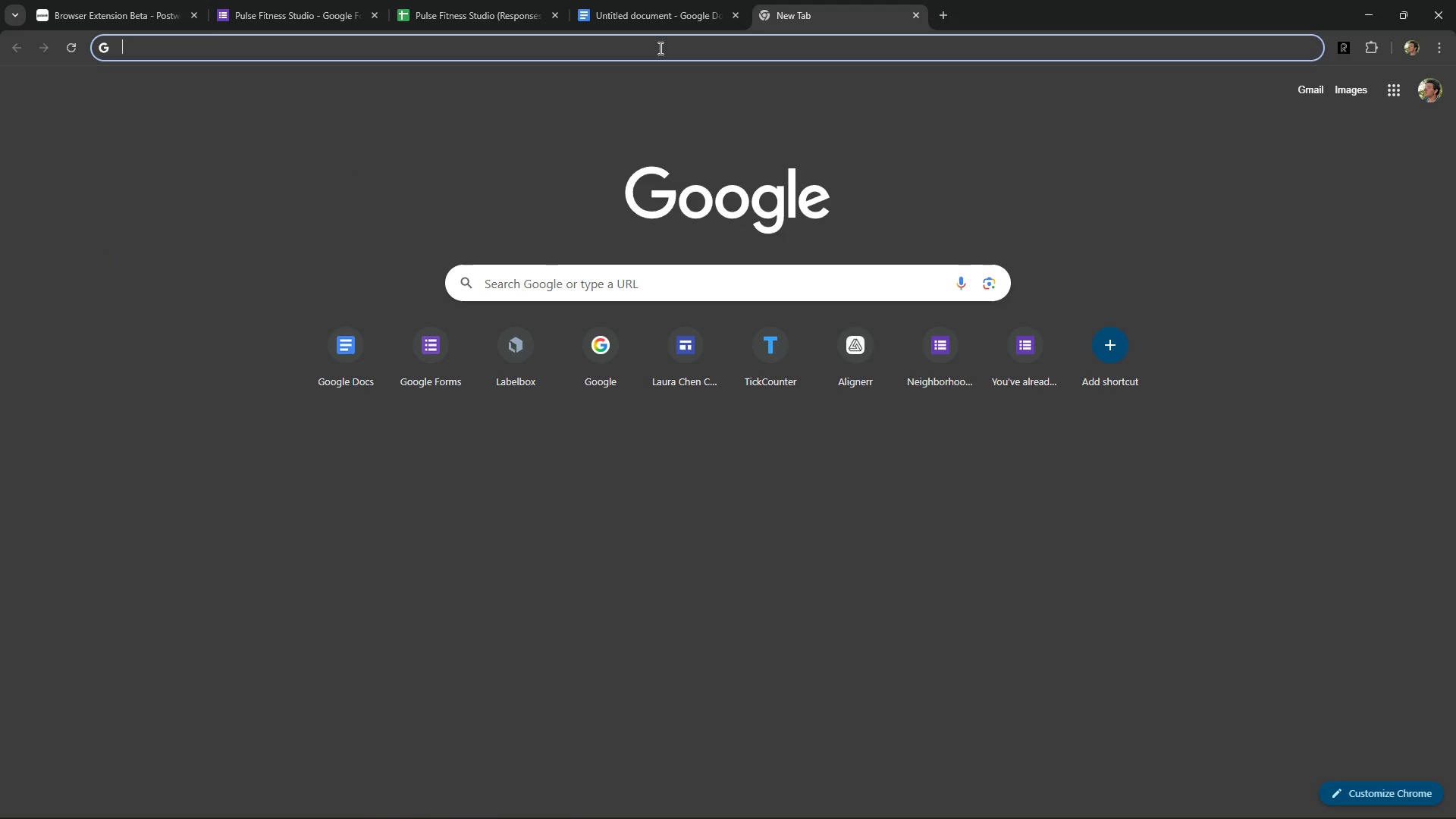 
key(Backspace)
 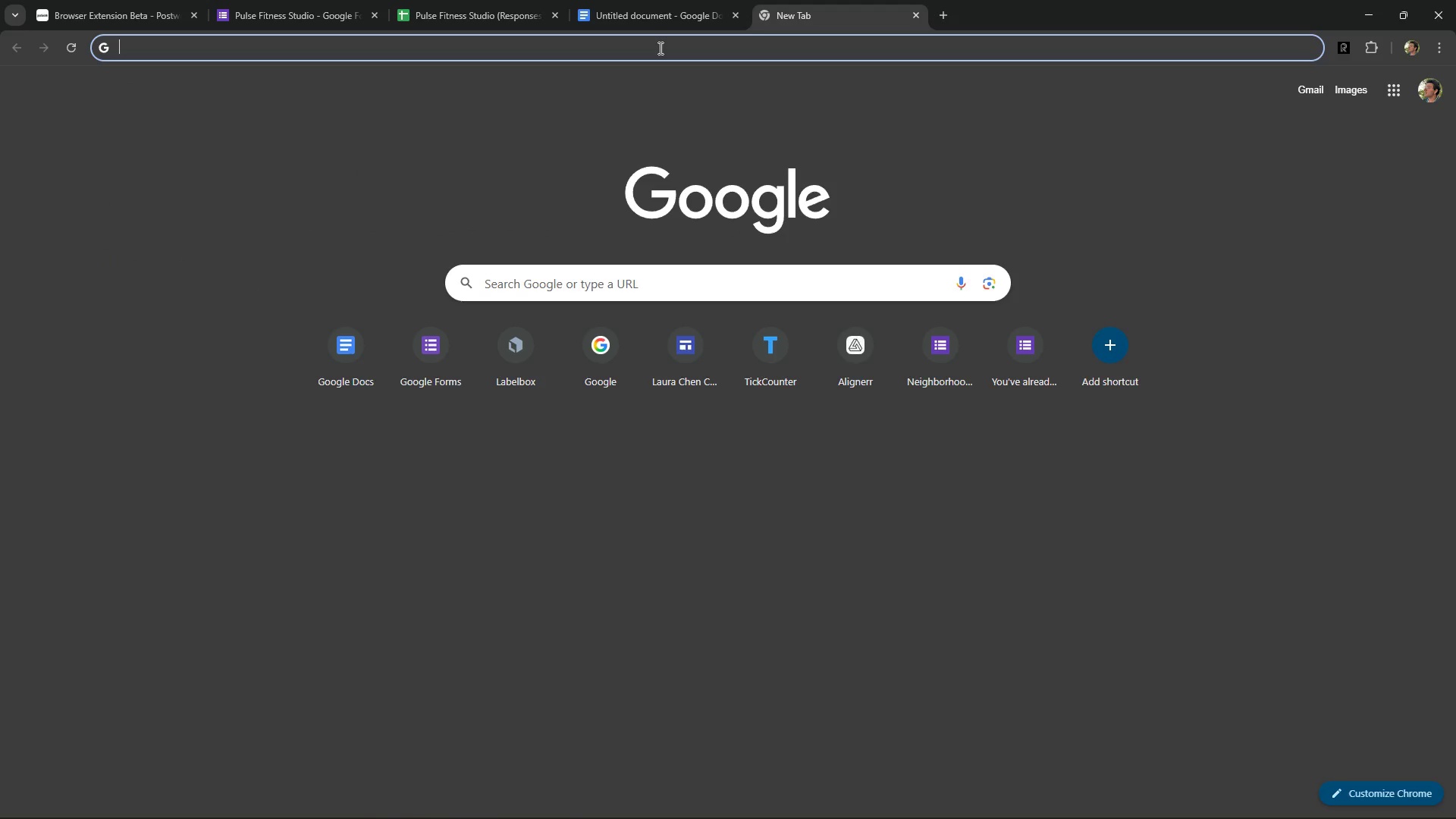 
key(I)
 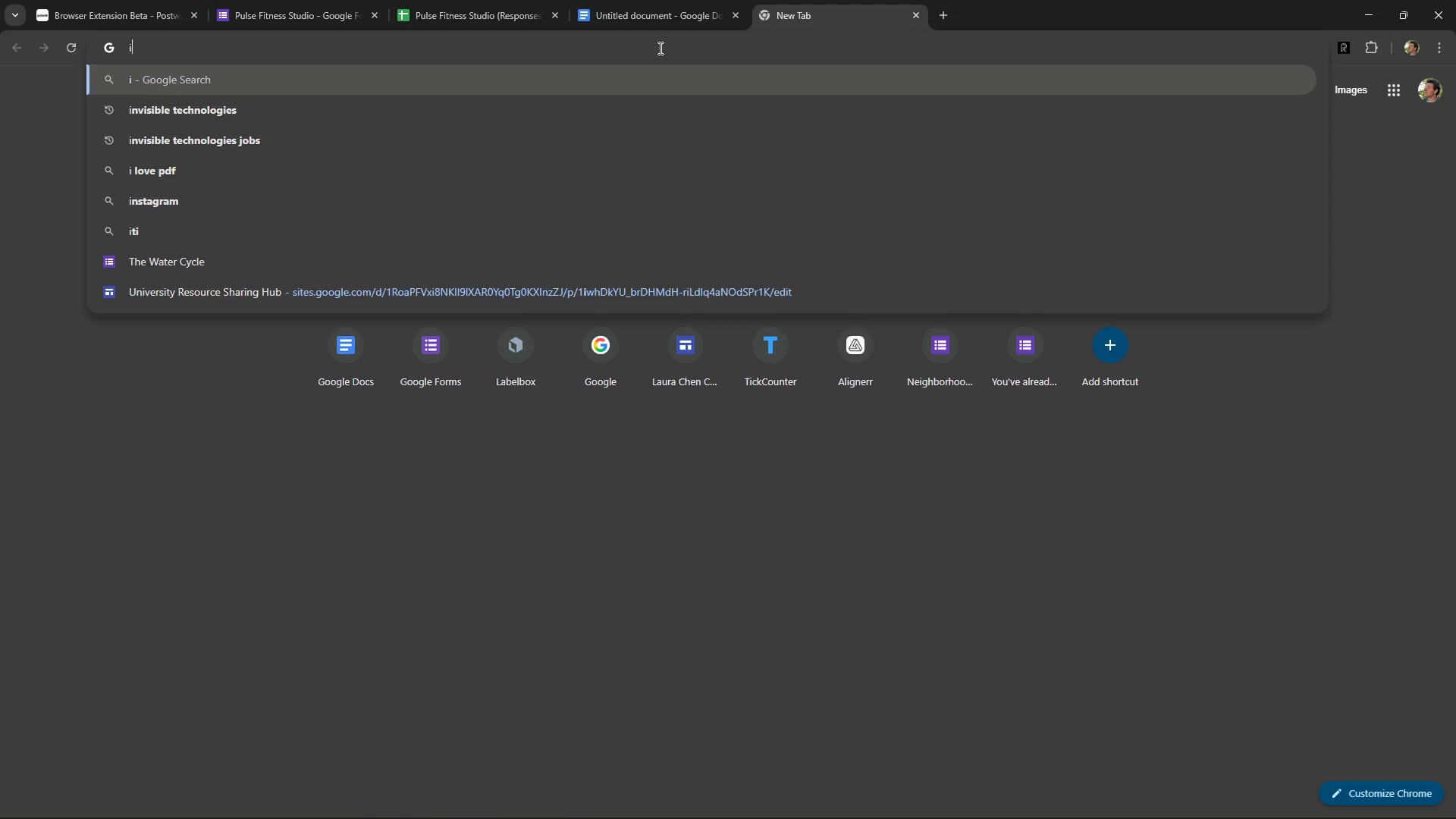 
key(Space)
 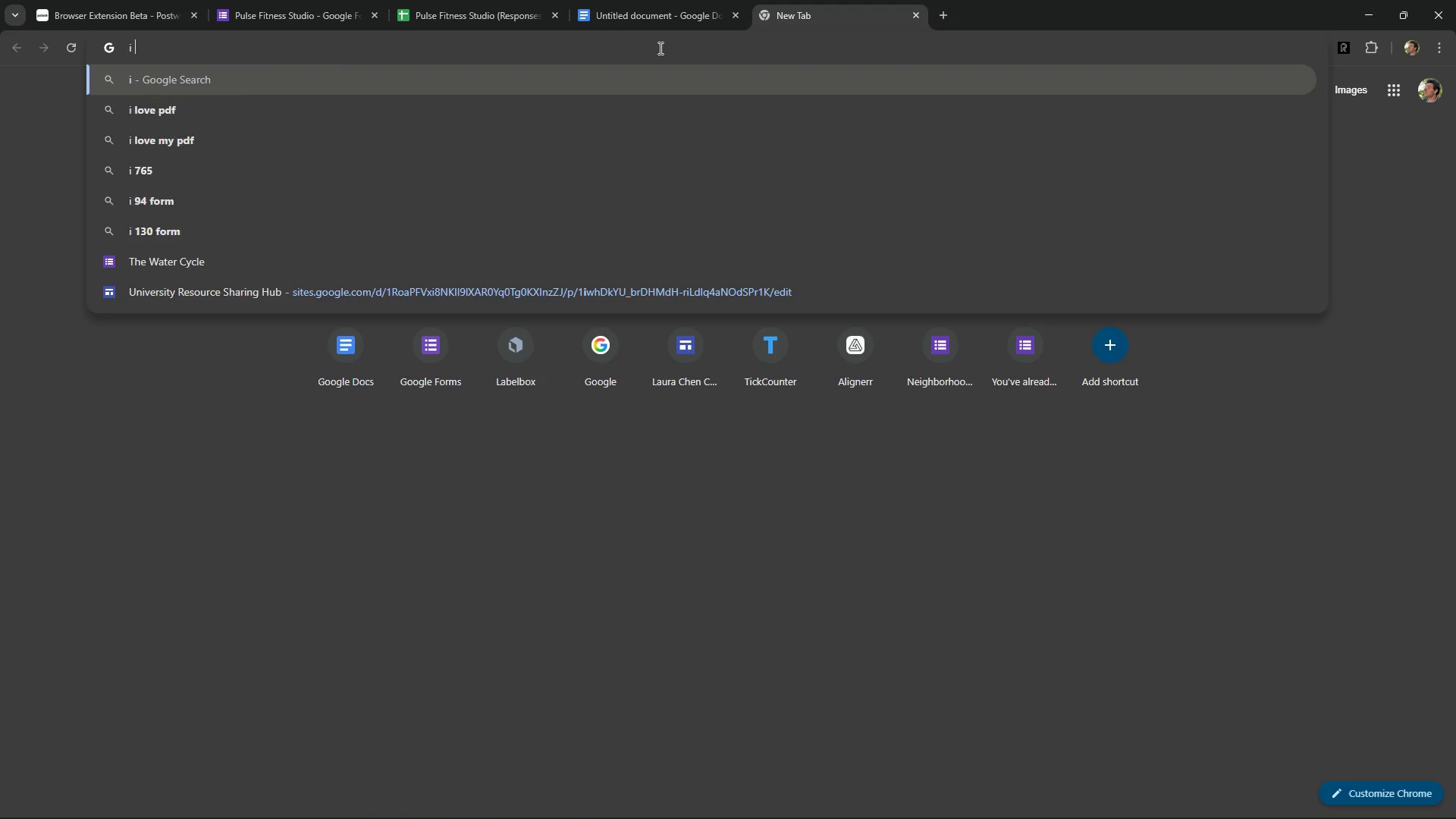 
key(I)
 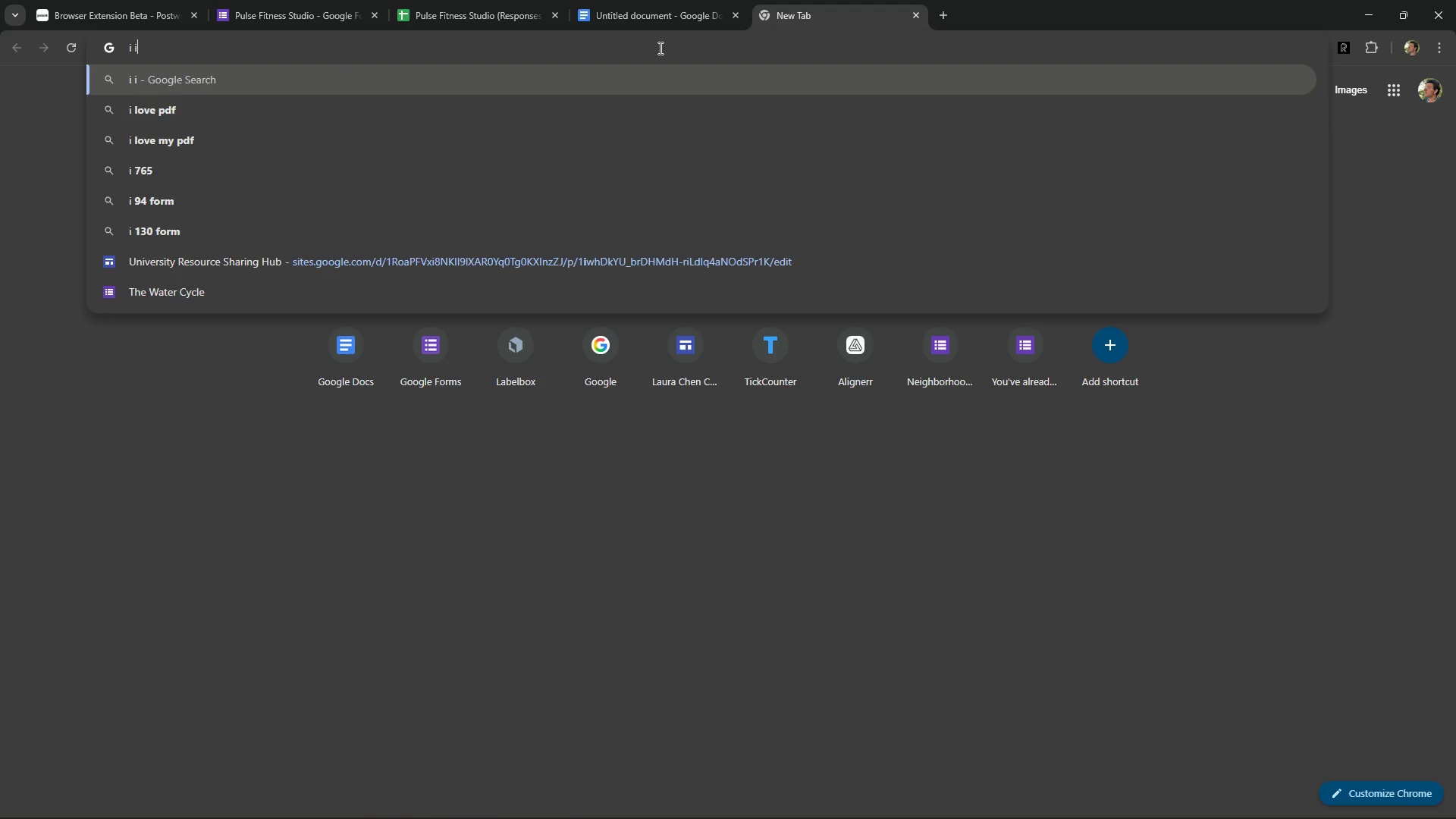 
key(Space)
 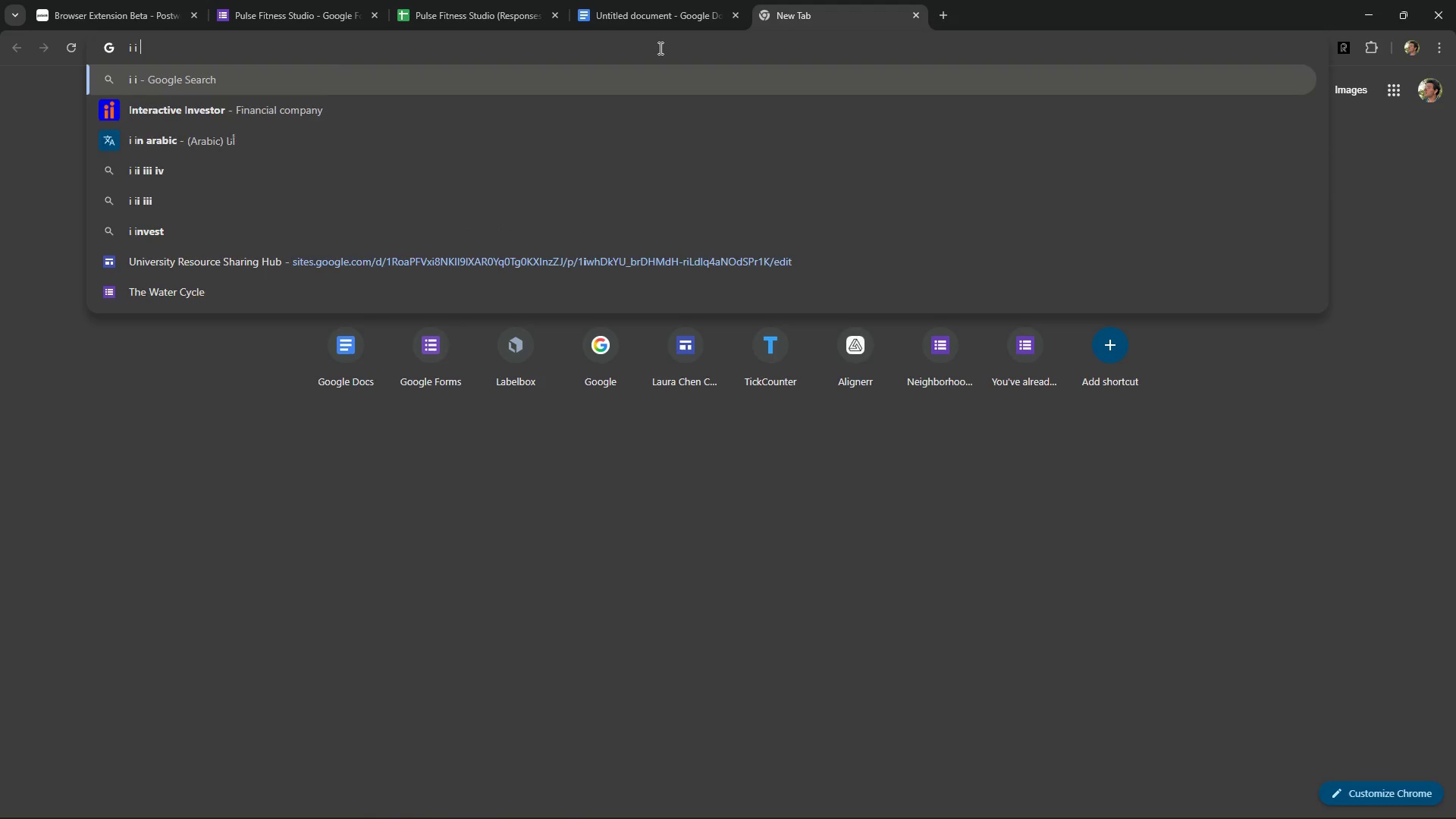 
key(I)
 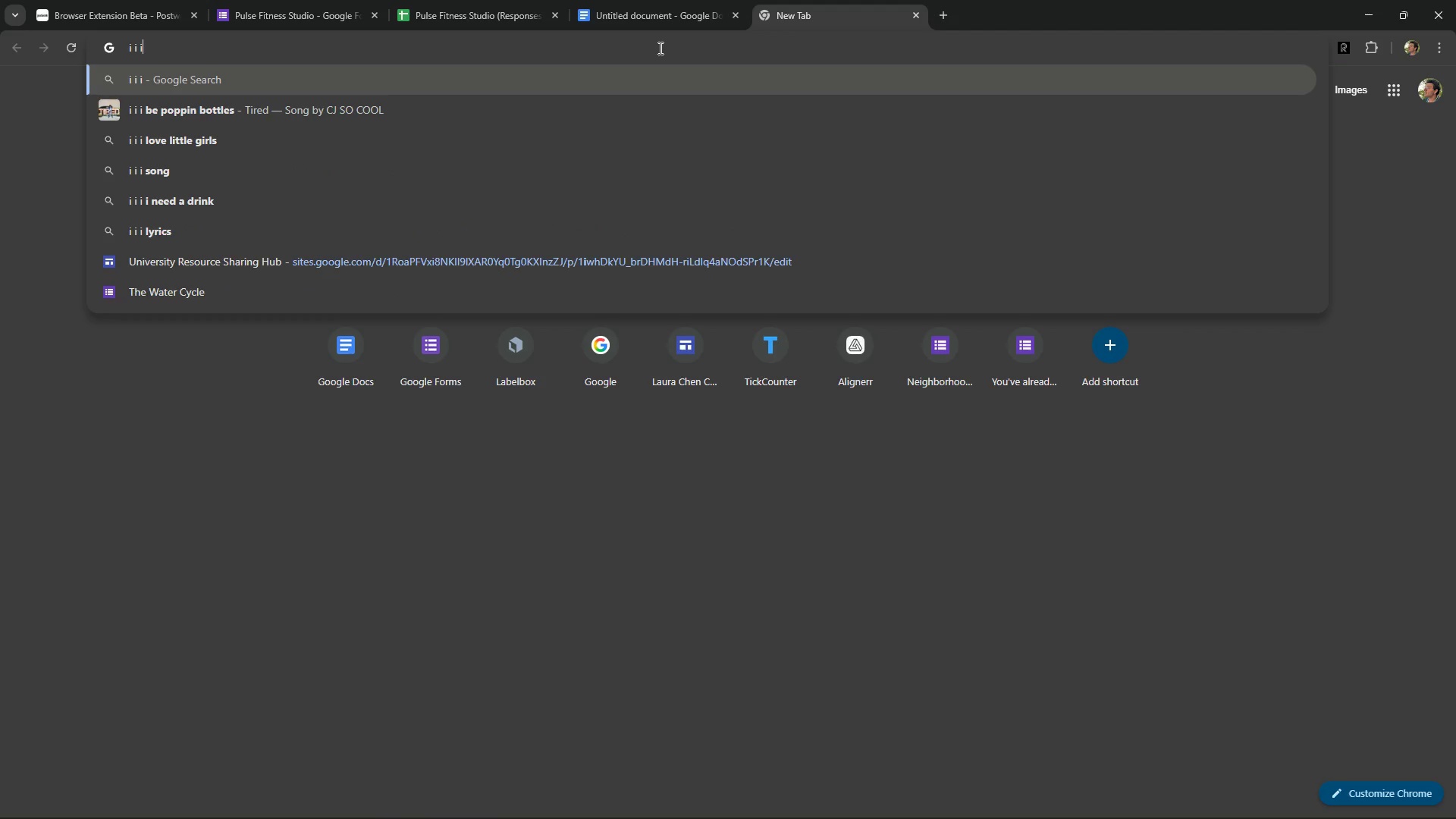 
key(Space)
 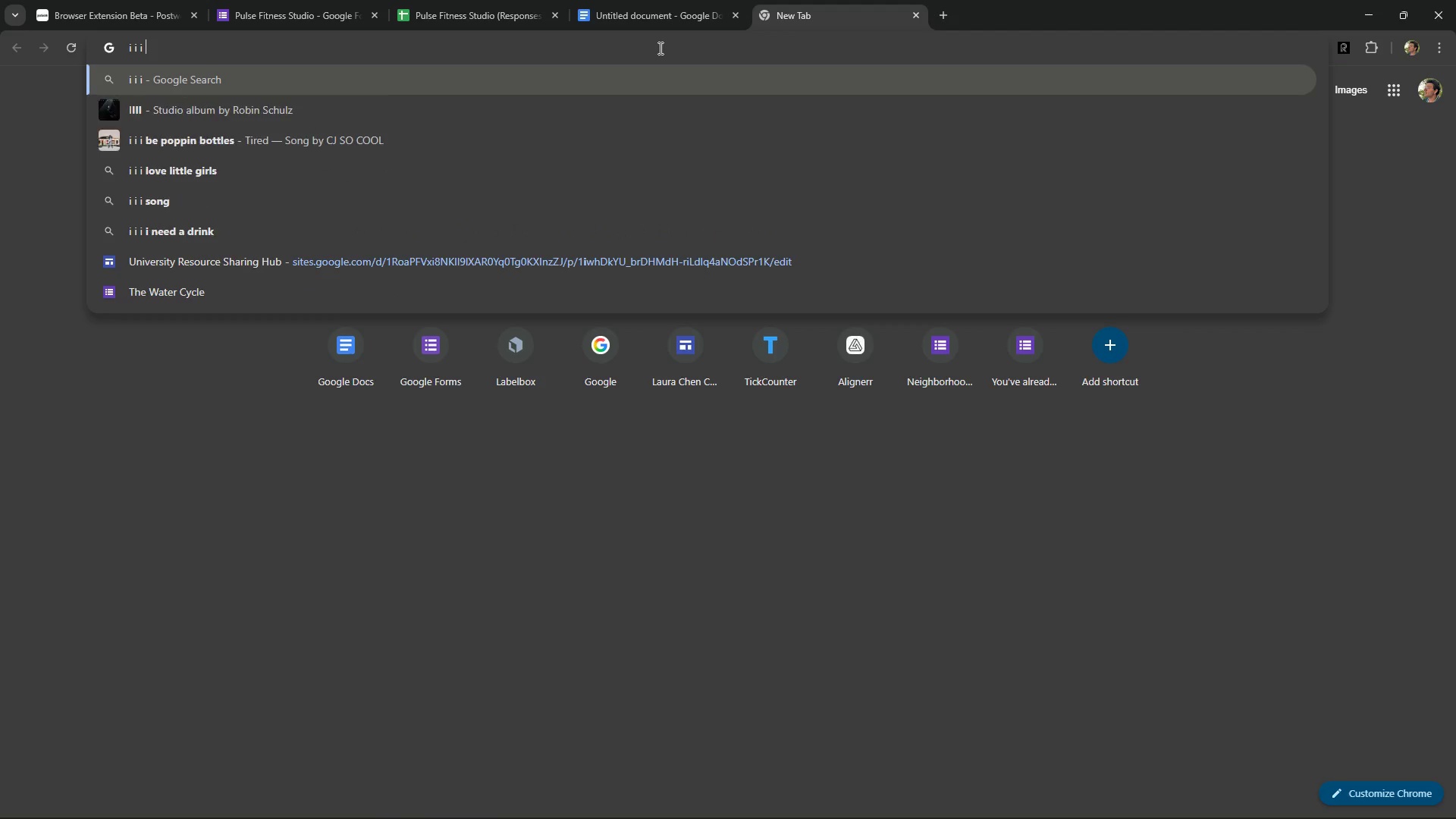 
key(I)
 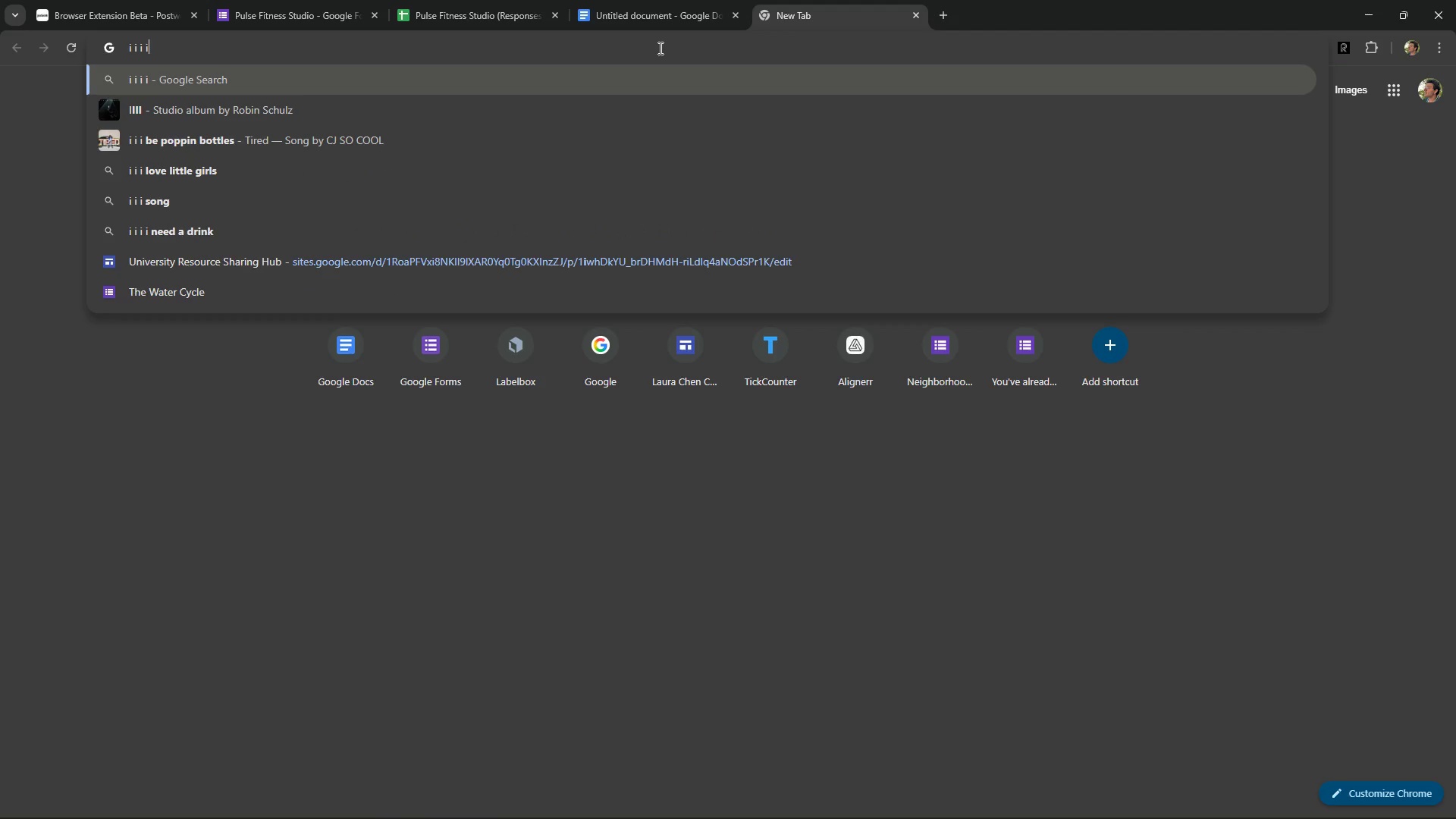 
key(Space)
 